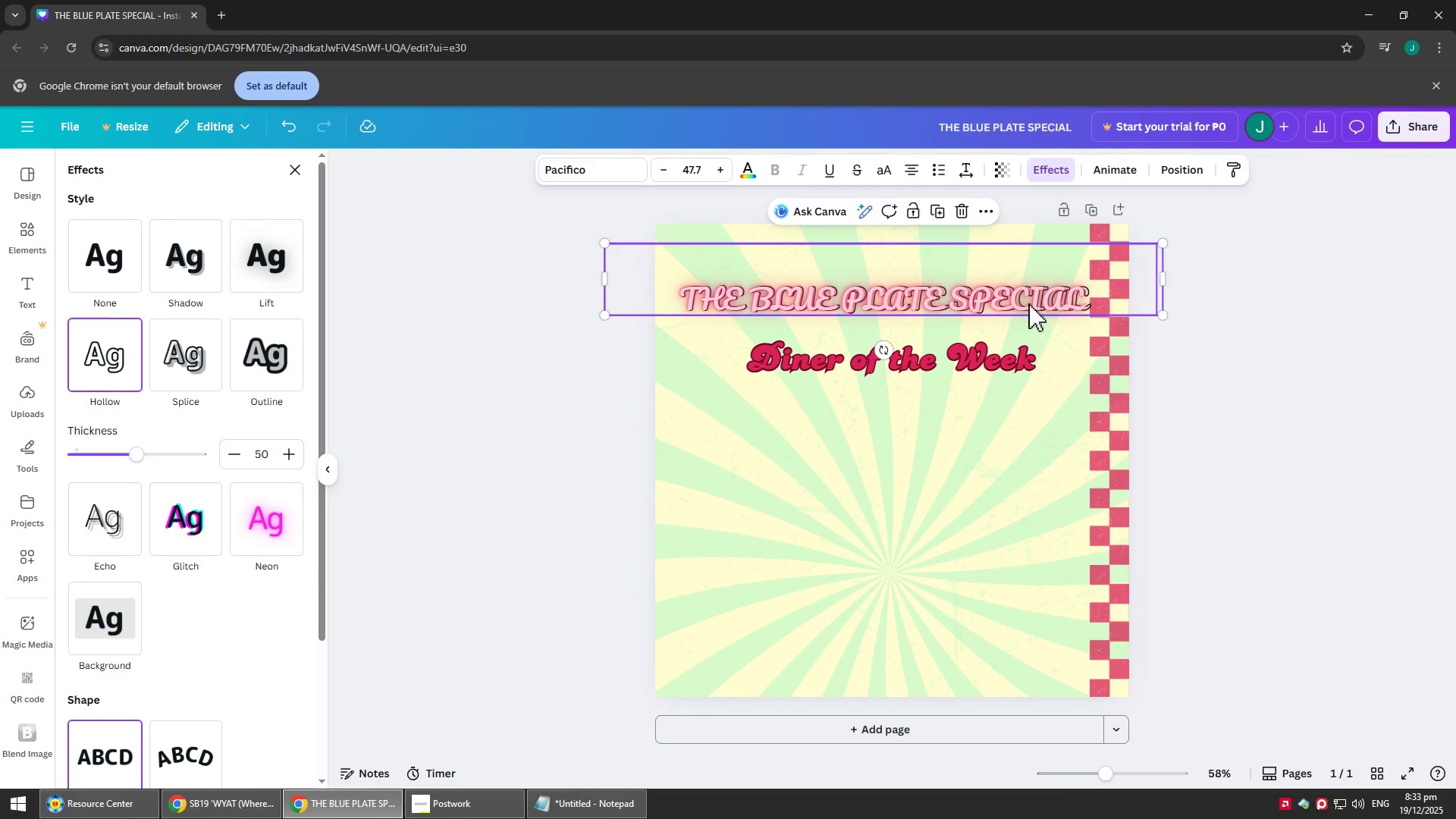 
left_click_drag(start_coordinate=[1021, 264], to_coordinate=[1025, 266])
 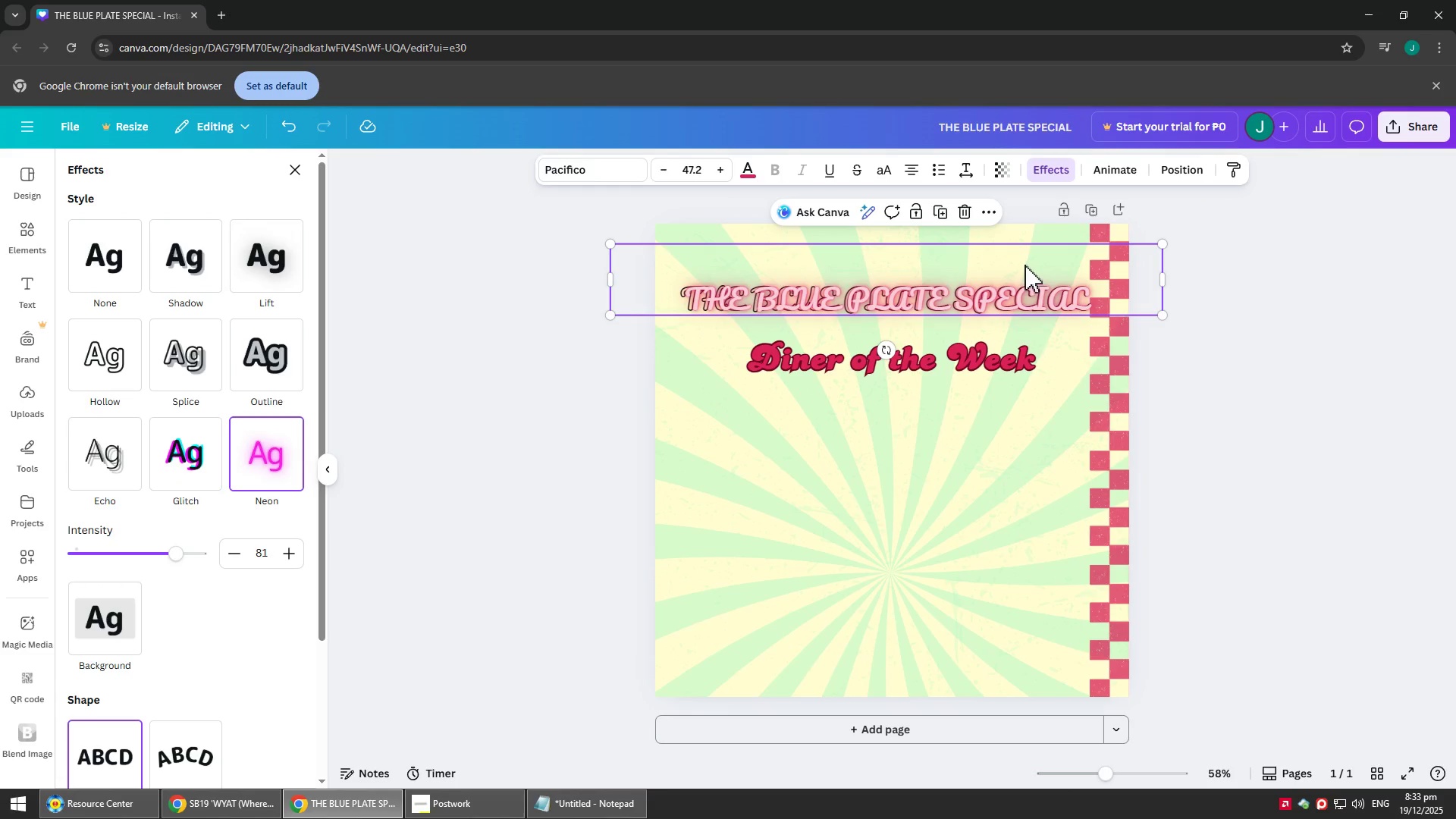 
key(Control+Z)
 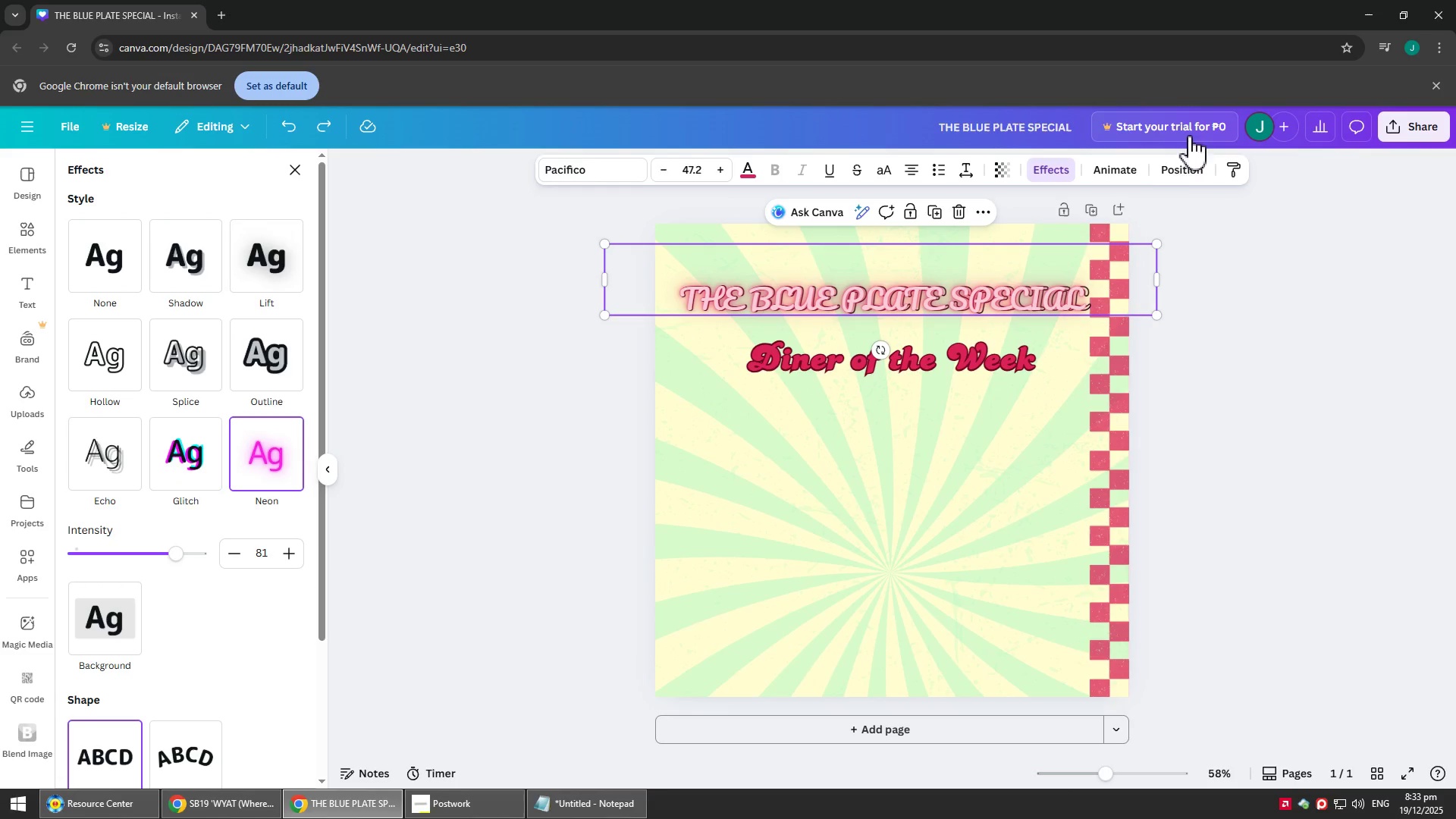 
left_click([1181, 174])
 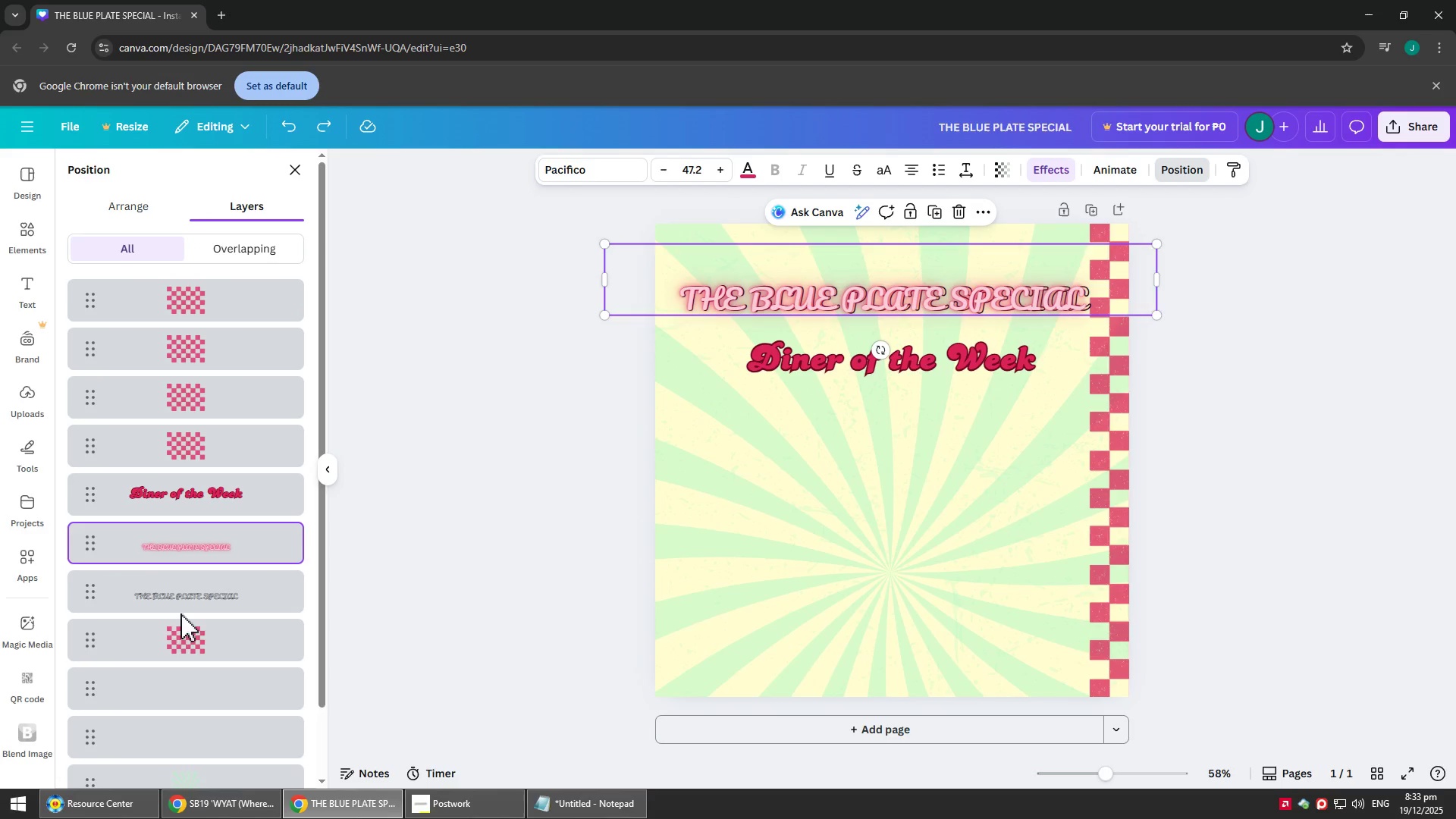 
left_click([188, 581])
 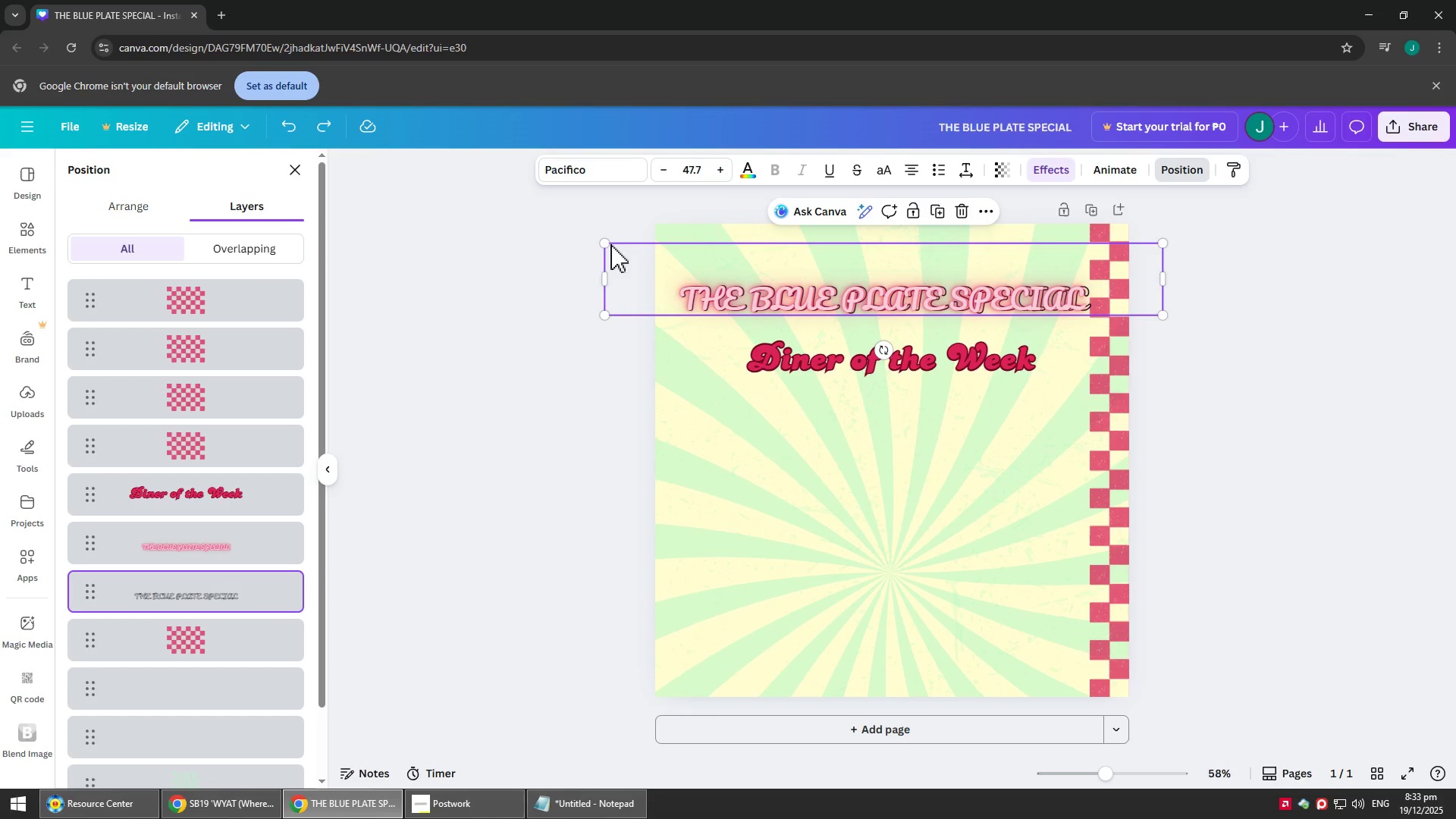 
left_click_drag(start_coordinate=[607, 246], to_coordinate=[593, 240])
 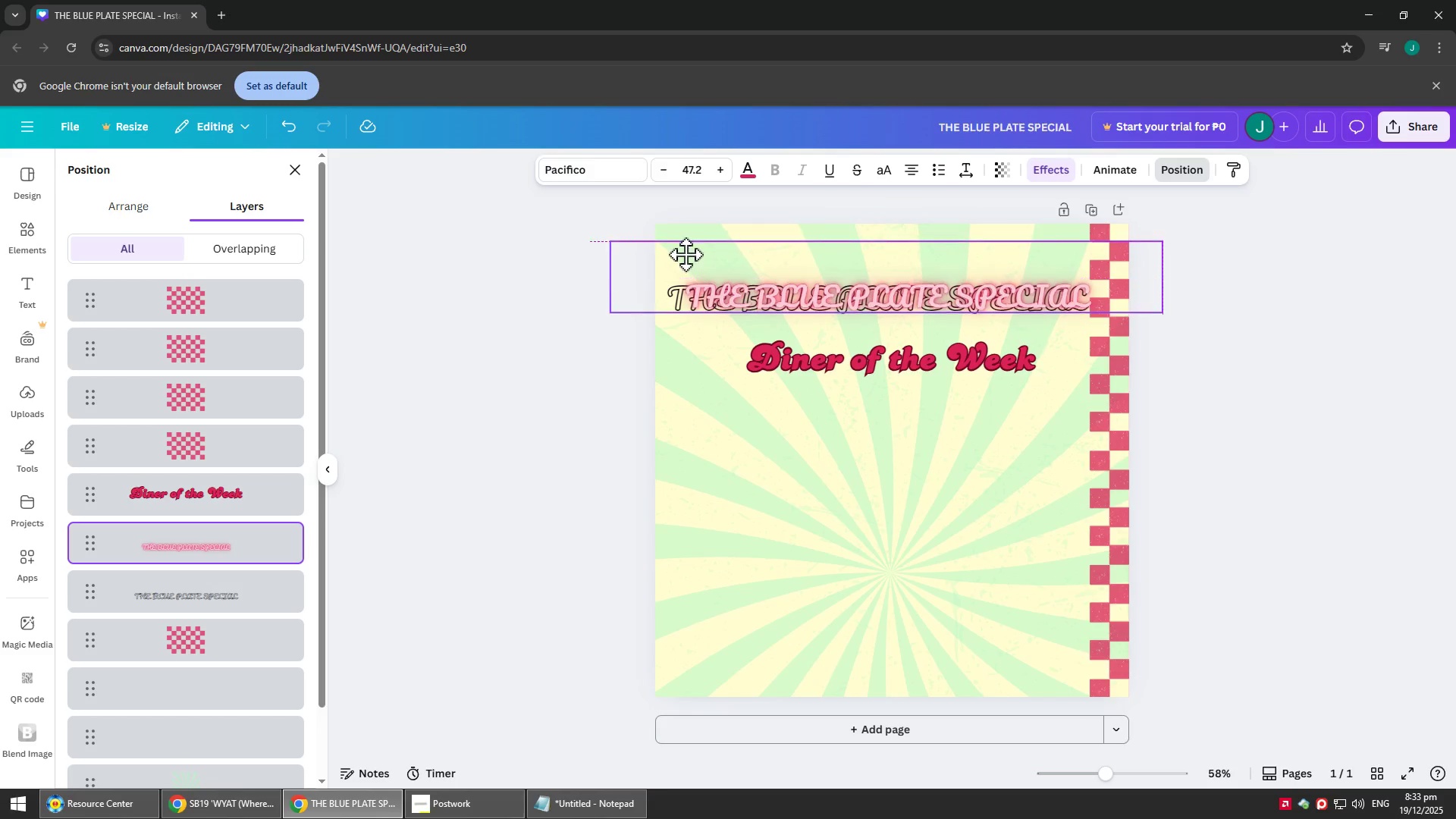 
key(Control+Z)
 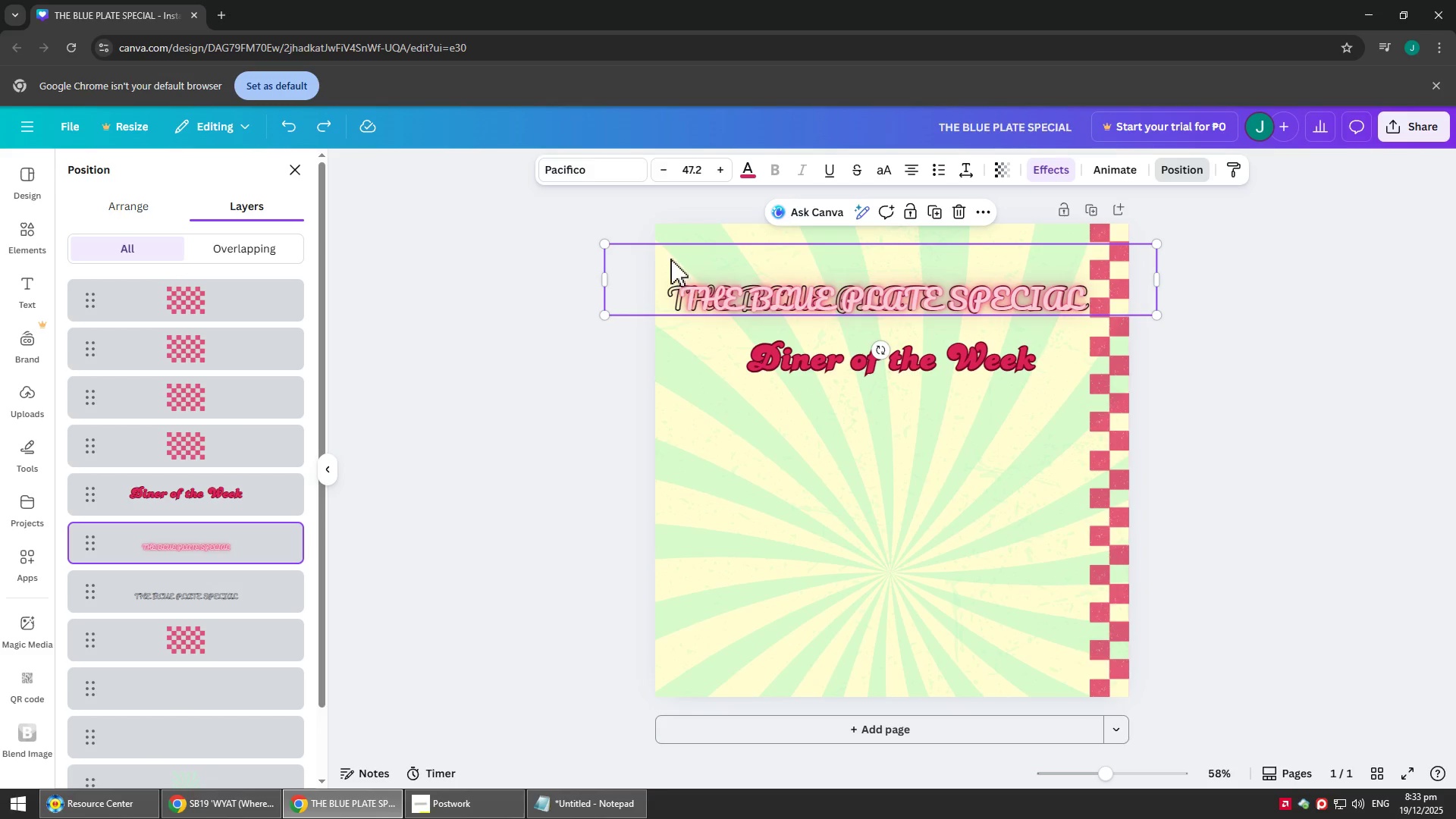 
key(Control+Z)
 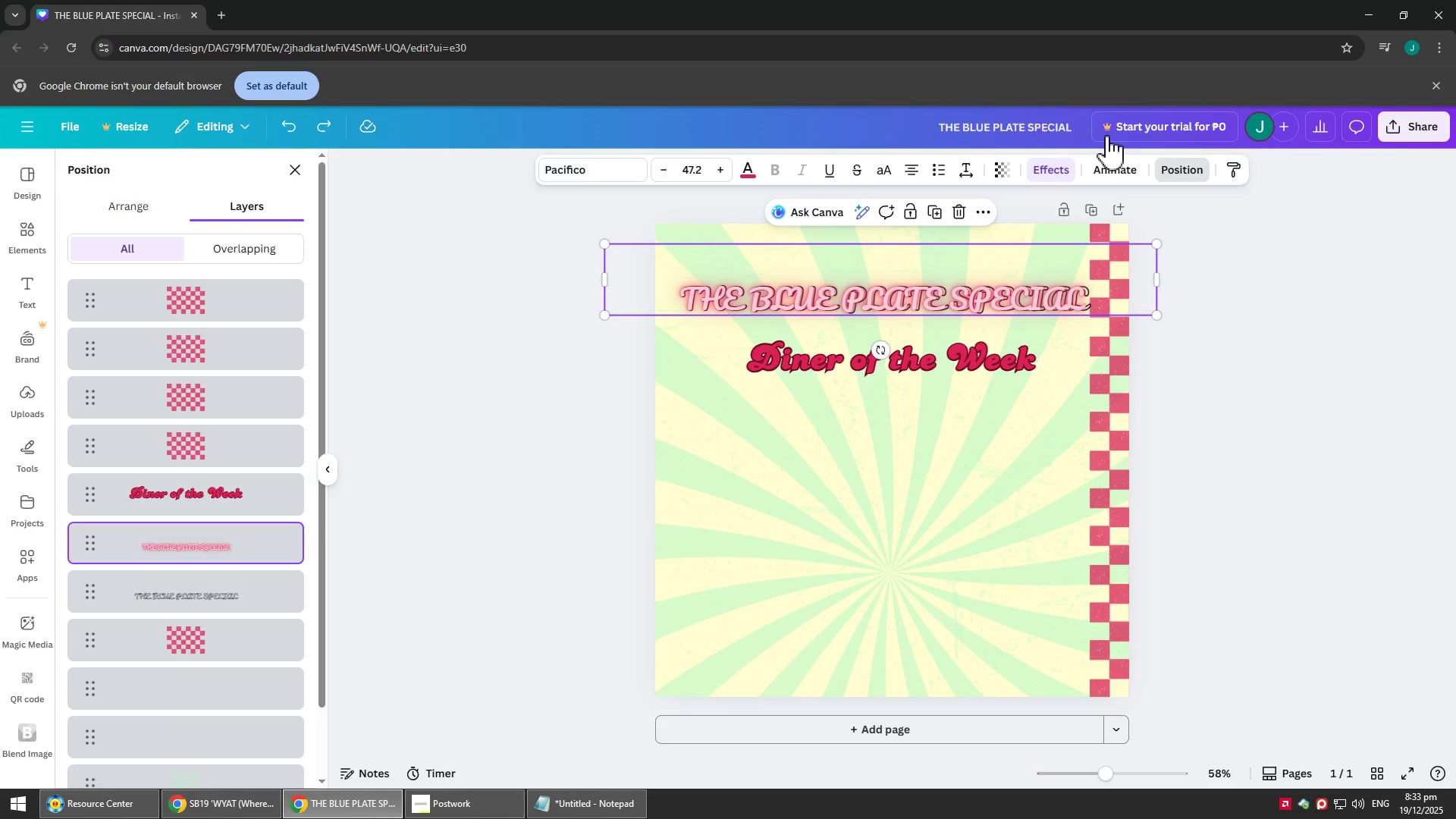 
left_click([1054, 169])
 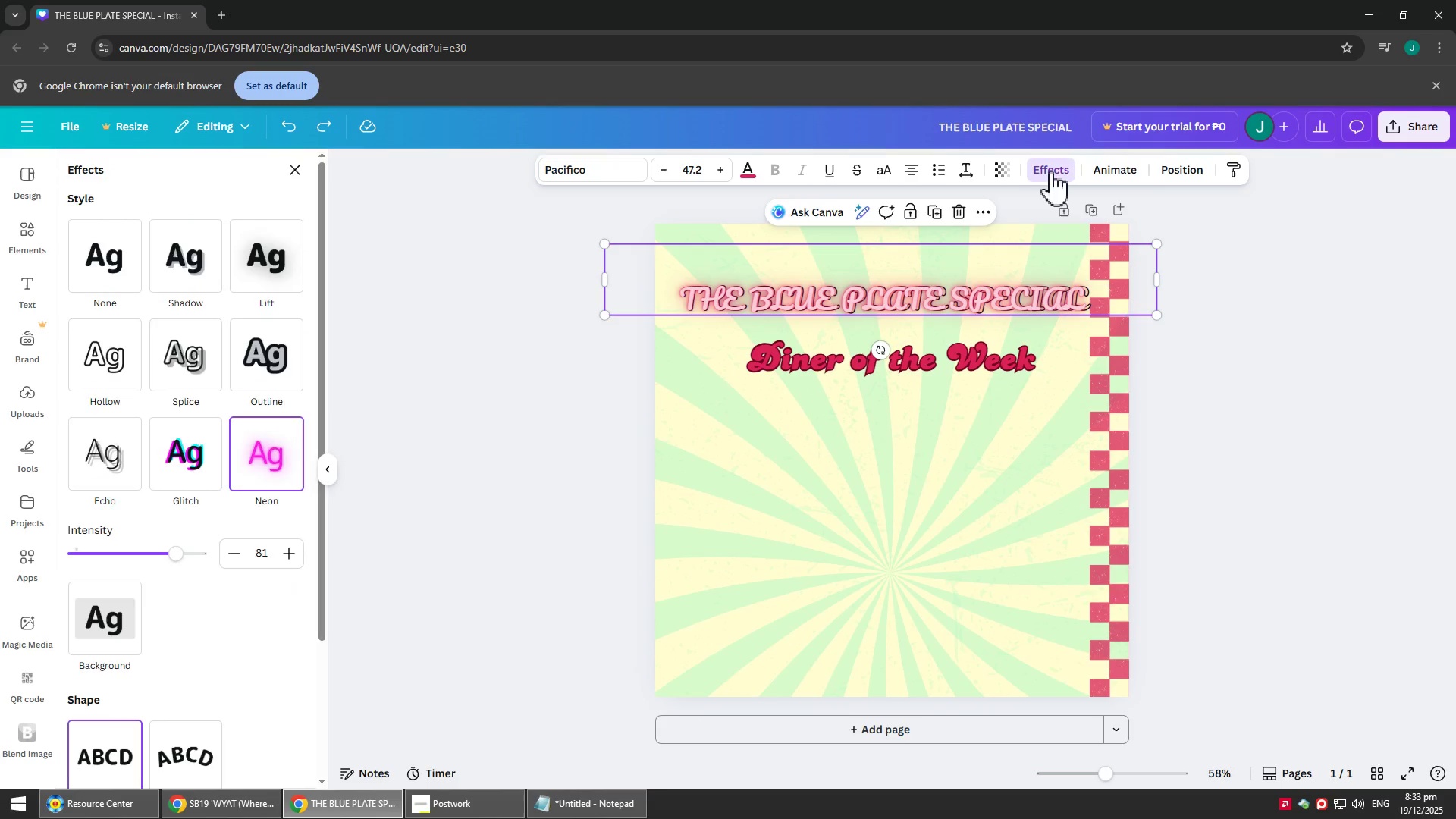 
left_click([1049, 171])
 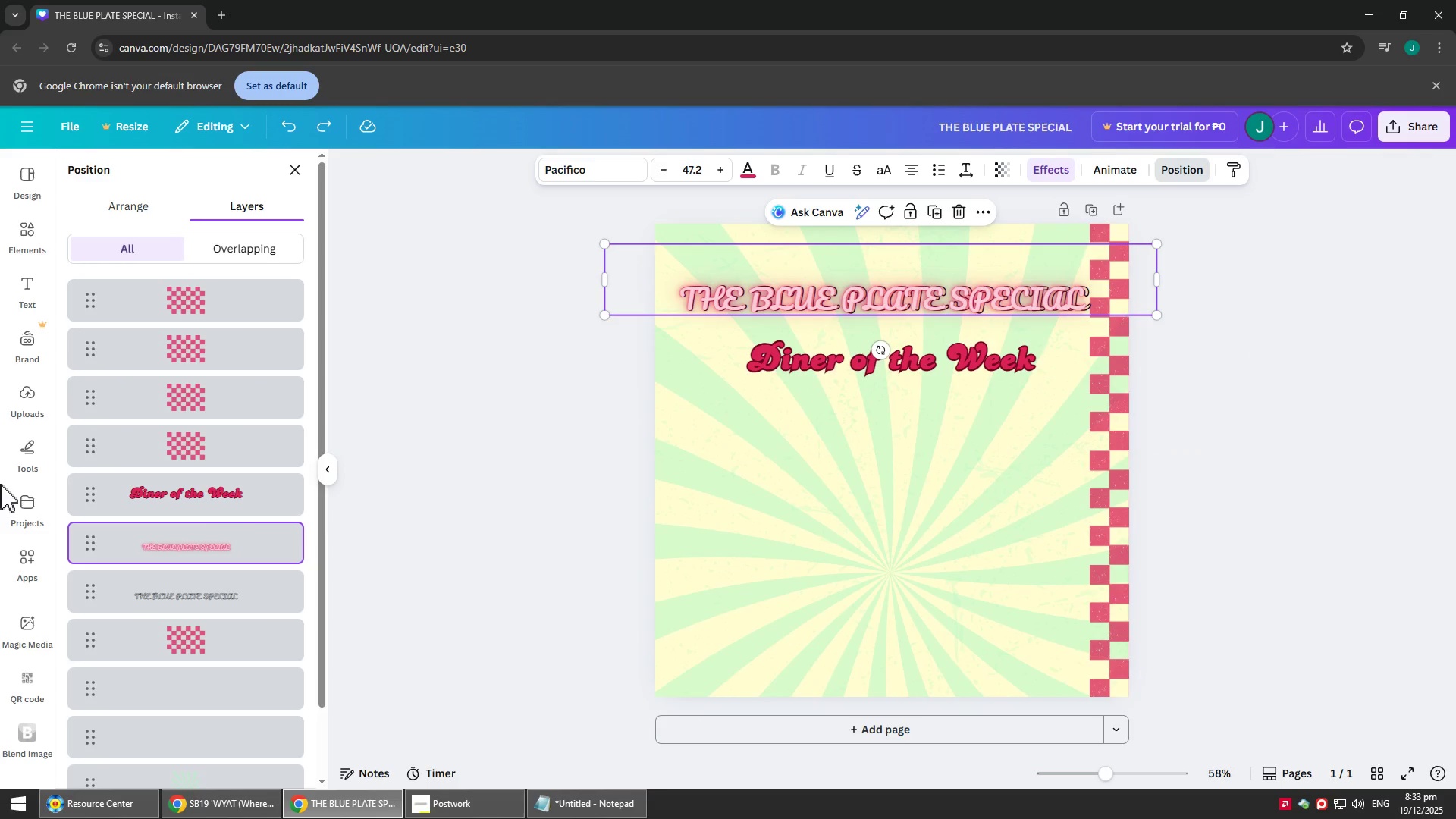 
left_click([221, 607])
 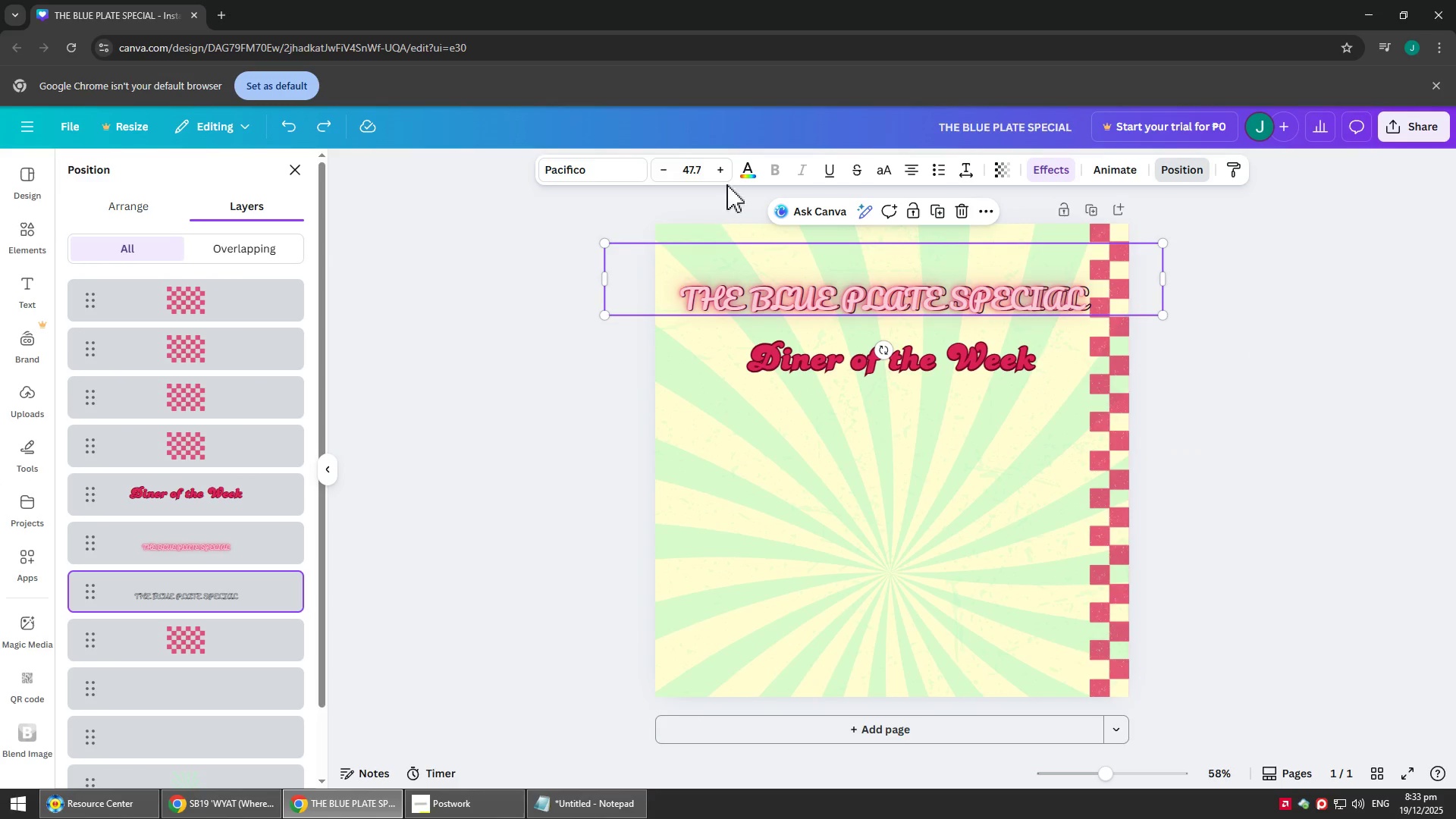 
left_click([745, 168])
 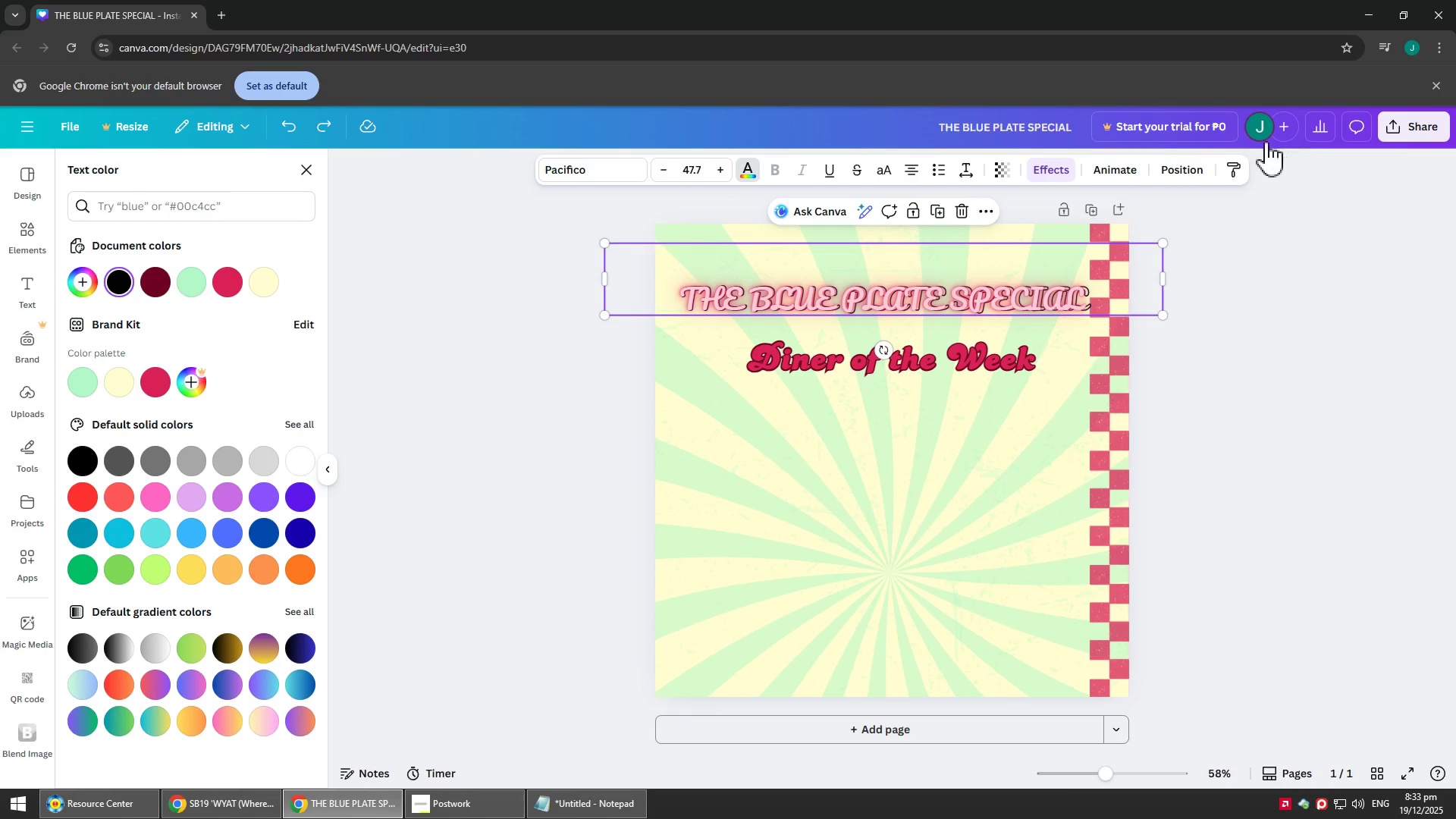 
left_click([1058, 167])
 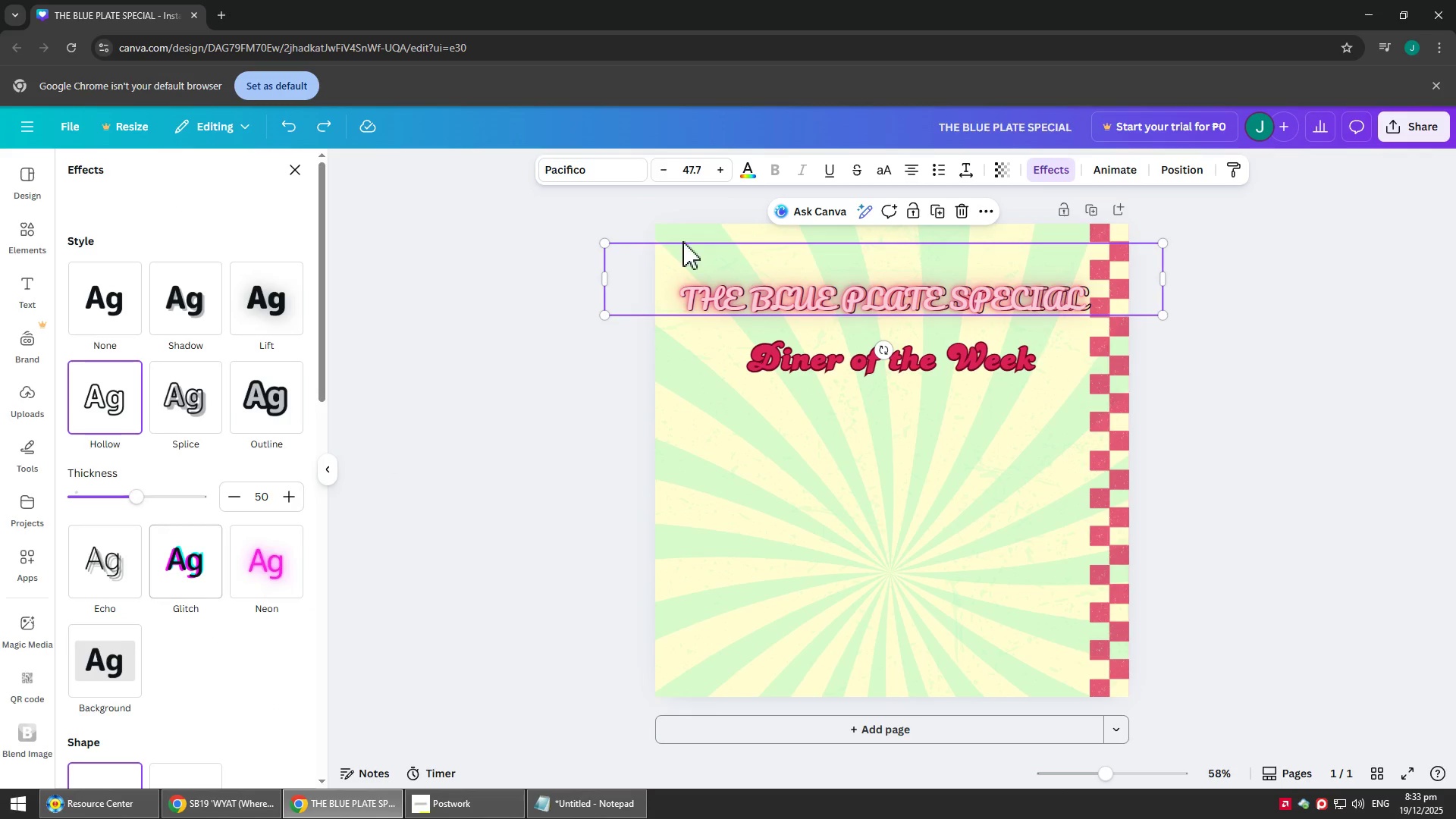 
left_click([745, 171])
 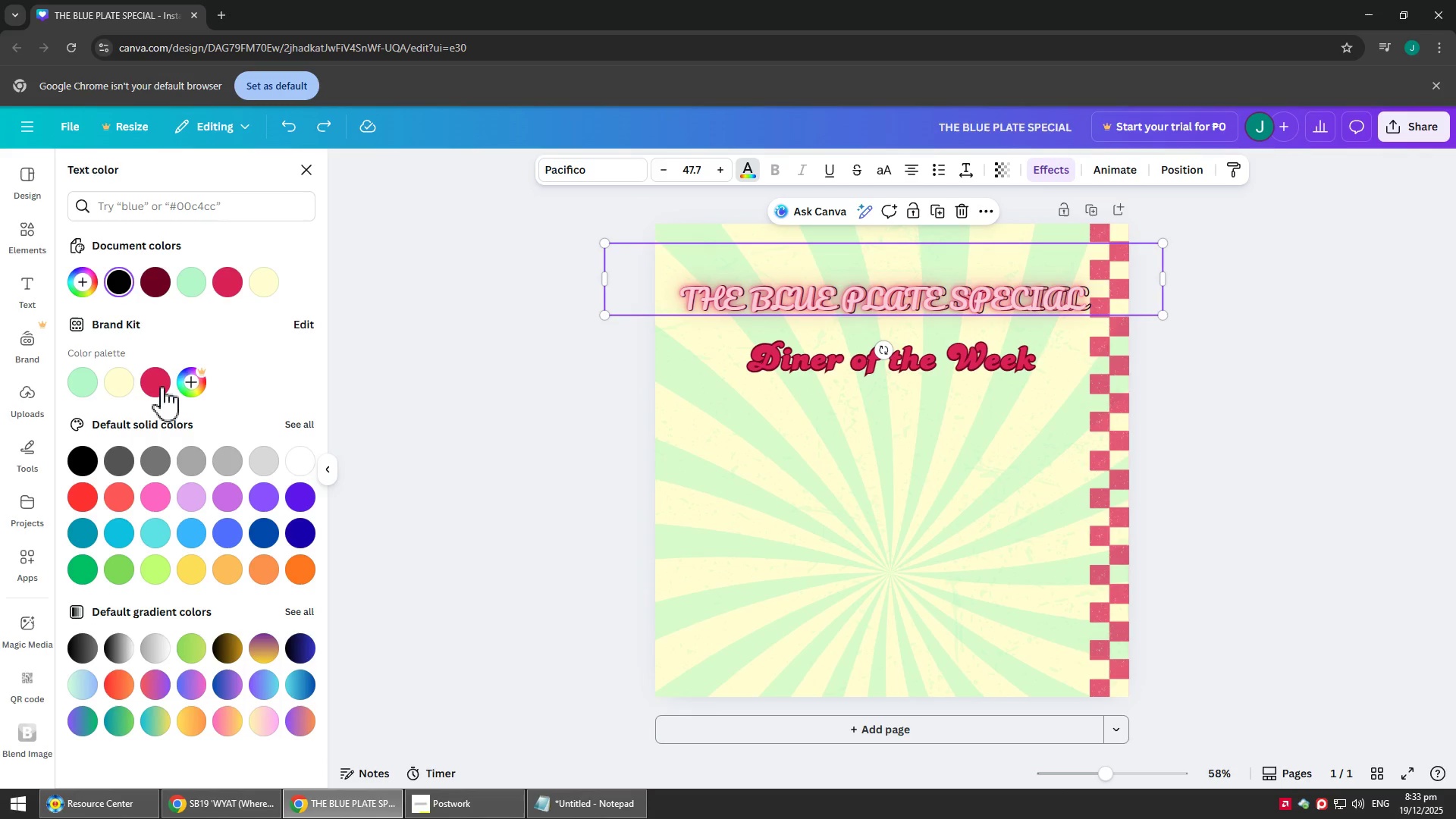 
left_click([162, 381])
 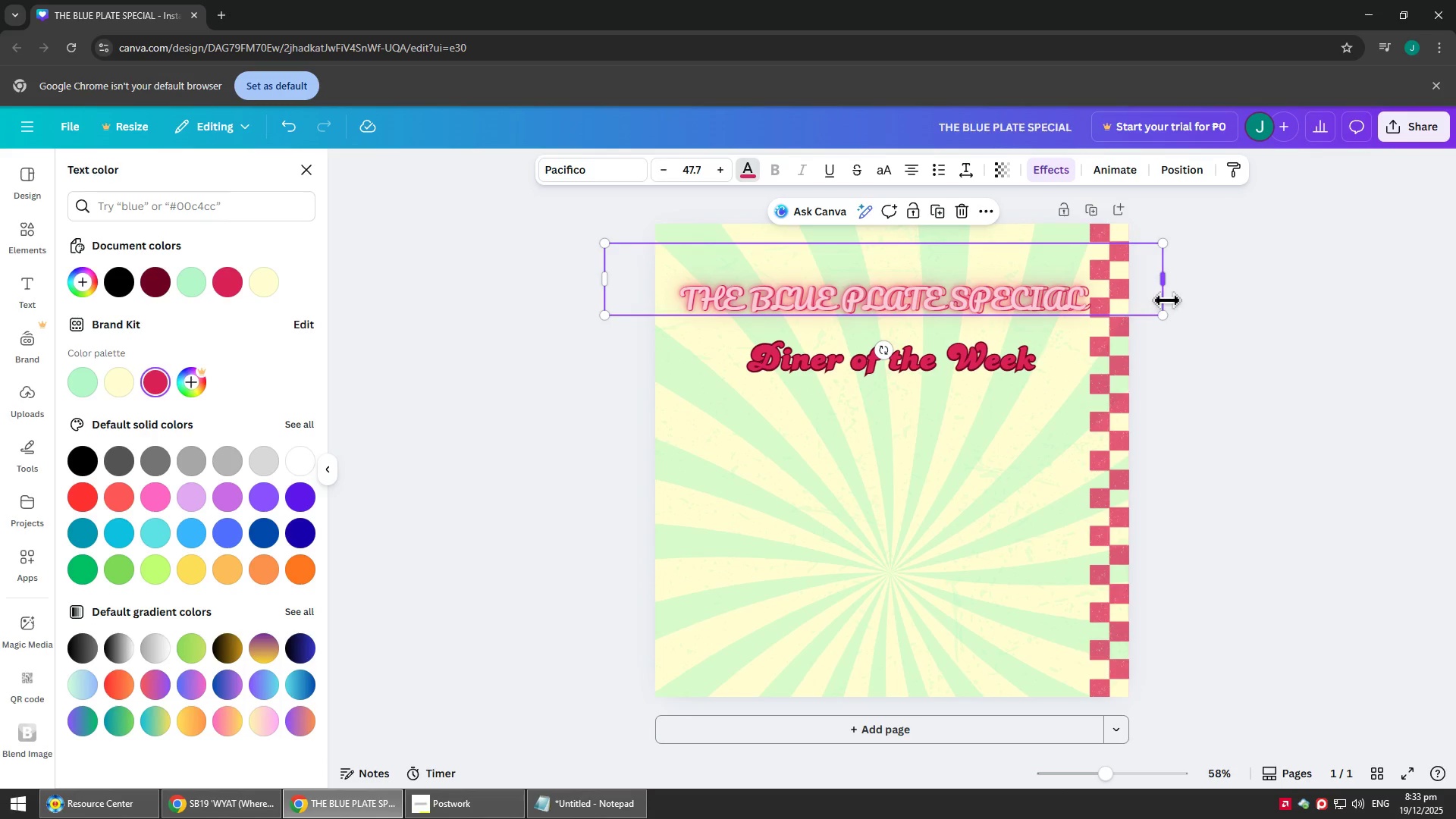 
left_click_drag(start_coordinate=[1163, 246], to_coordinate=[1195, 221])
 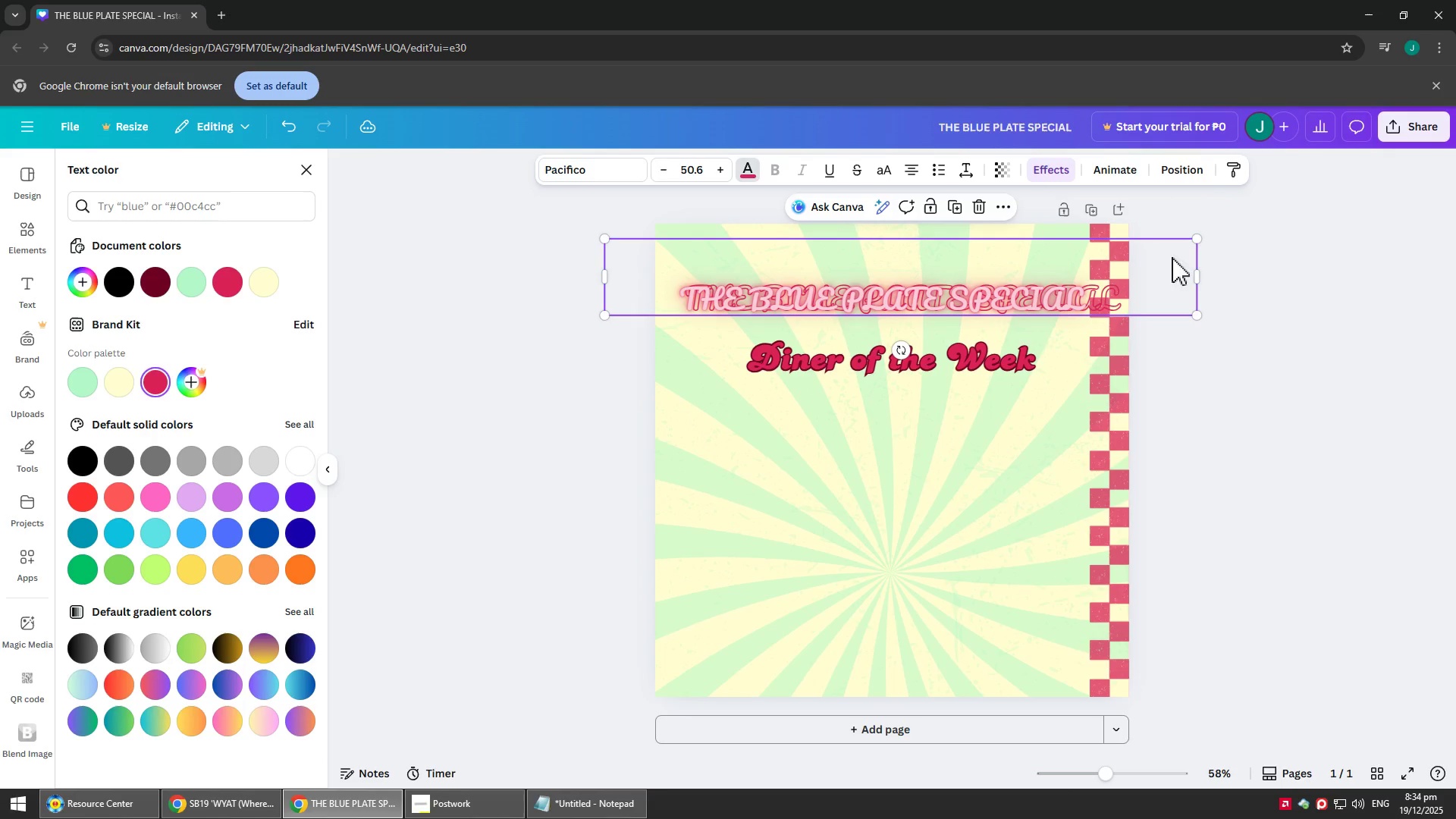 
left_click_drag(start_coordinate=[1159, 264], to_coordinate=[1137, 265])
 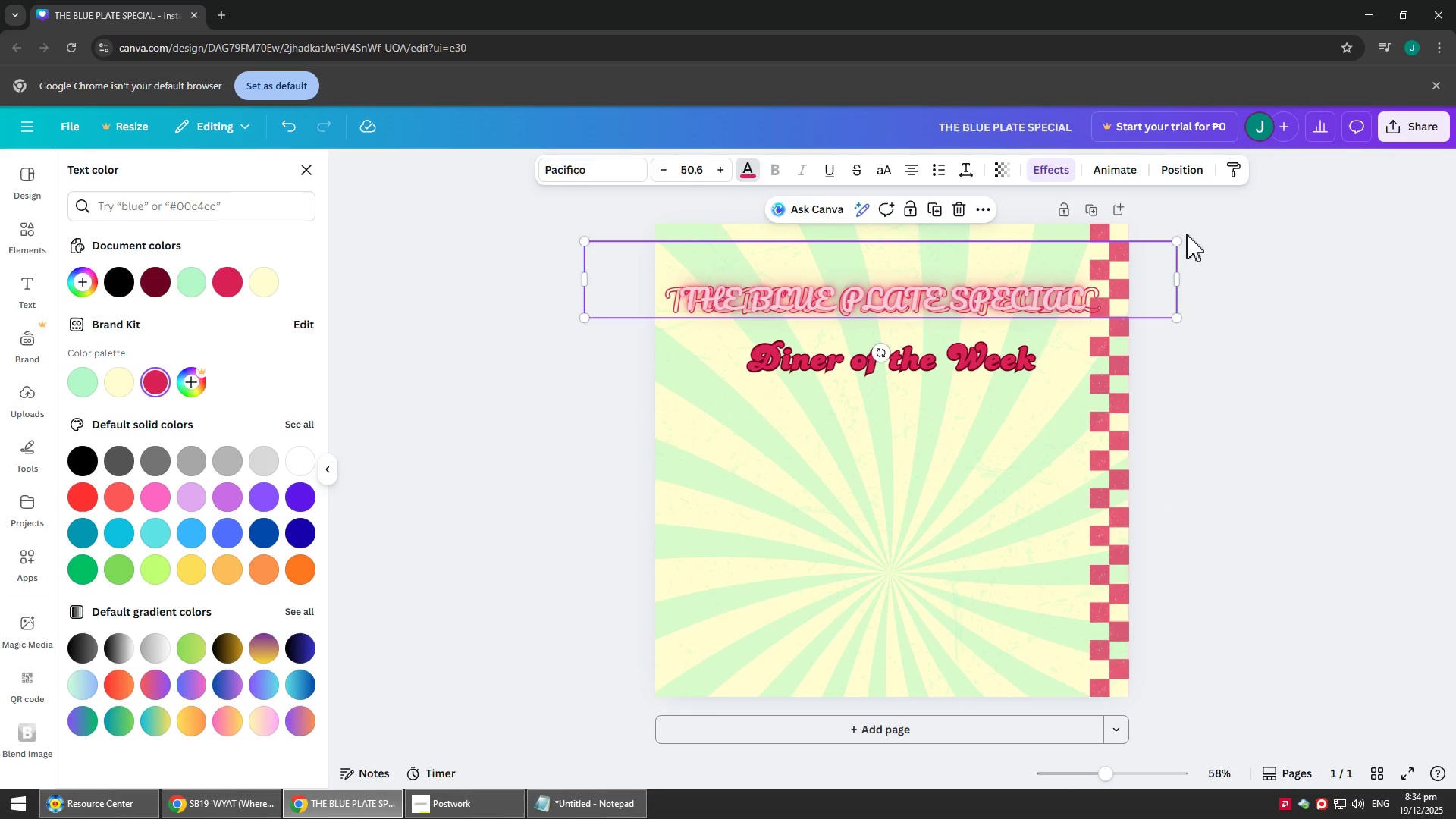 
left_click_drag(start_coordinate=[1178, 241], to_coordinate=[1168, 246])
 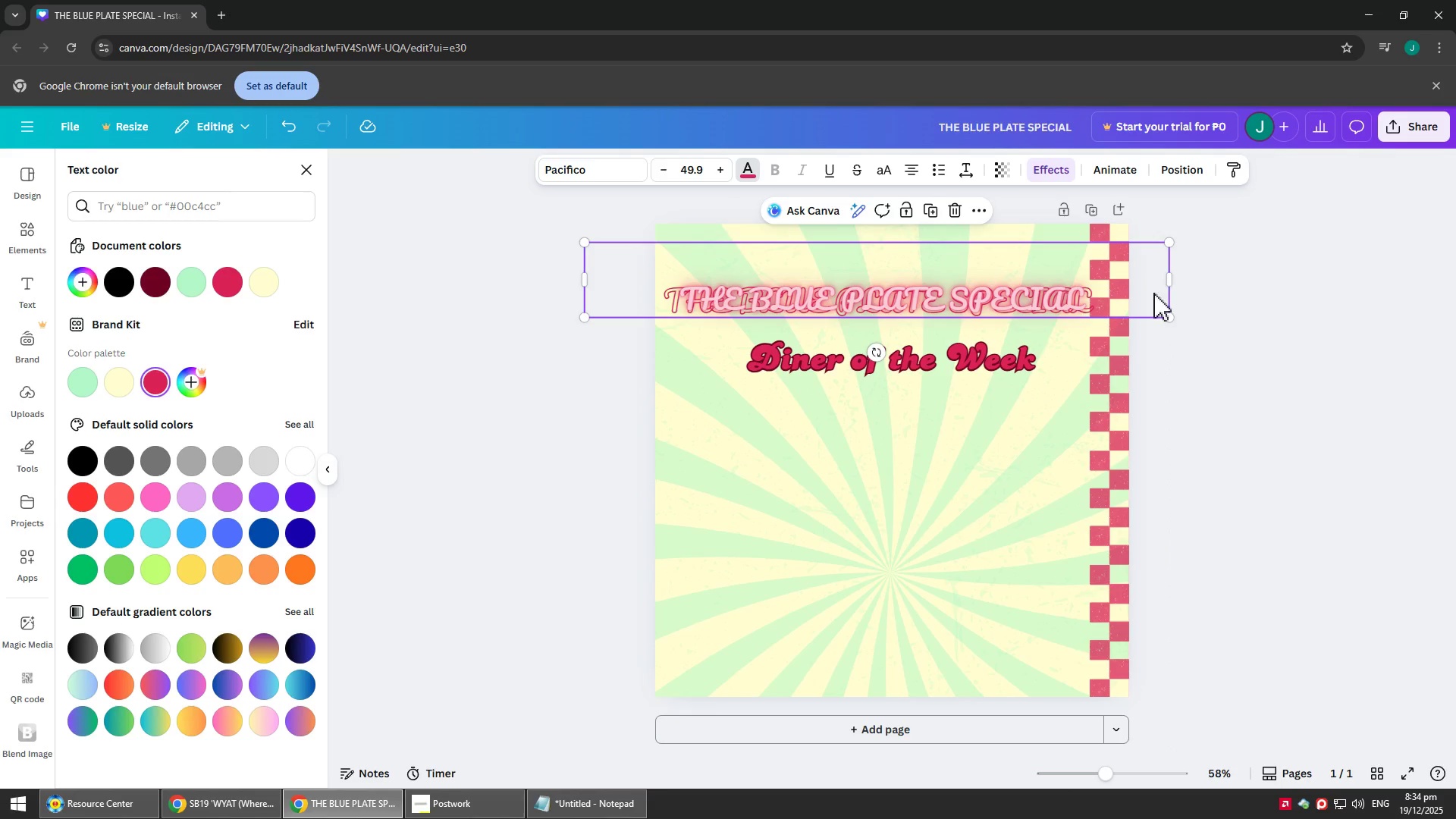 
left_click_drag(start_coordinate=[1153, 293], to_coordinate=[1161, 293])
 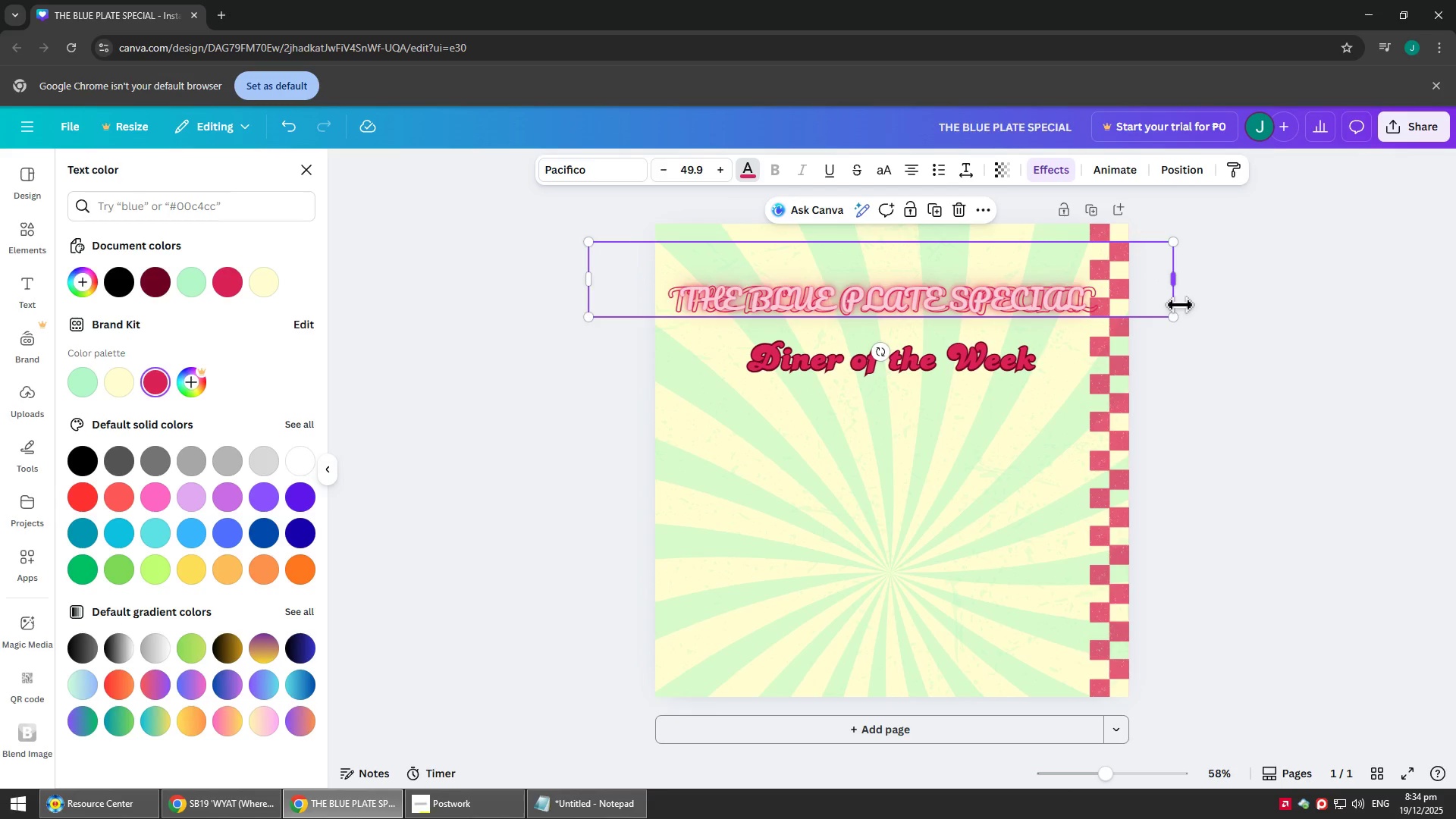 
key(Control+BracketRight)
 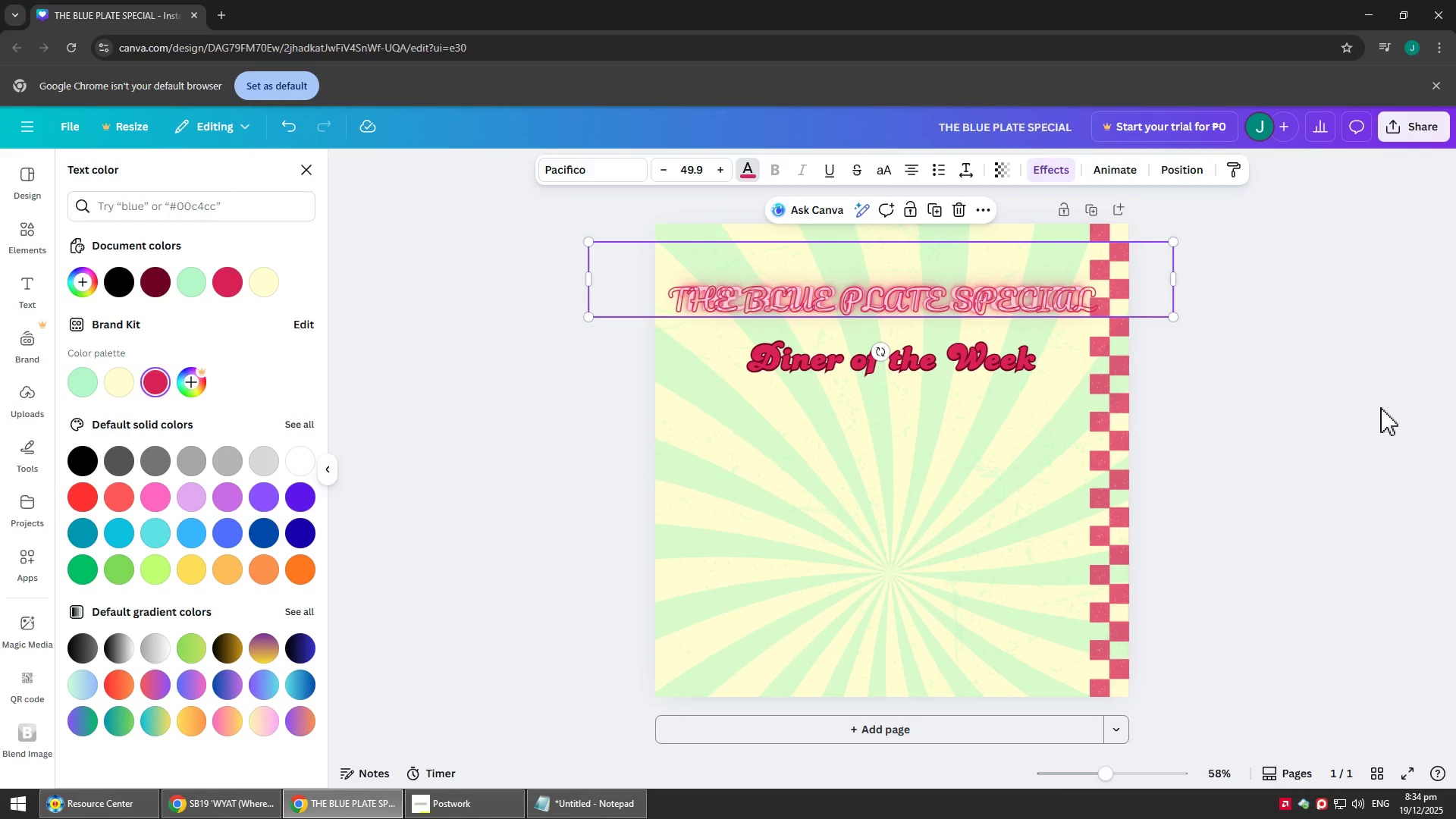 
wait(7.47)
 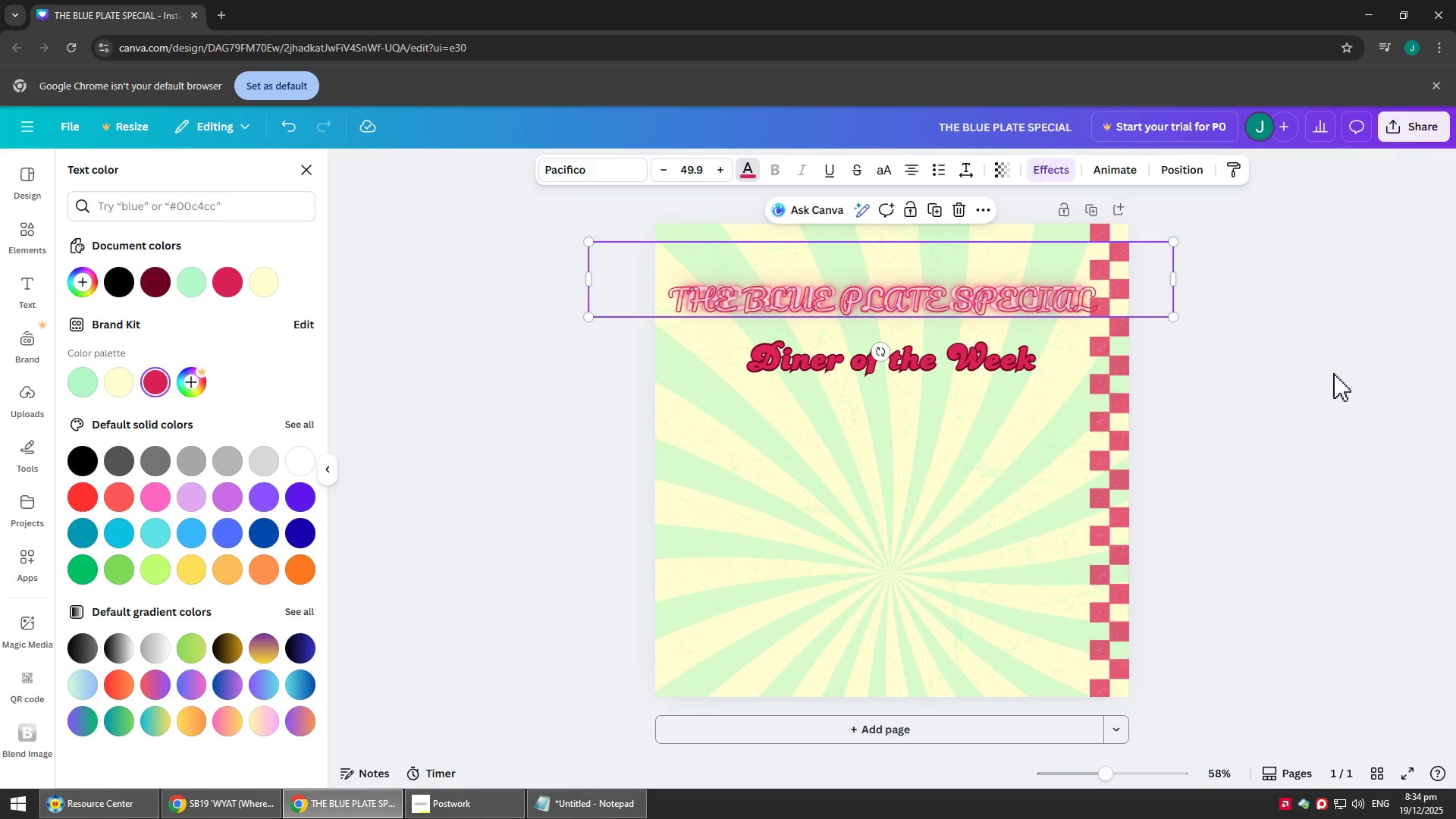 
left_click_drag(start_coordinate=[1125, 278], to_coordinate=[1132, 275])
 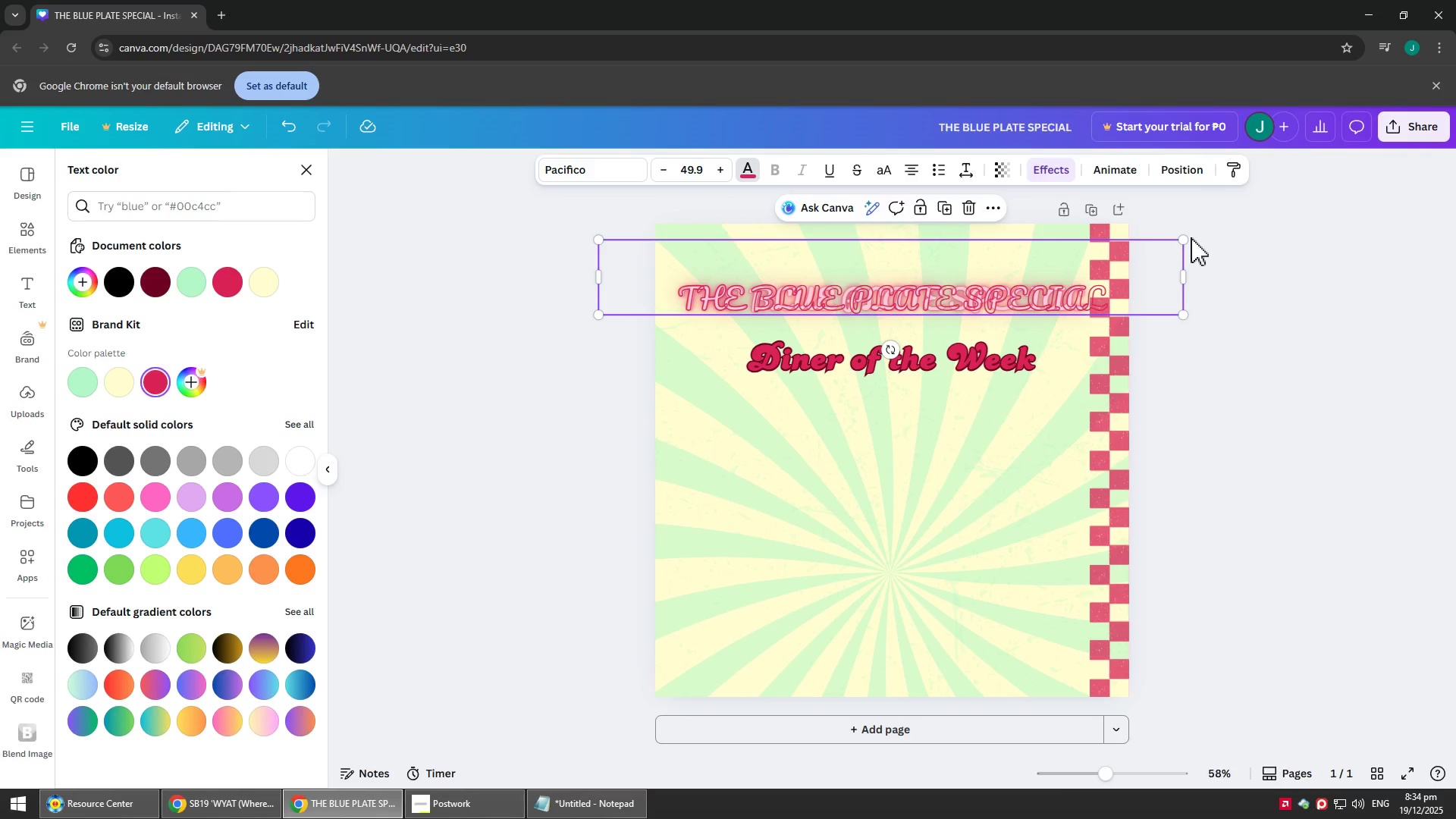 
left_click_drag(start_coordinate=[1185, 239], to_coordinate=[1162, 246])
 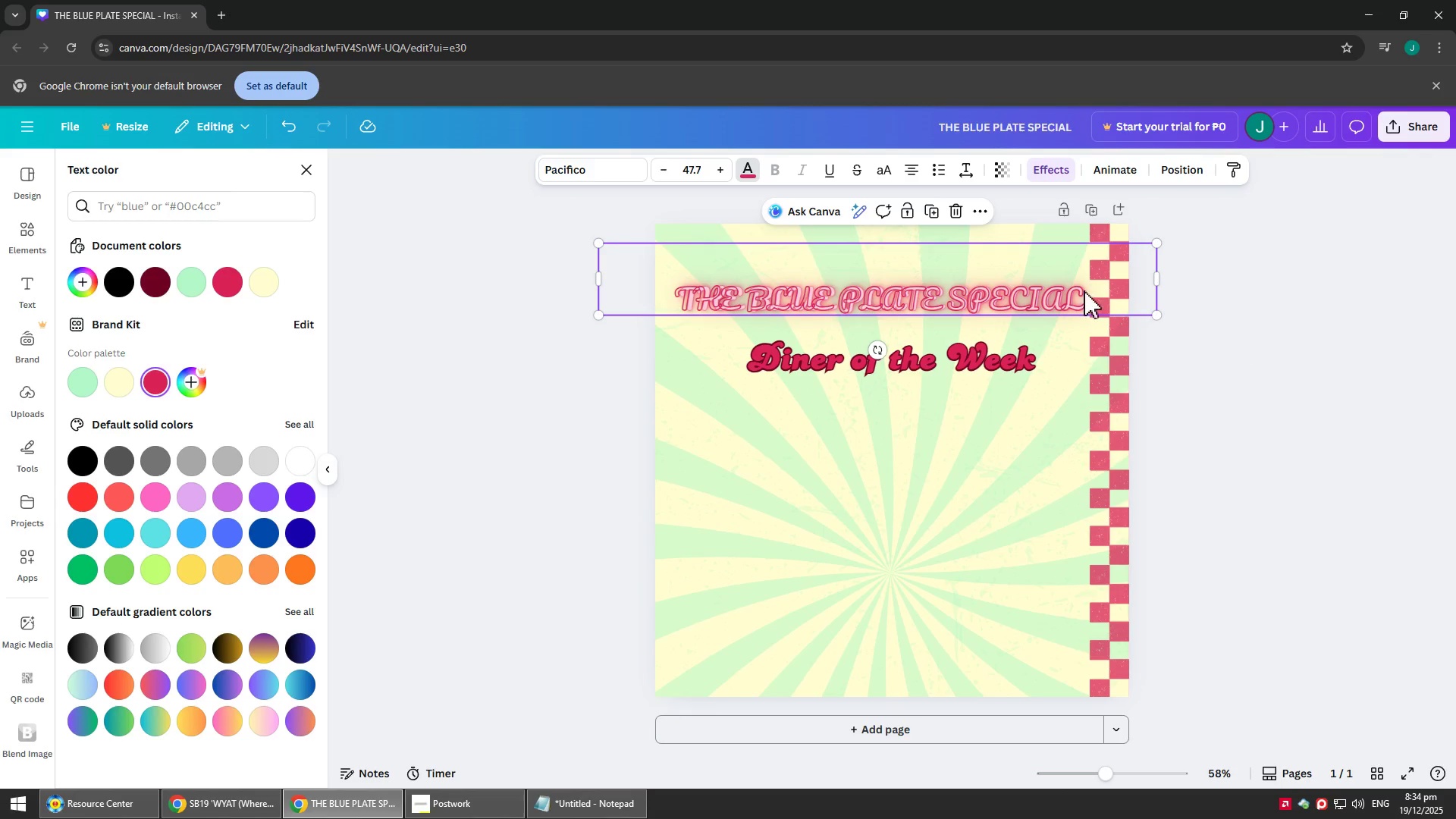 
left_click_drag(start_coordinate=[1117, 271], to_coordinate=[1121, 271])
 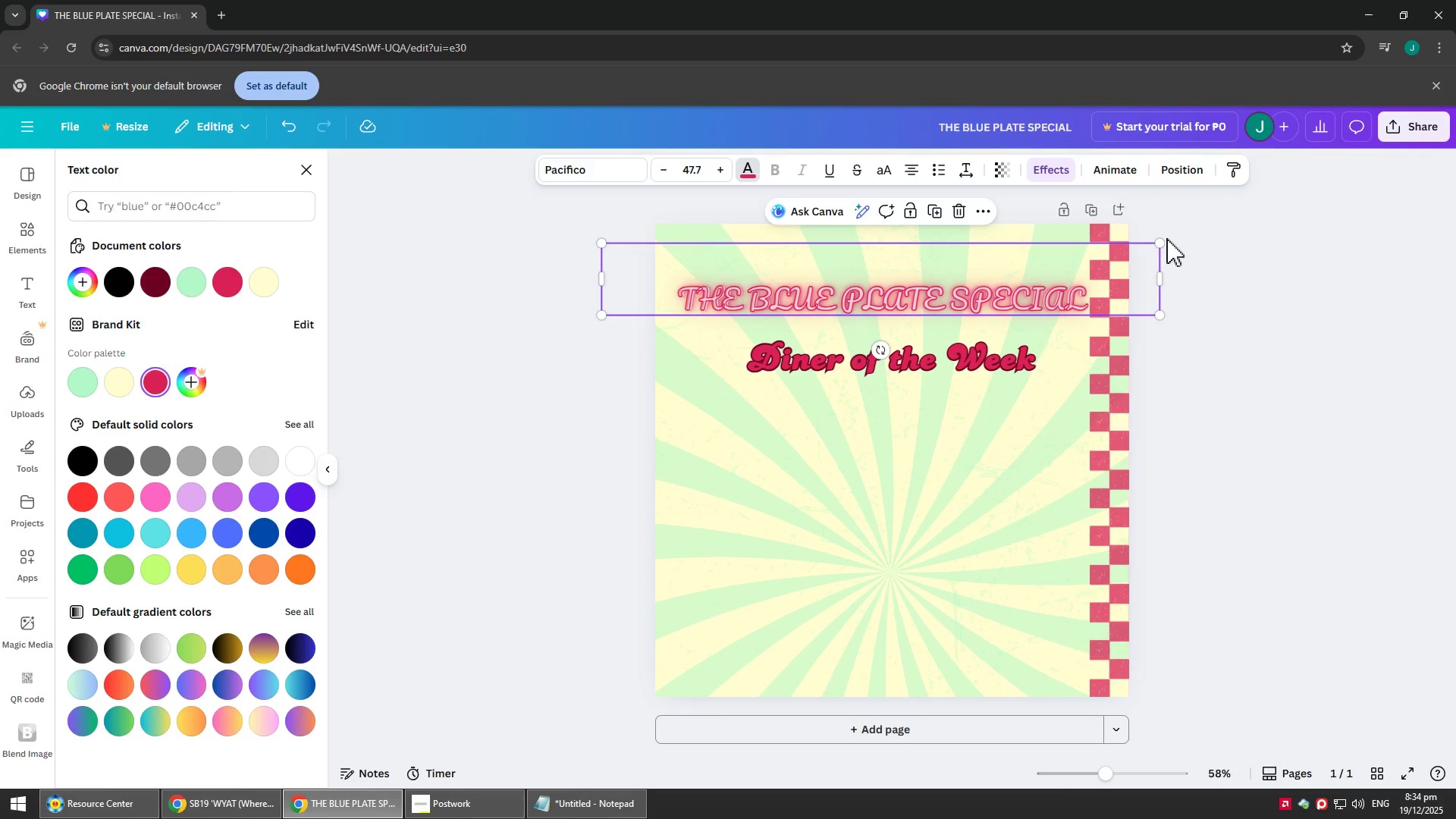 
left_click_drag(start_coordinate=[1165, 239], to_coordinate=[1156, 246])
 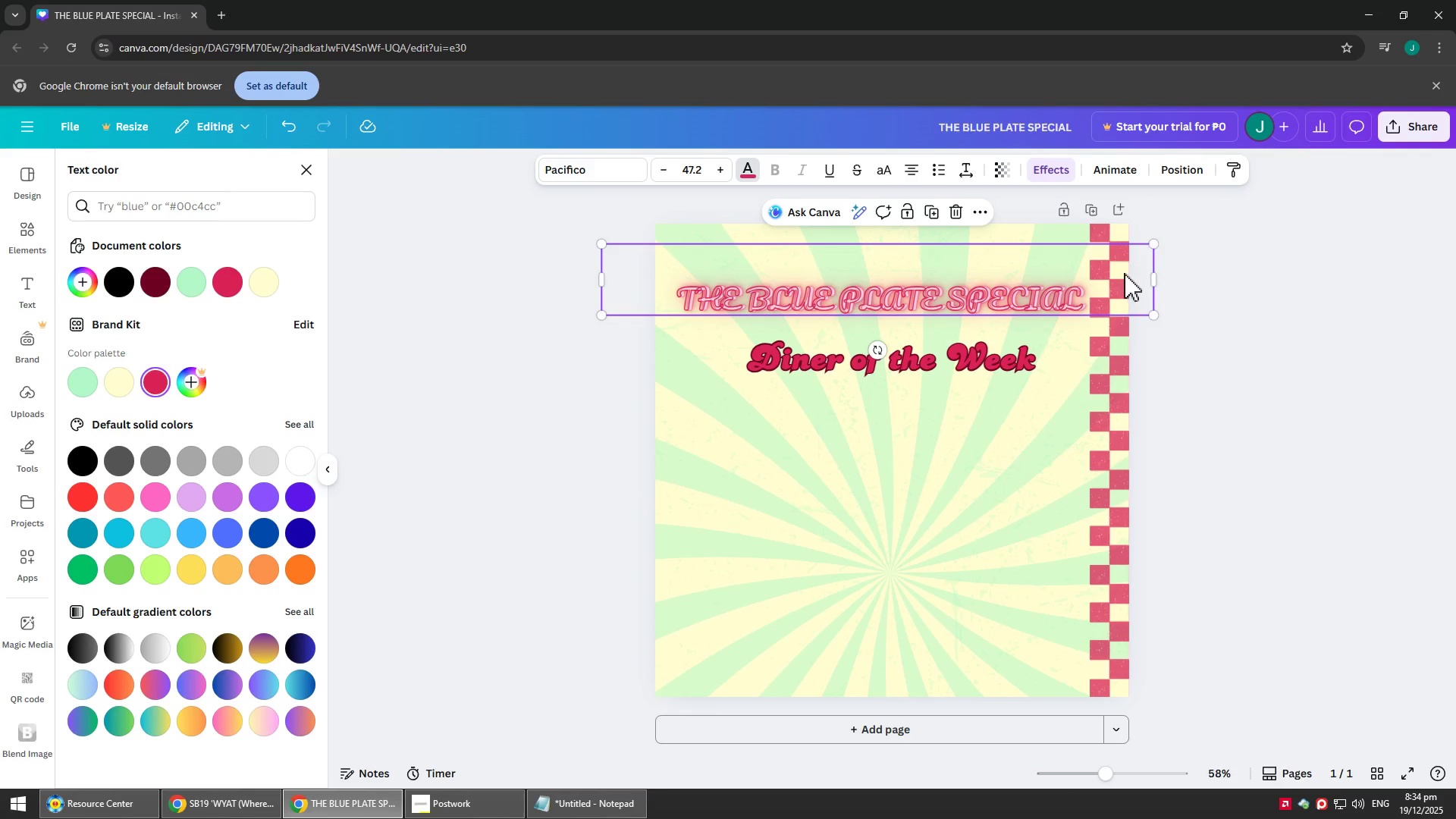 
left_click_drag(start_coordinate=[1124, 273], to_coordinate=[1128, 272])
 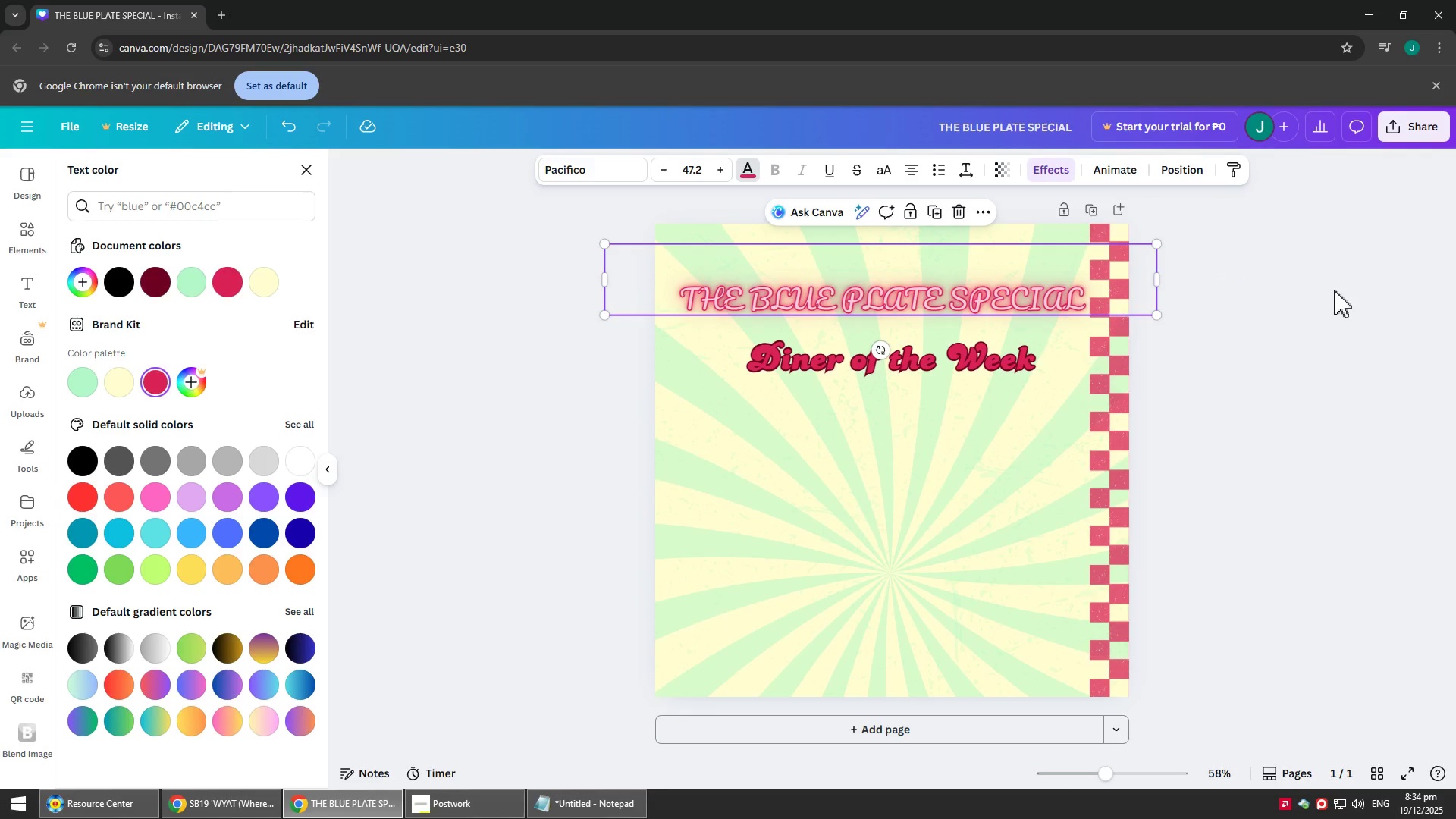 
left_click([1334, 290])
 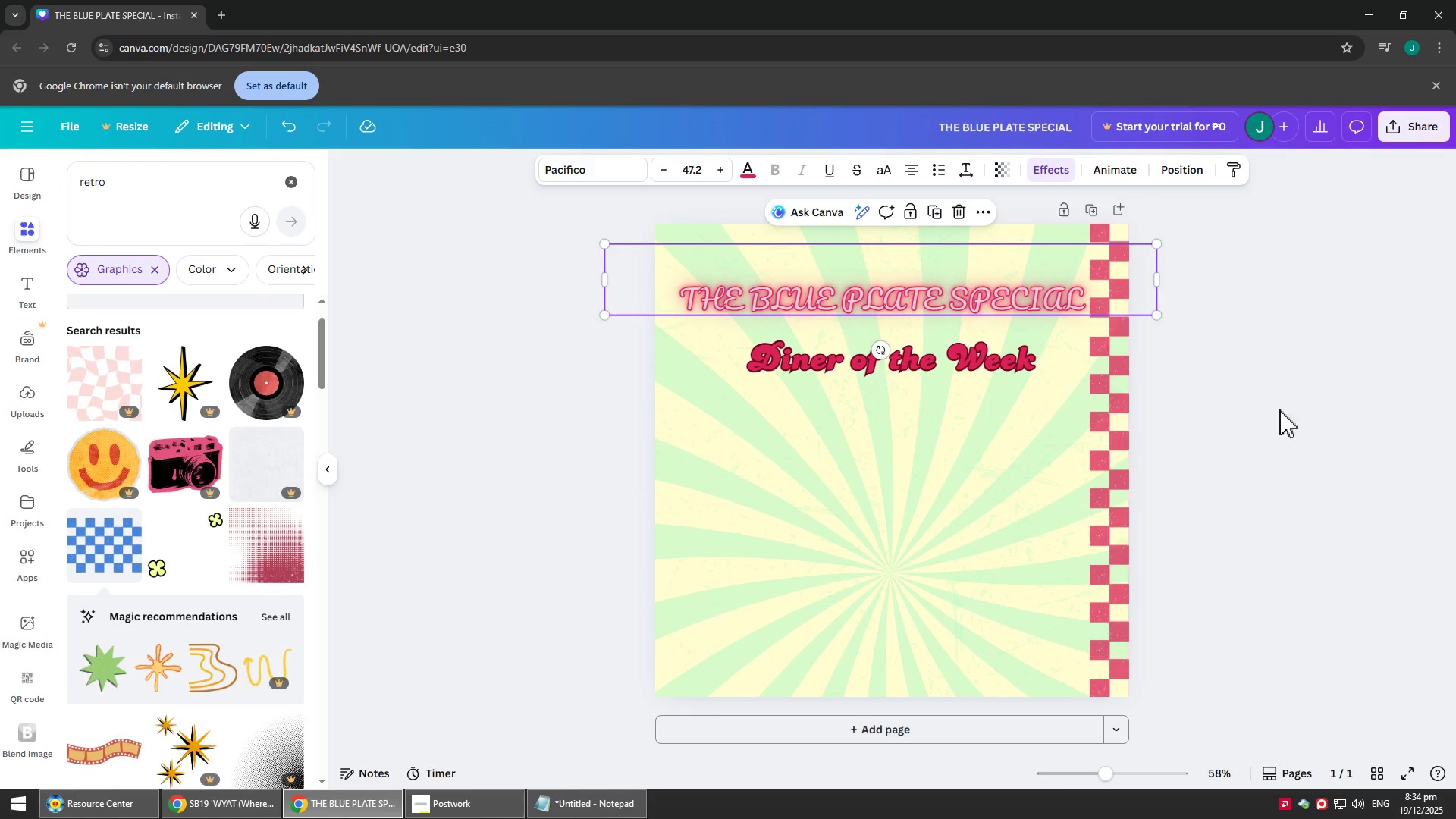 
scroll: coordinate [636, 394], scroll_direction: up, amount: 11.0
 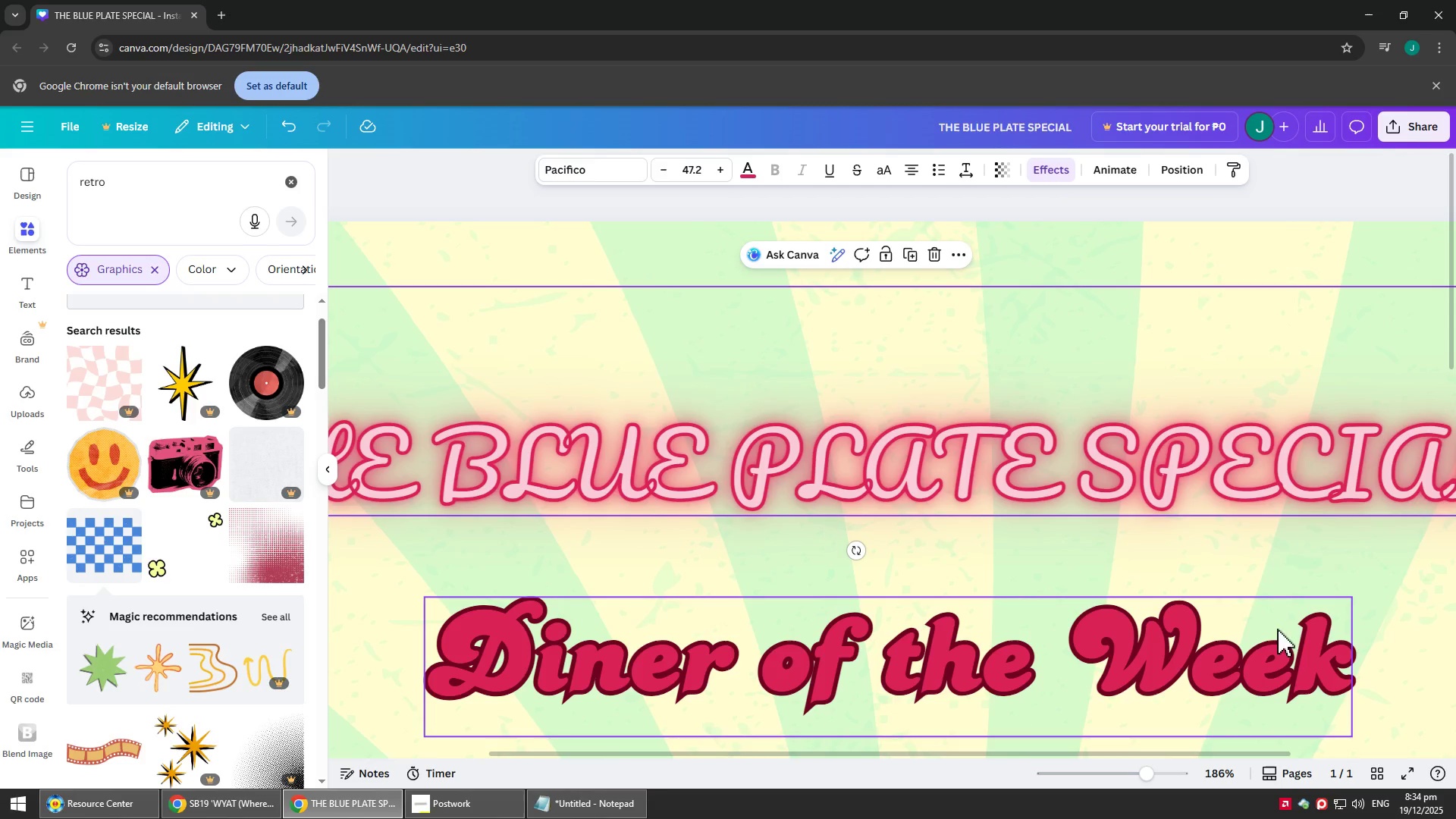 
scroll: coordinate [1116, 661], scroll_direction: down, amount: 3.0
 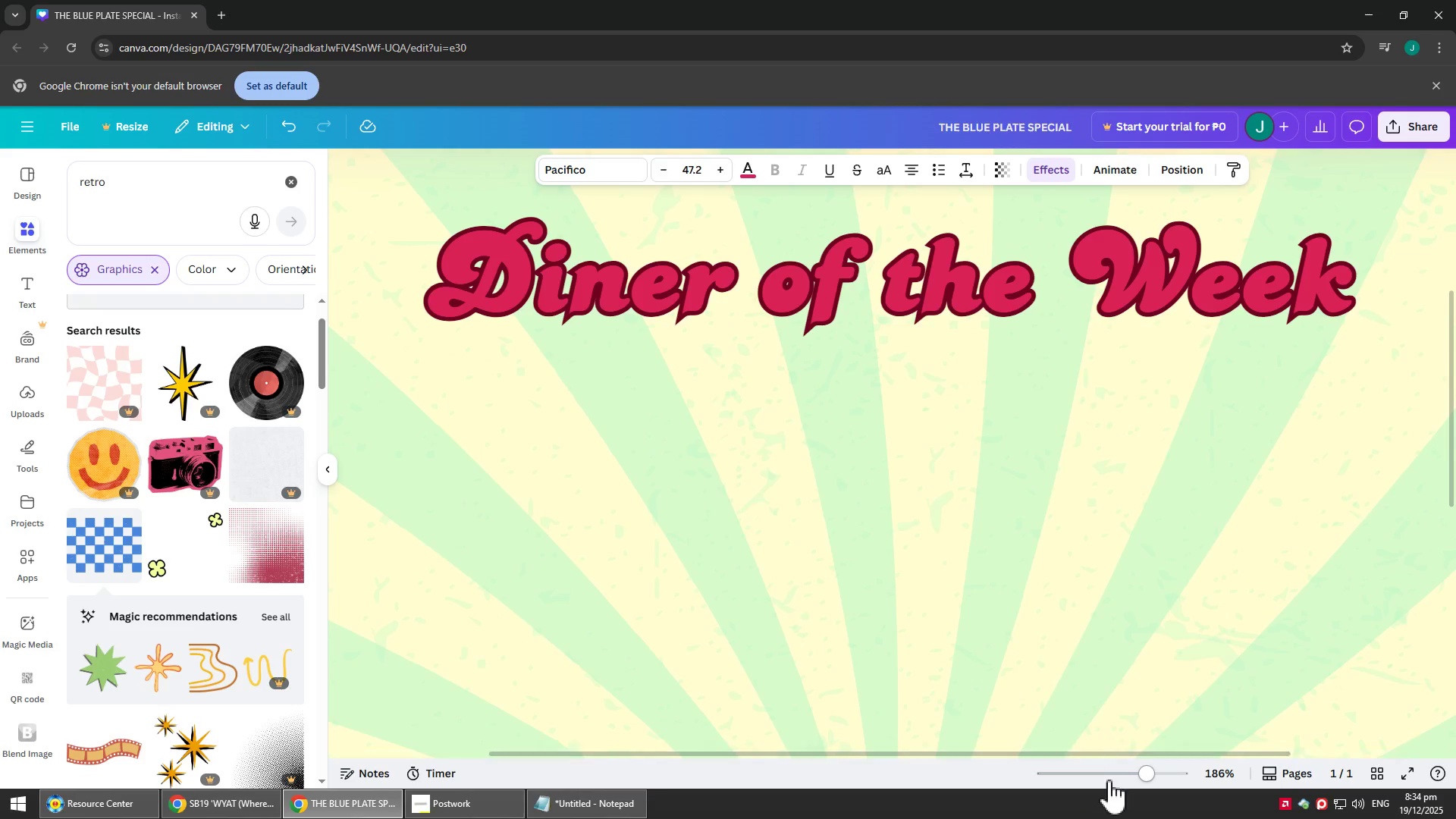 
left_click([1109, 770])
 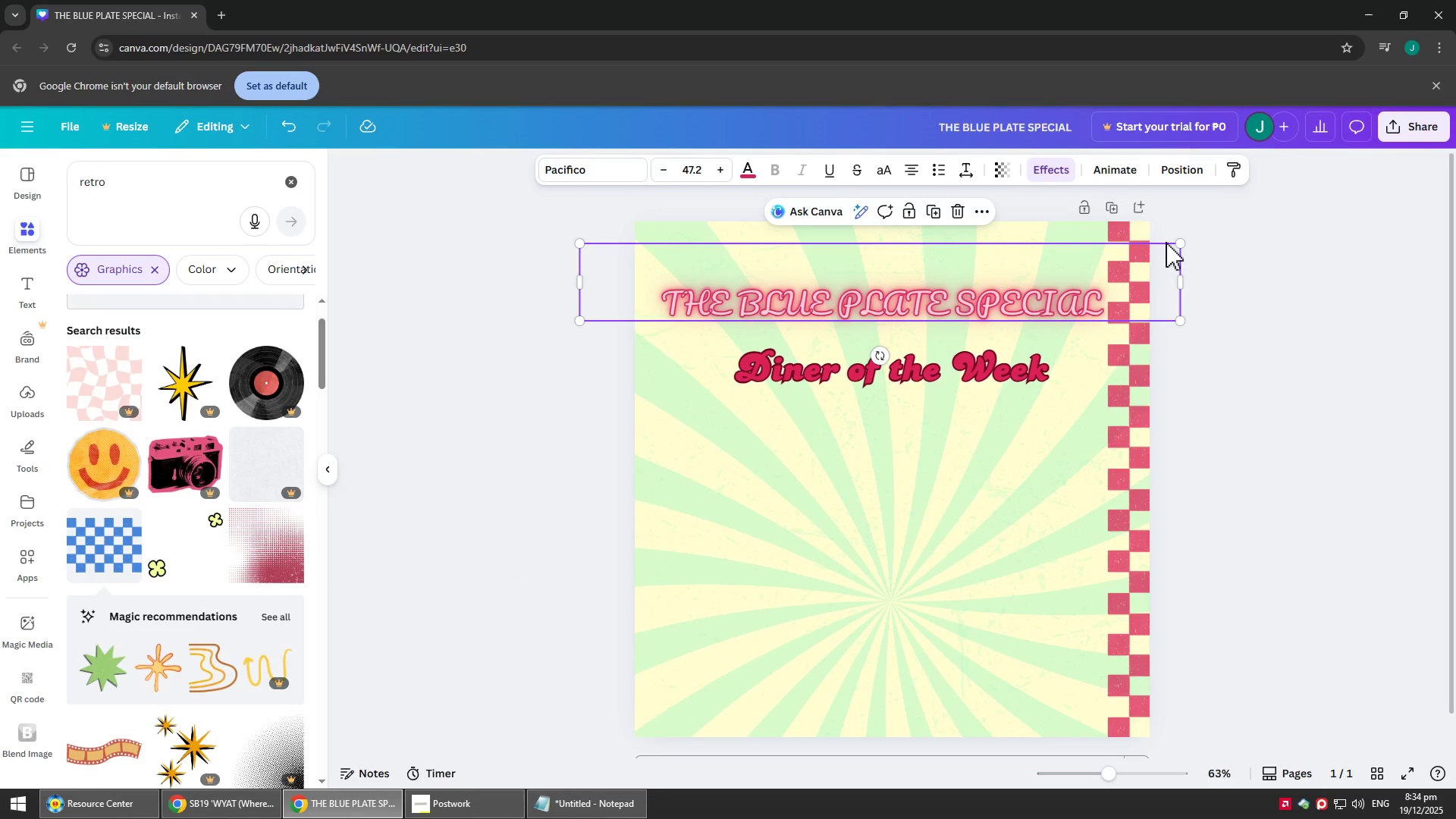 
left_click_drag(start_coordinate=[1182, 246], to_coordinate=[1187, 245])
 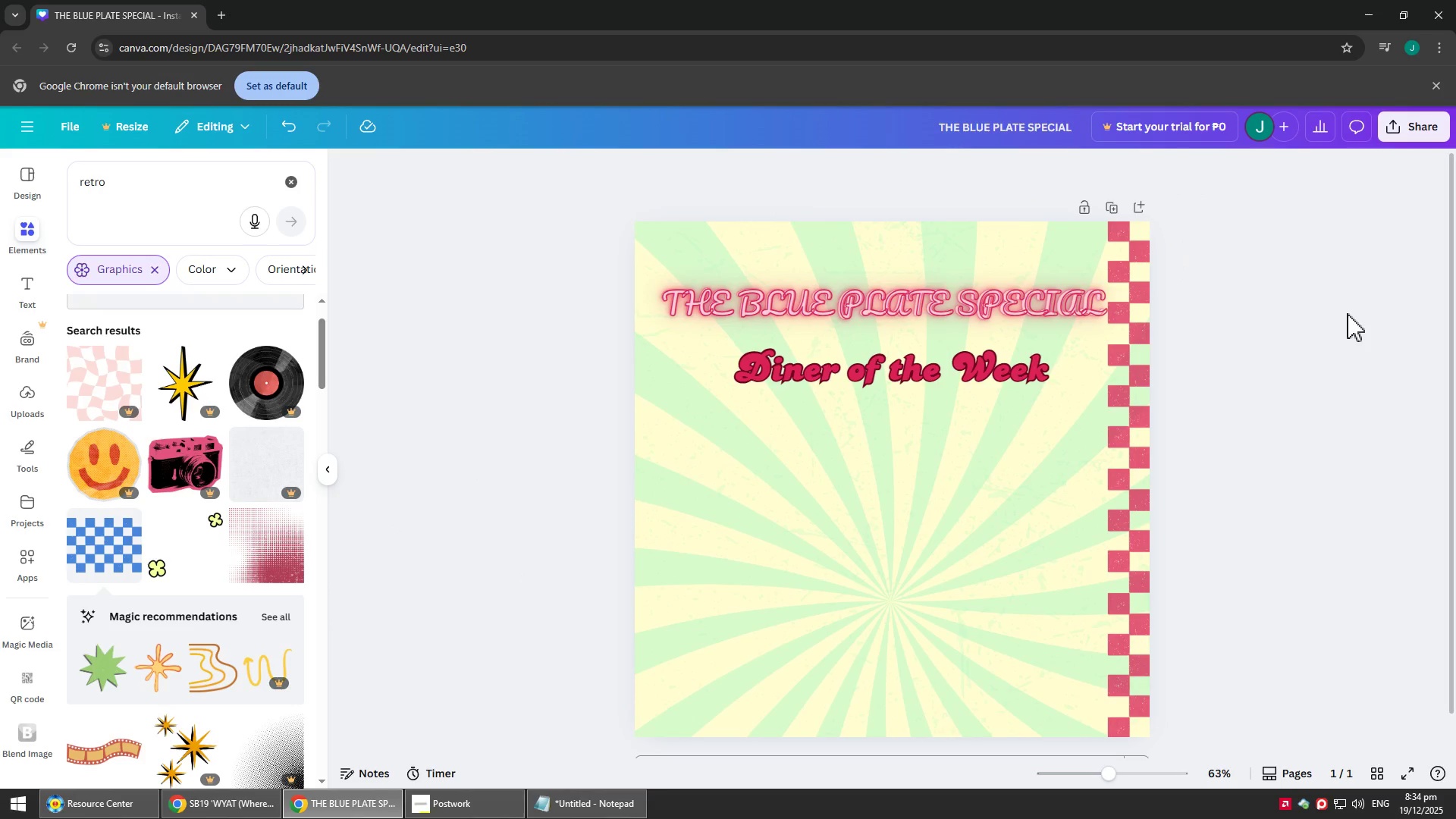 
scroll: coordinate [1222, 491], scroll_direction: up, amount: 3.0
 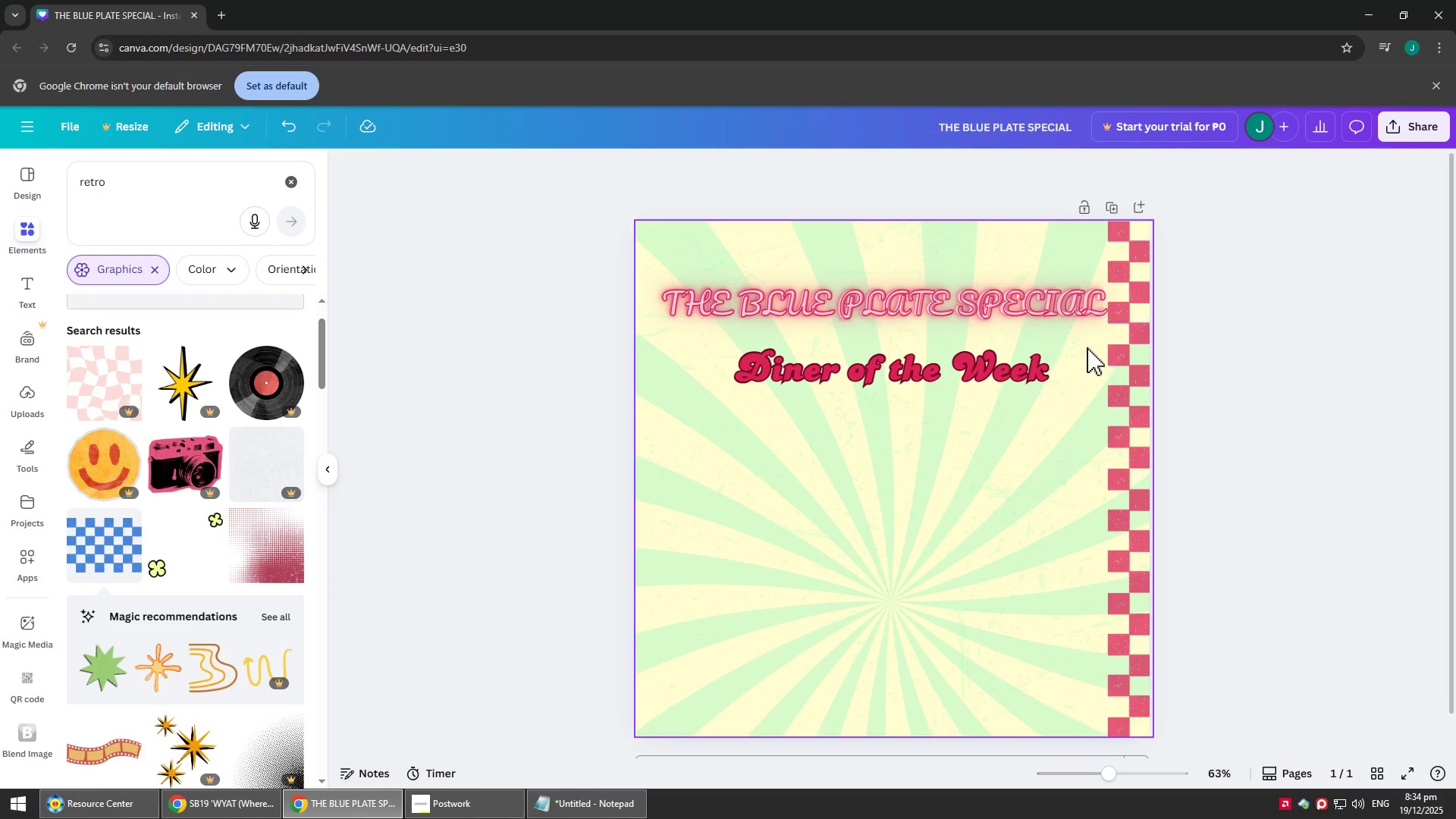 
left_click_drag(start_coordinate=[1068, 299], to_coordinate=[1064, 298])
 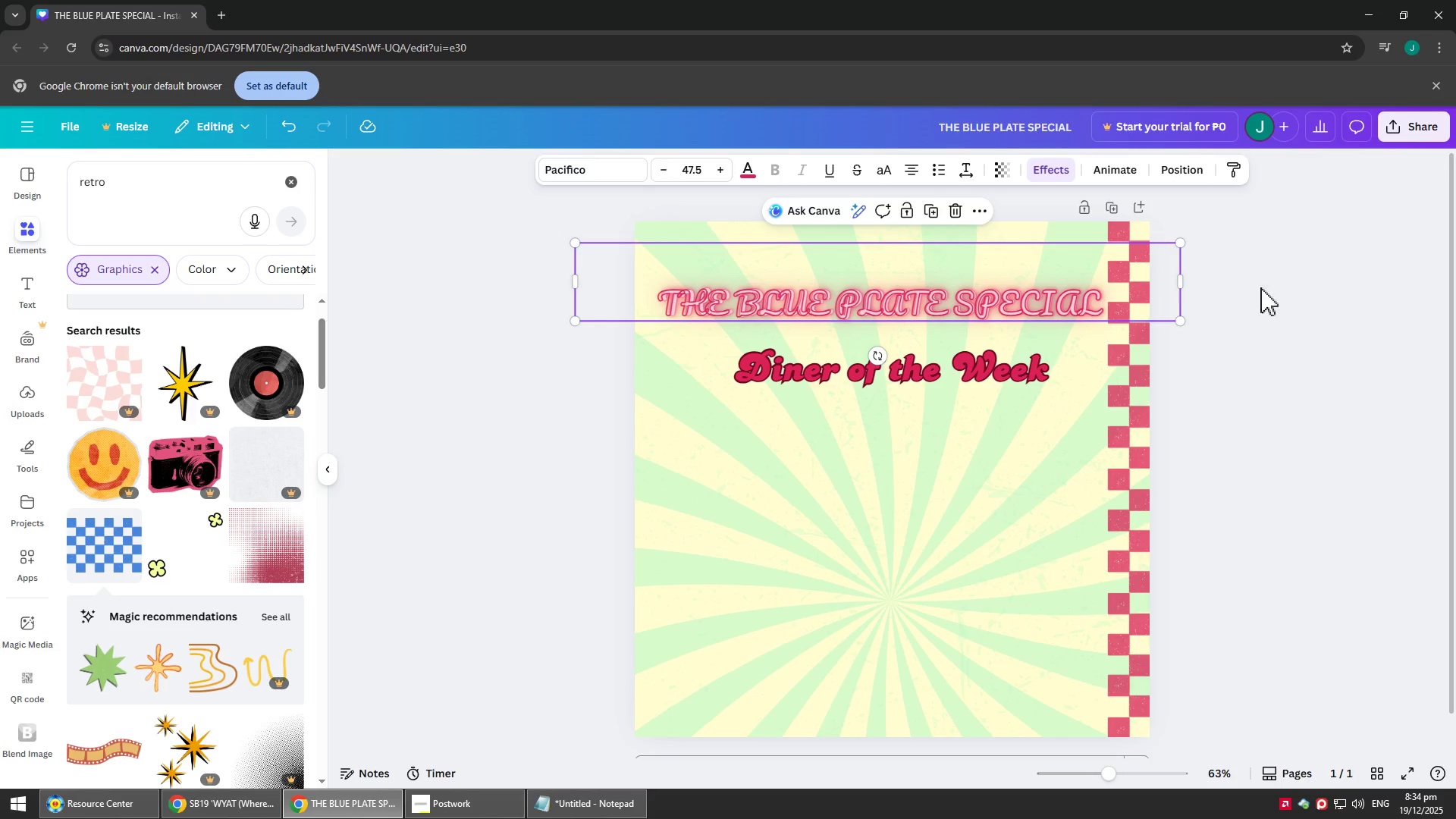 
left_click([1455, 311])
 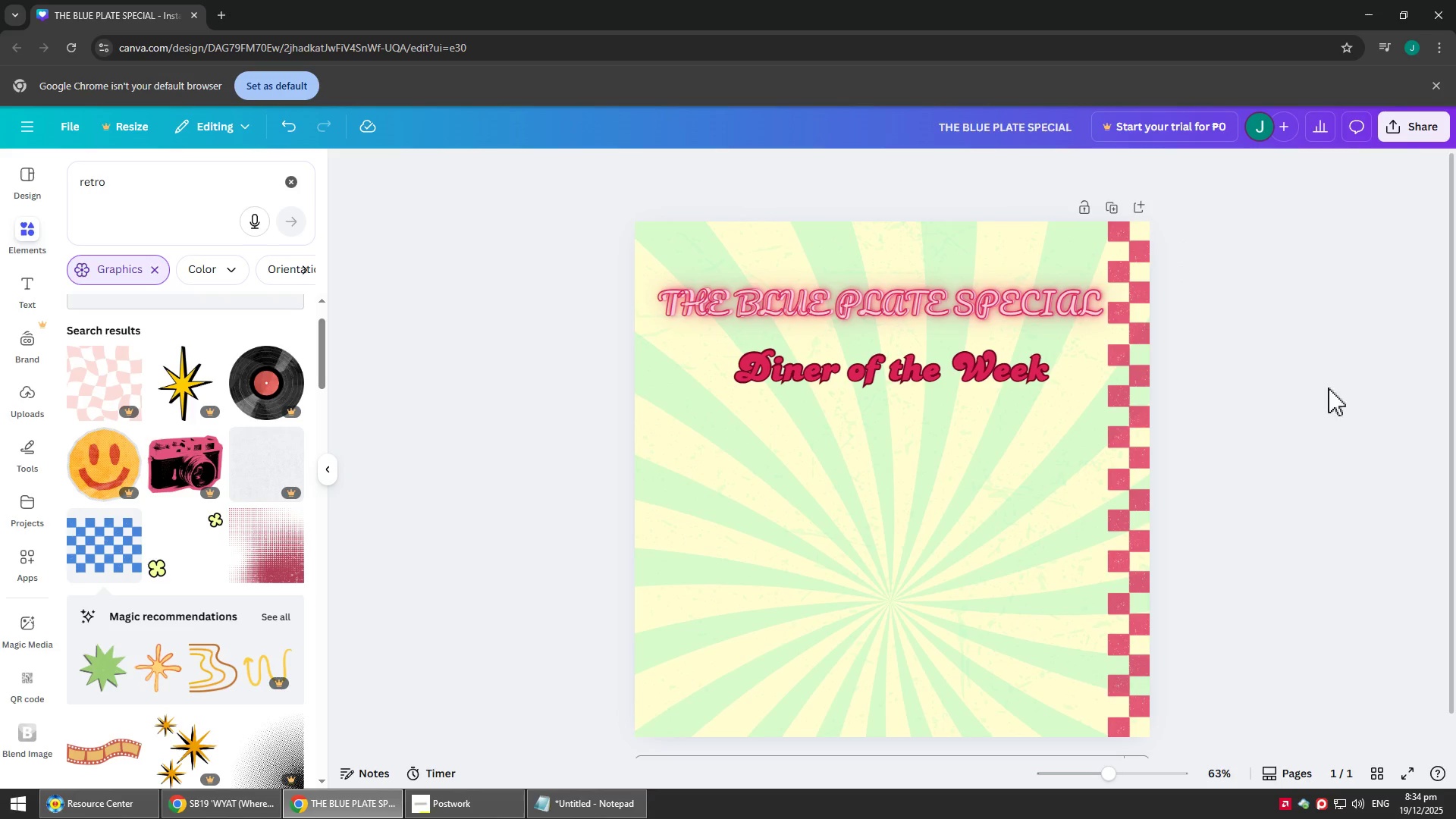 
scroll: coordinate [1138, 581], scroll_direction: up, amount: 9.0
 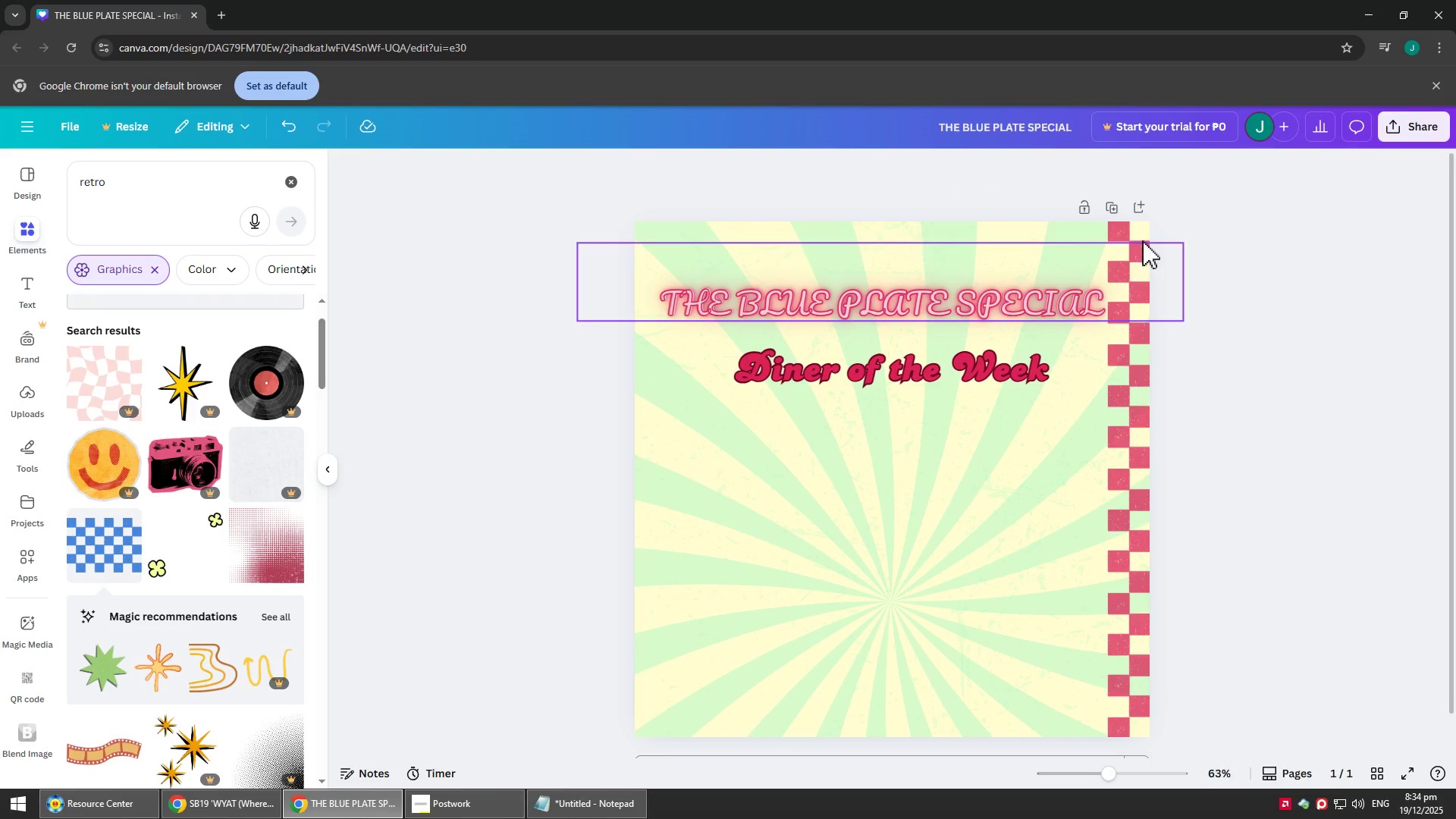 
left_click_drag(start_coordinate=[1248, 202], to_coordinate=[1138, 553])
 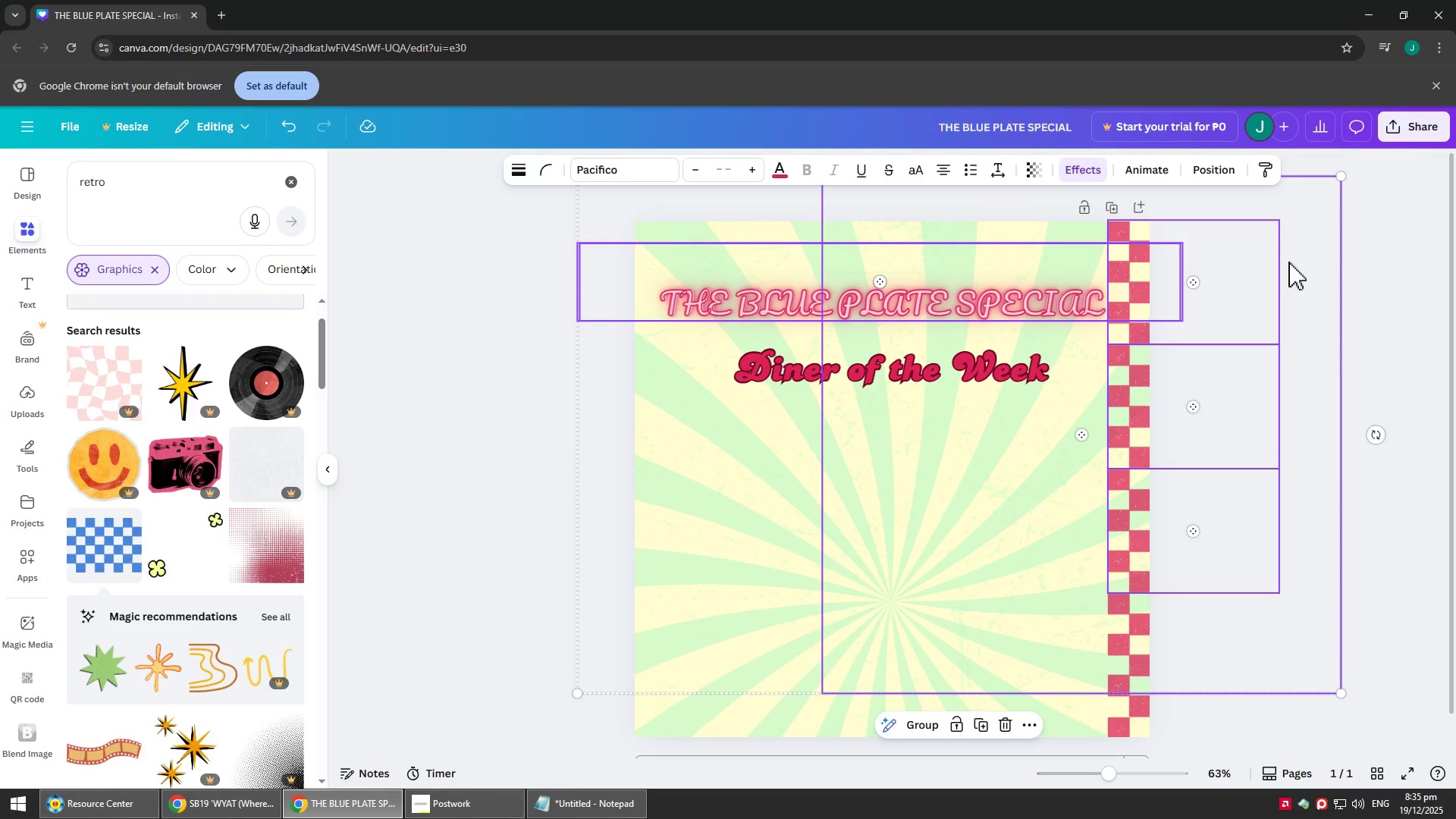 
scroll: coordinate [1155, 791], scroll_direction: down, amount: 3.0
 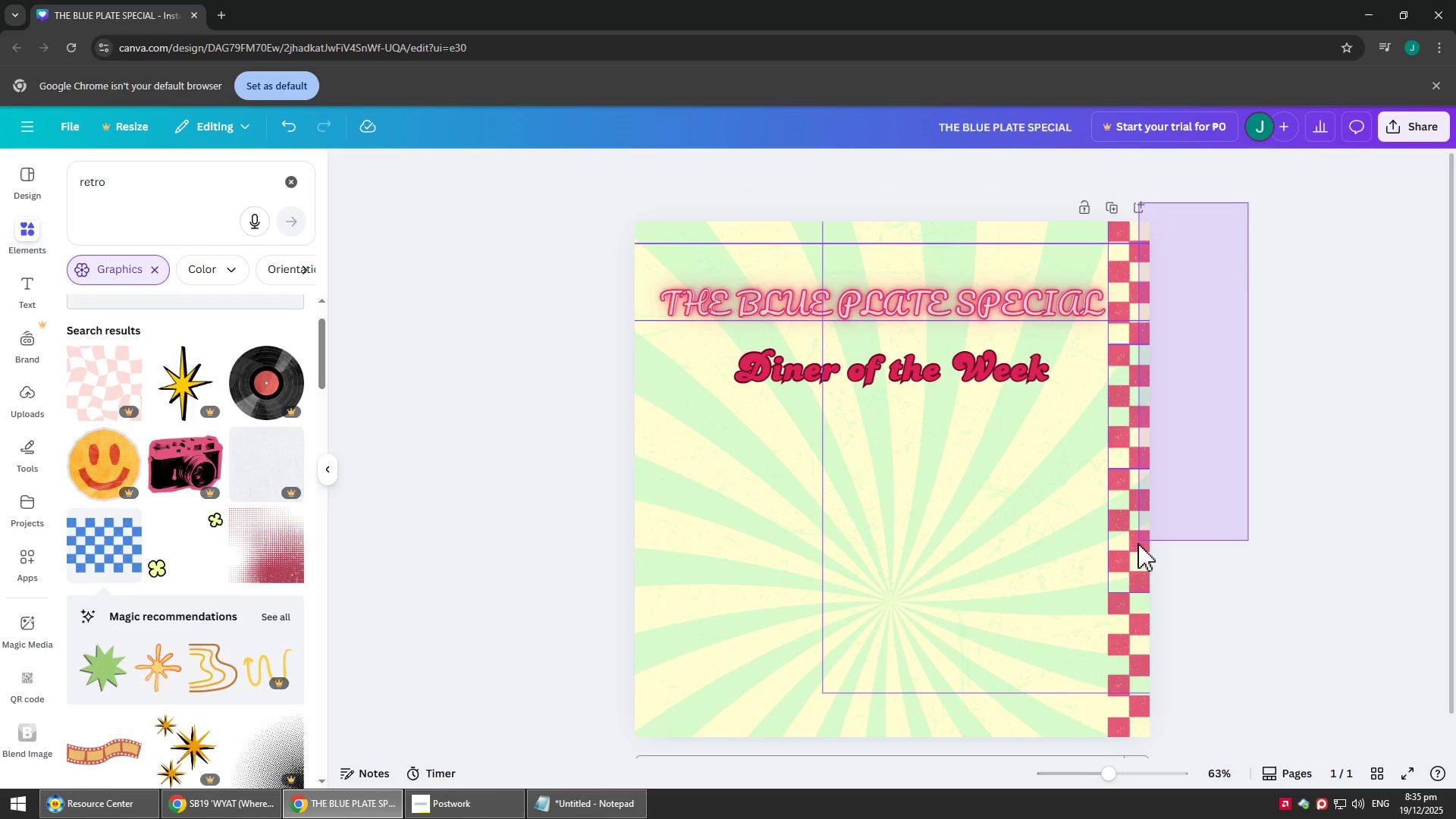 
left_click([1387, 271])
 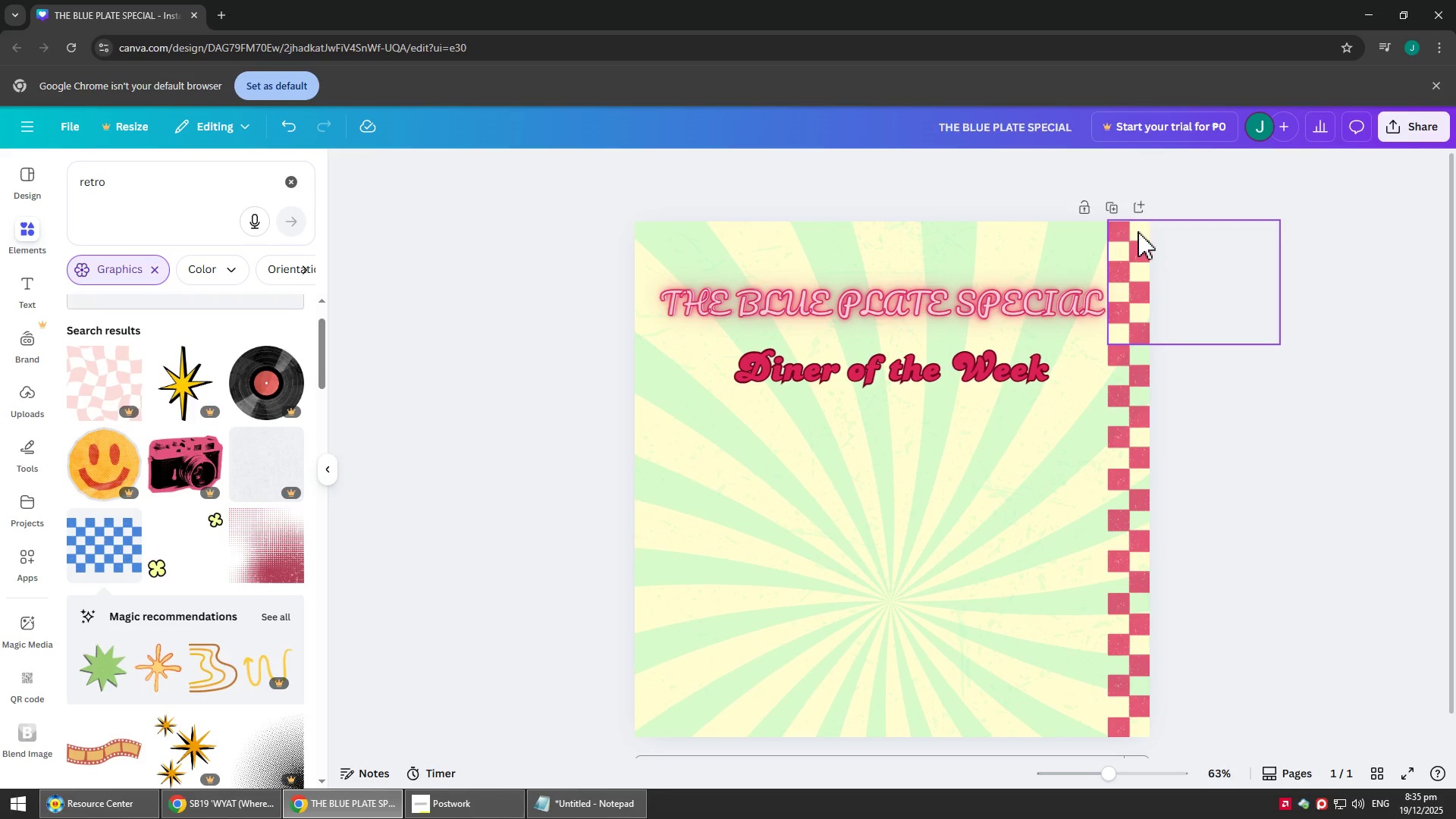 
hold_key(key=ShiftLeft, duration=1.5)
left_click([1133, 230])
 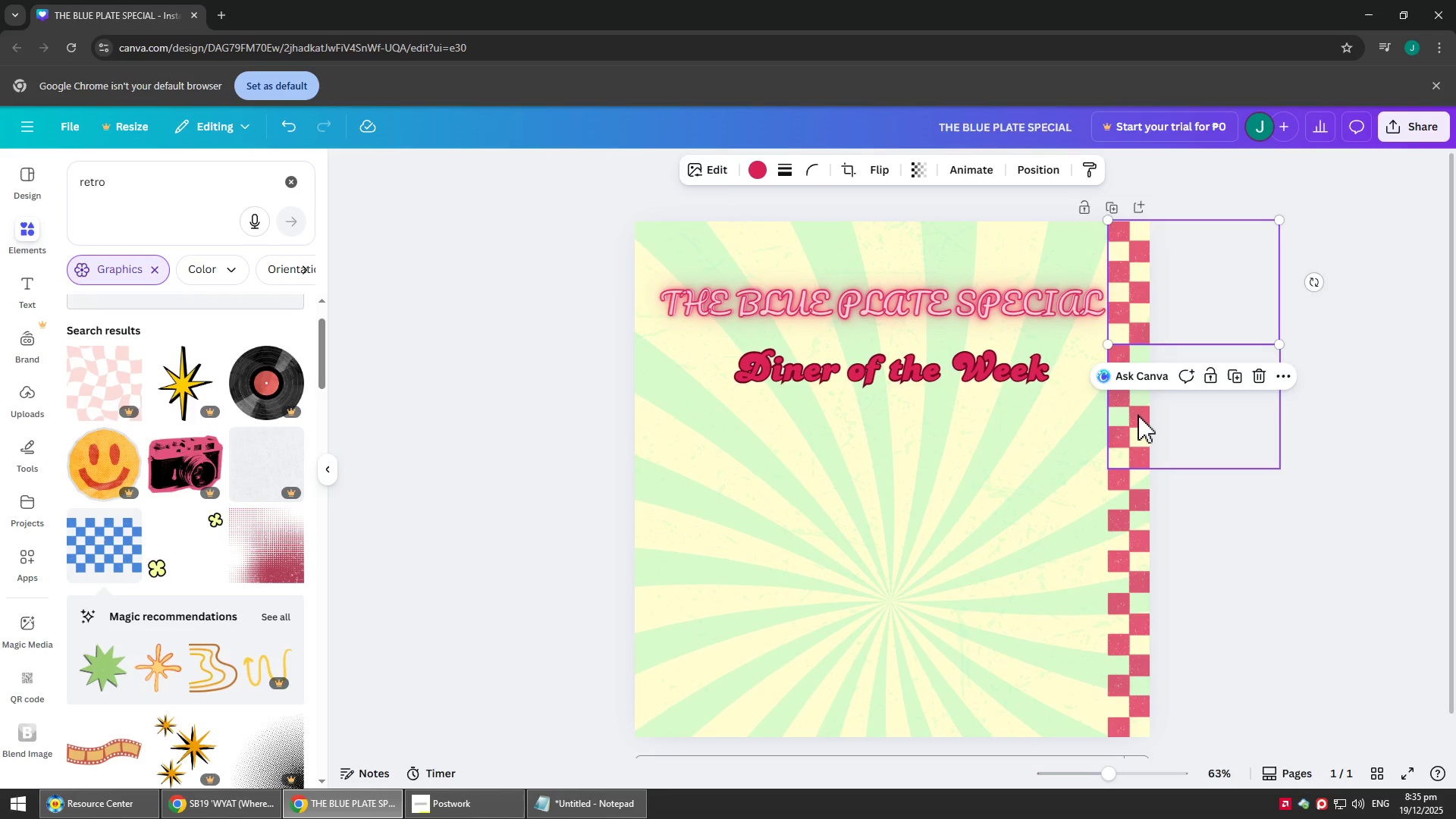 
hold_key(key=ShiftLeft, duration=1.52)
left_click([1139, 416])
 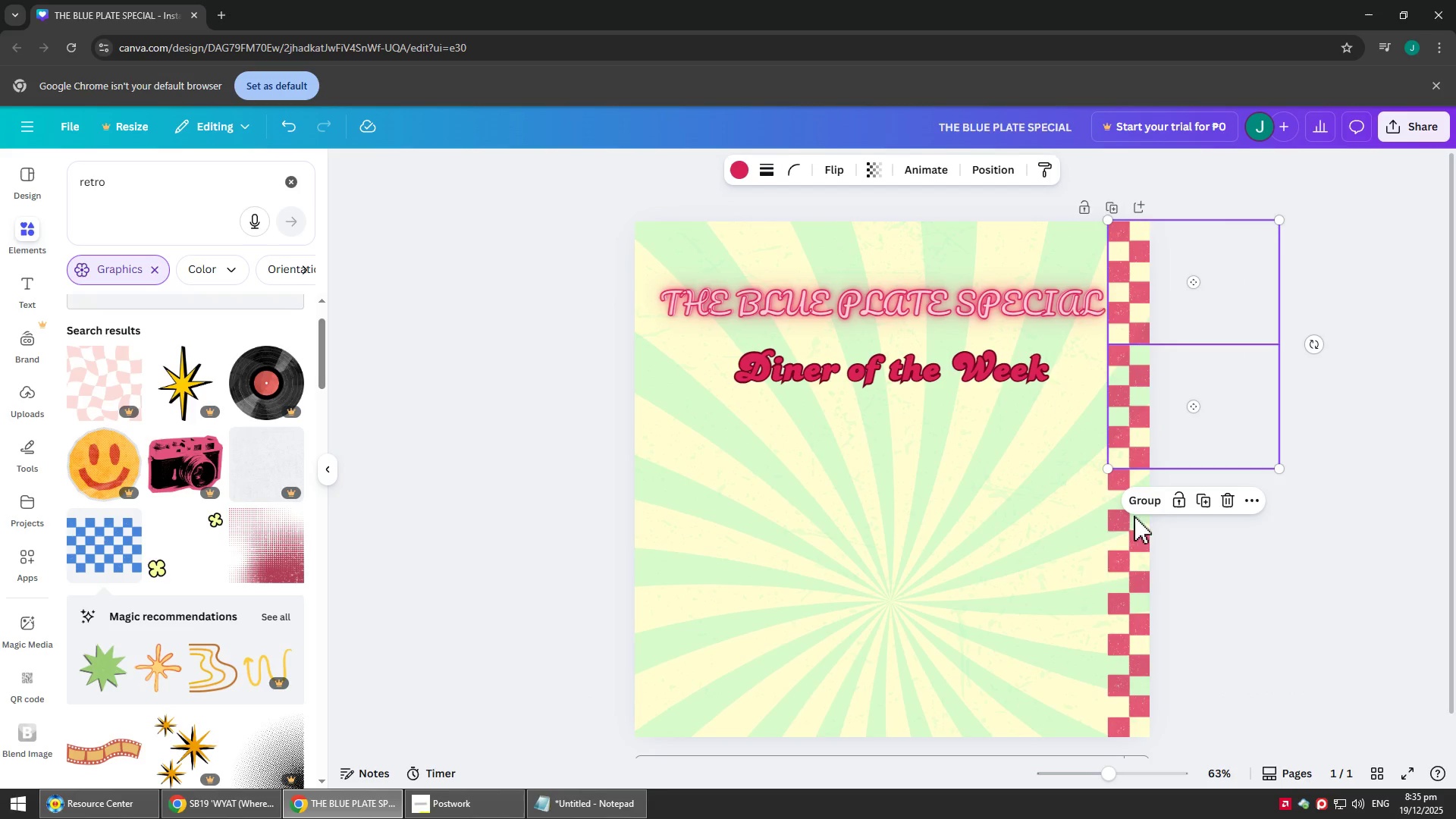 
left_click([1138, 540])
 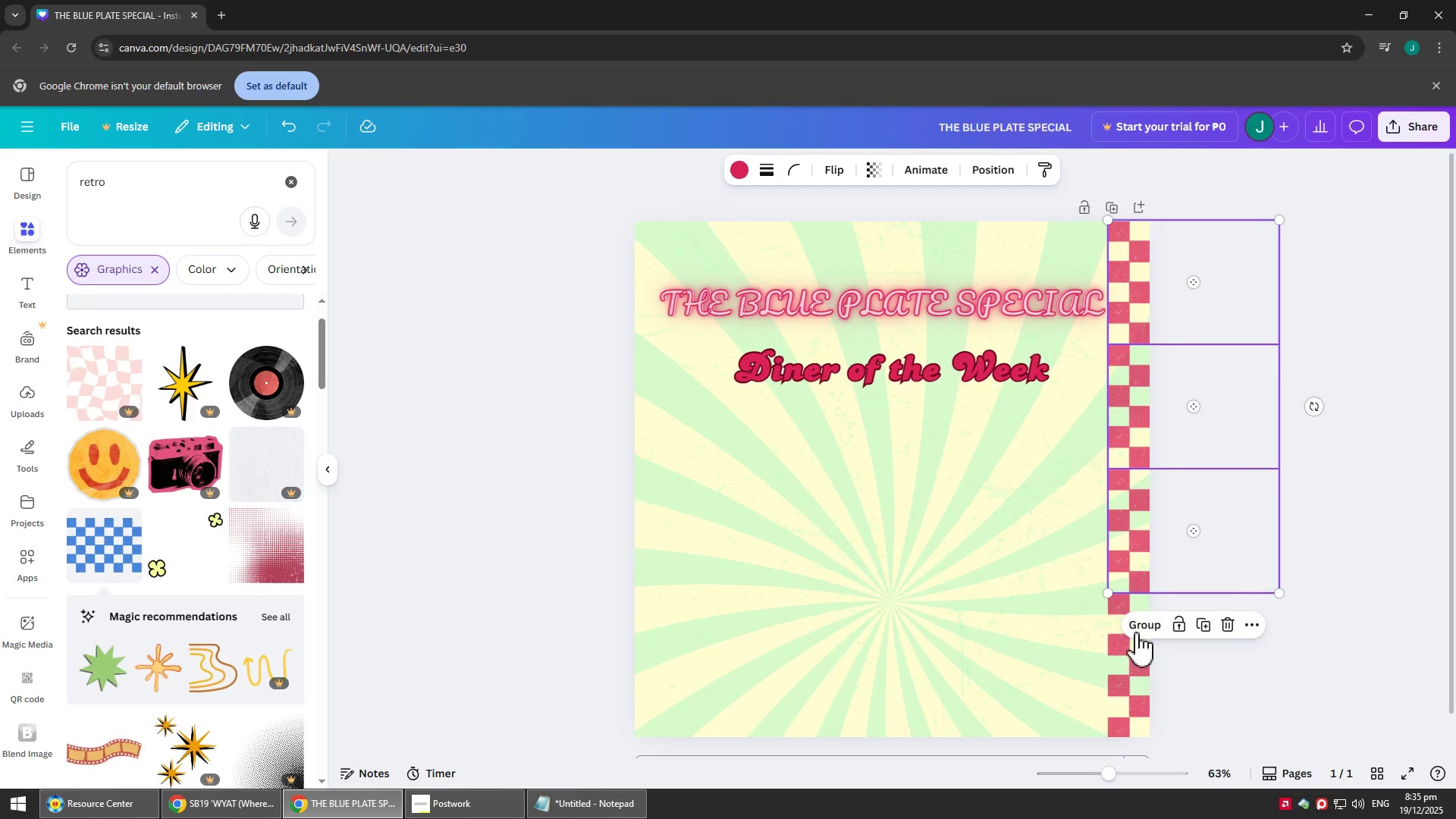 
scroll: coordinate [1133, 532], scroll_direction: down, amount: 2.0
 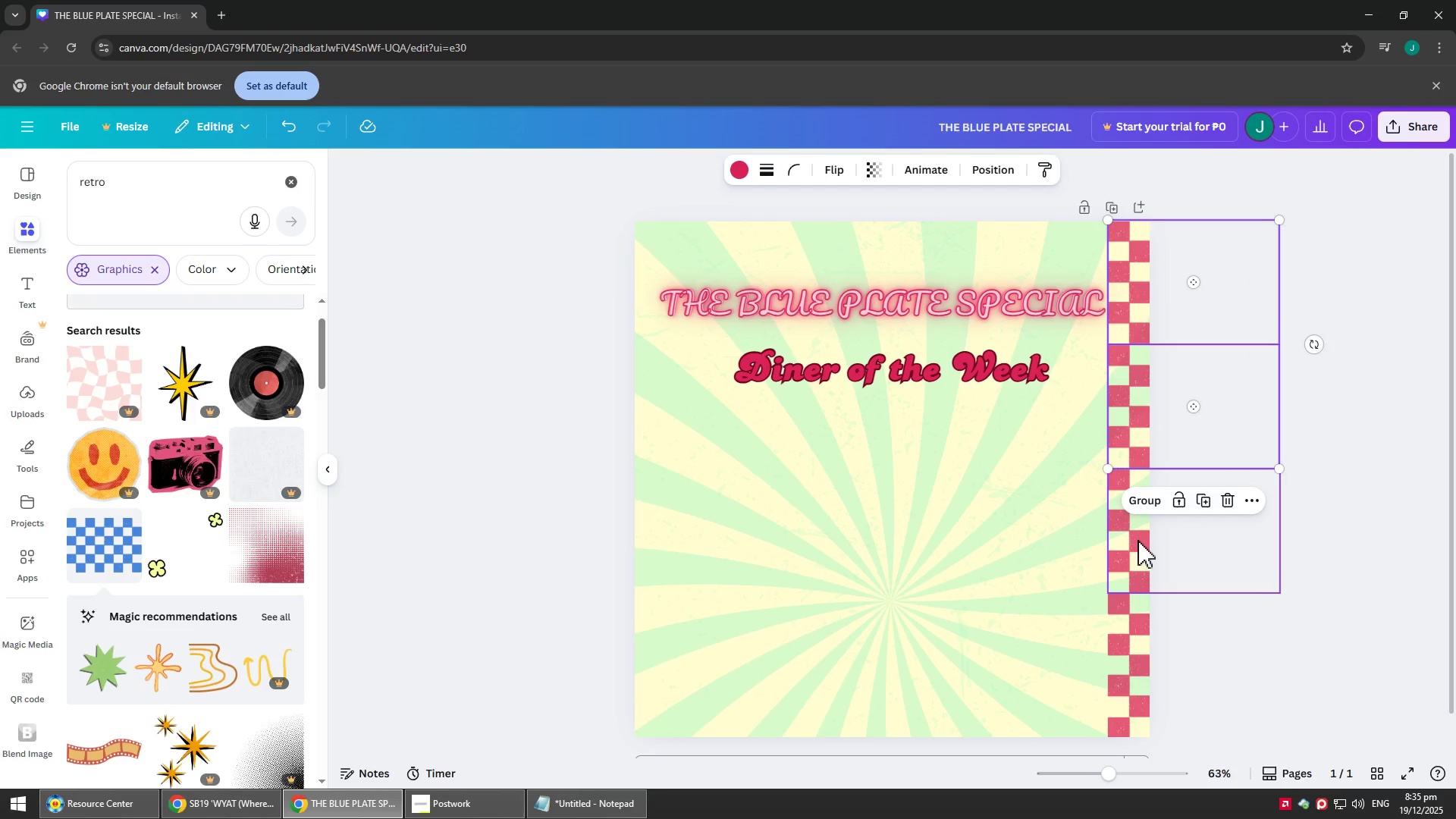 
hold_key(key=ShiftLeft, duration=0.58)
left_click([1138, 681])
 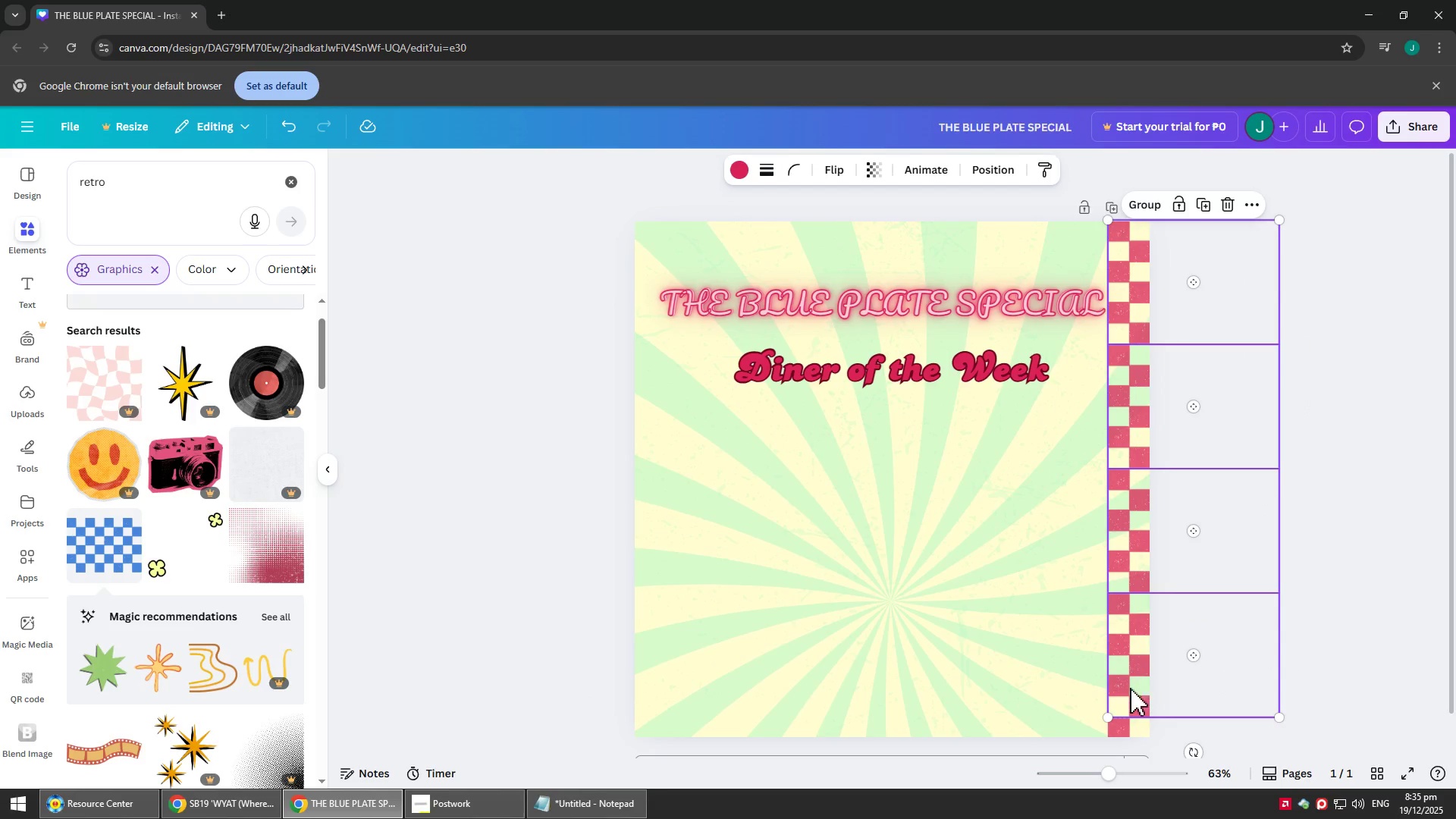 
hold_key(key=ShiftLeft, duration=0.89)
 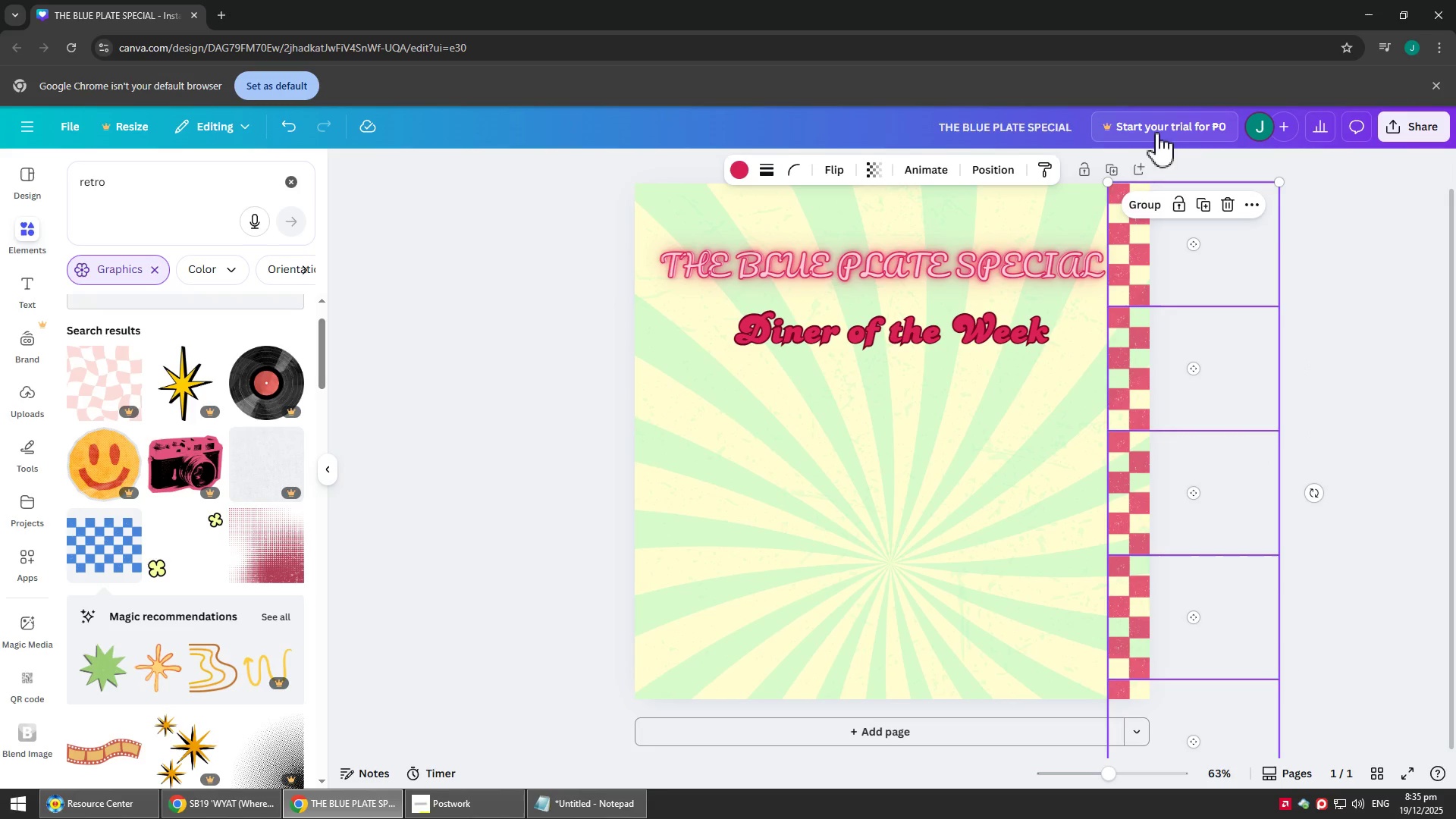 
scroll: coordinate [1129, 711], scroll_direction: down, amount: 2.0
 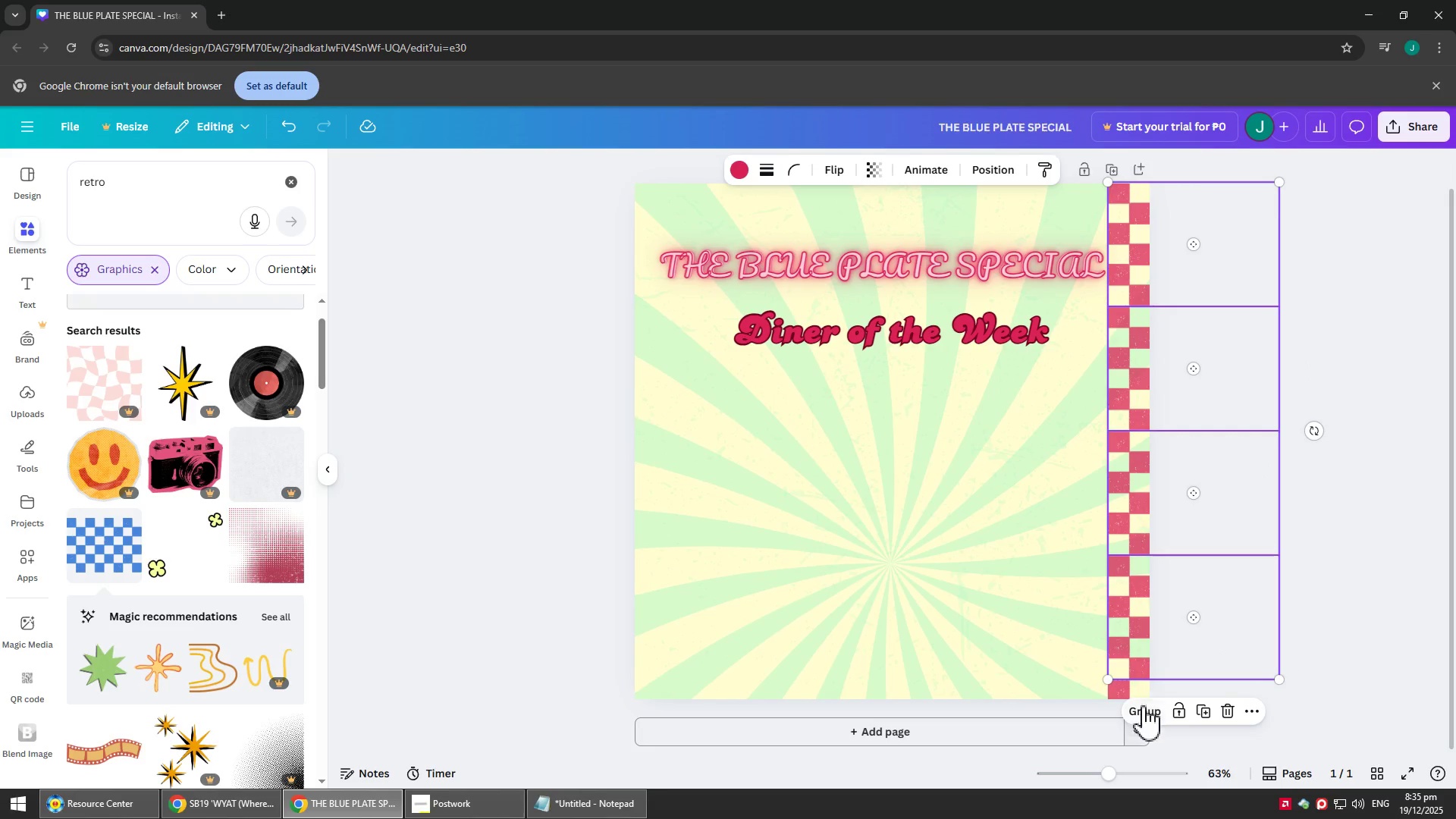 
left_click([1131, 688])
 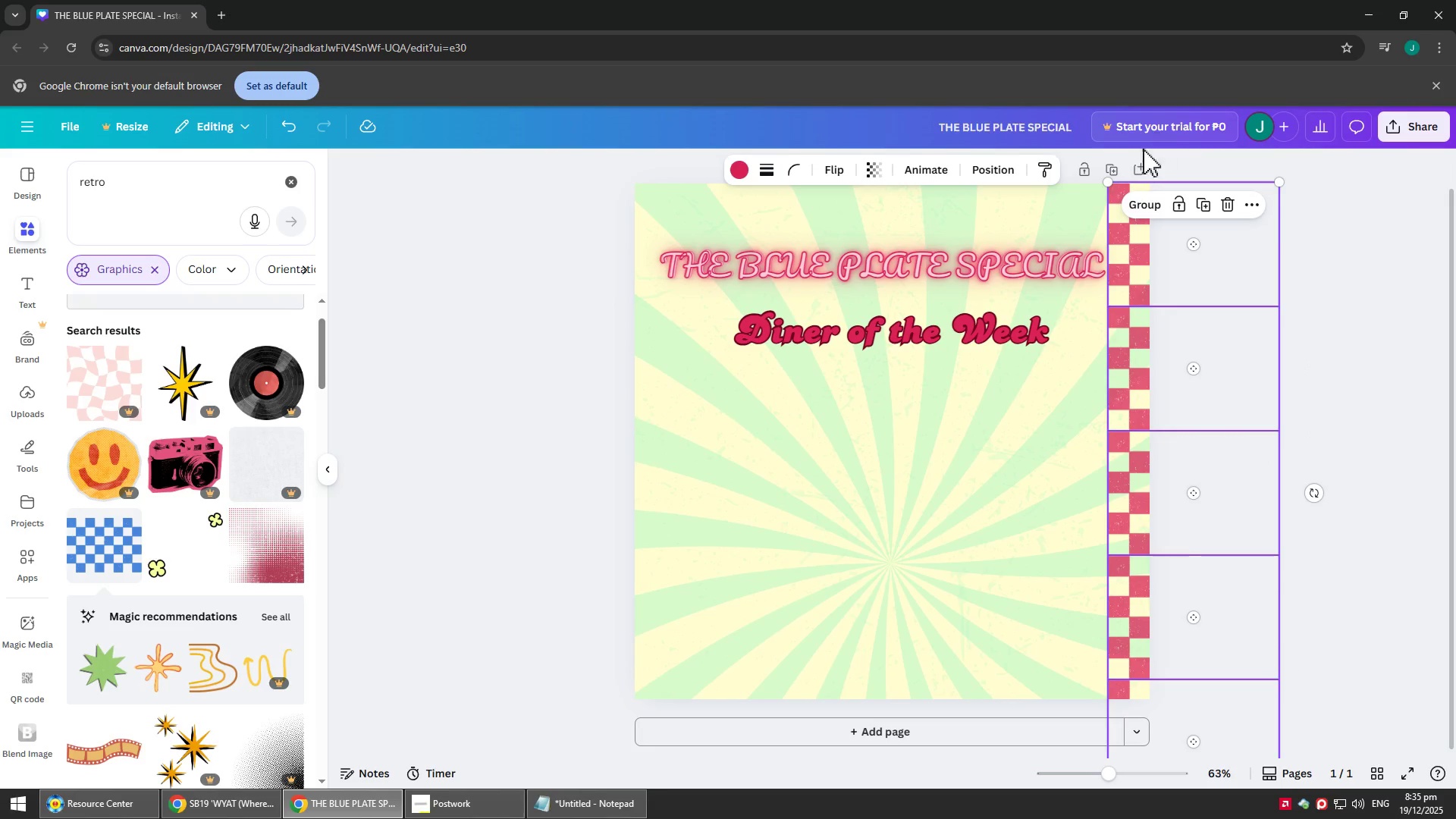 
left_click([1142, 202])
 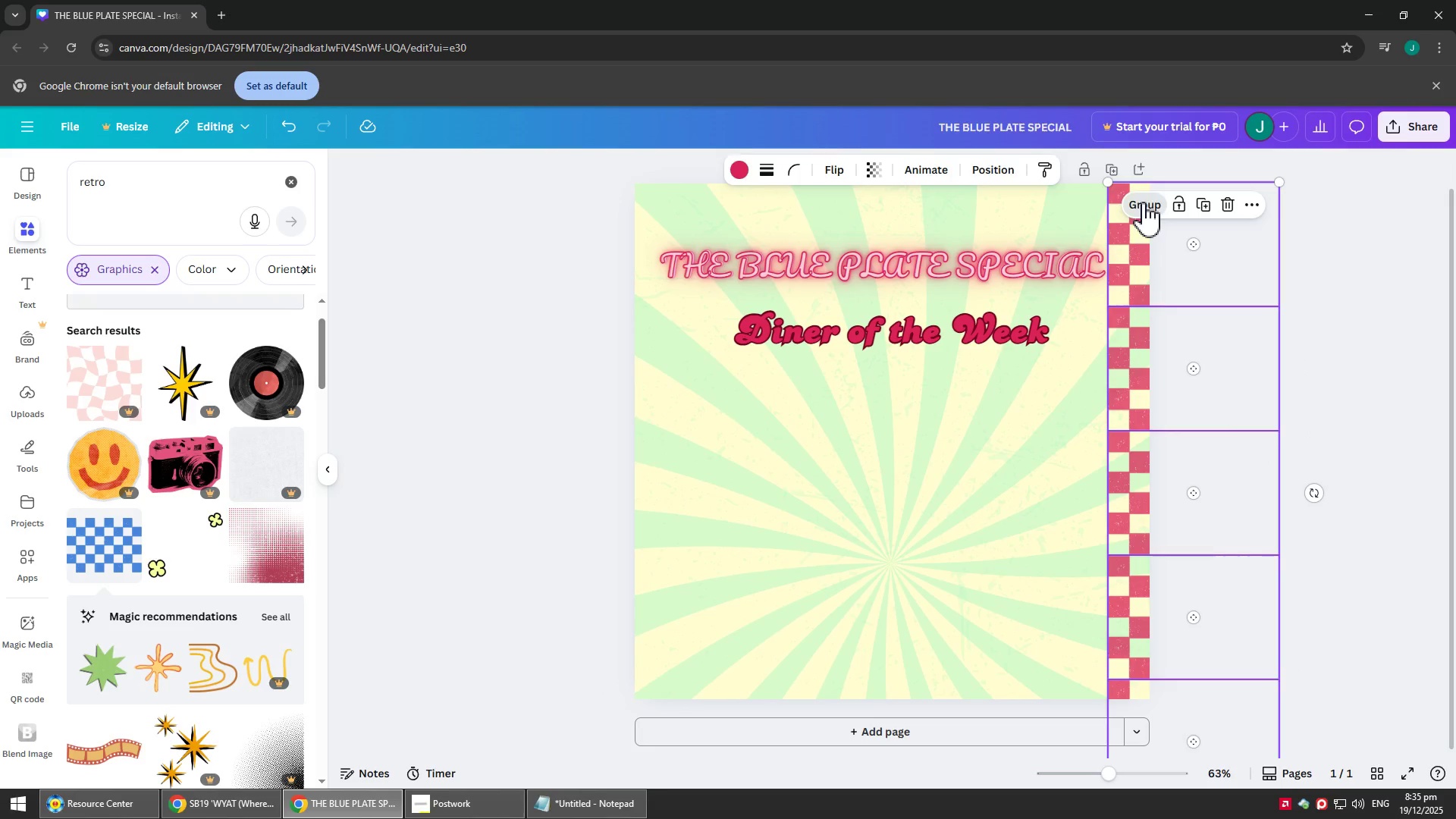 
key(Control+C)
 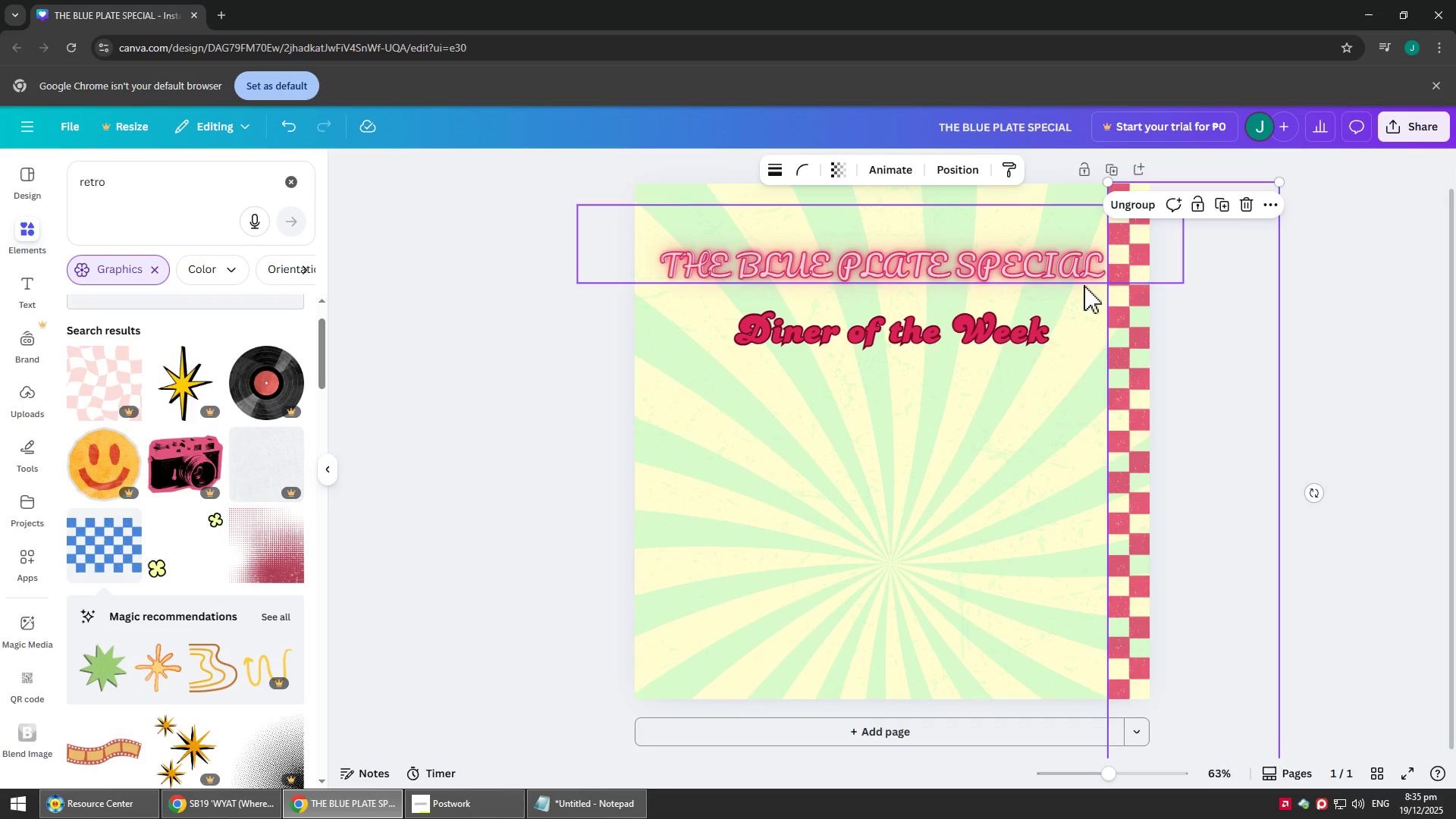 
key(Control+V)
 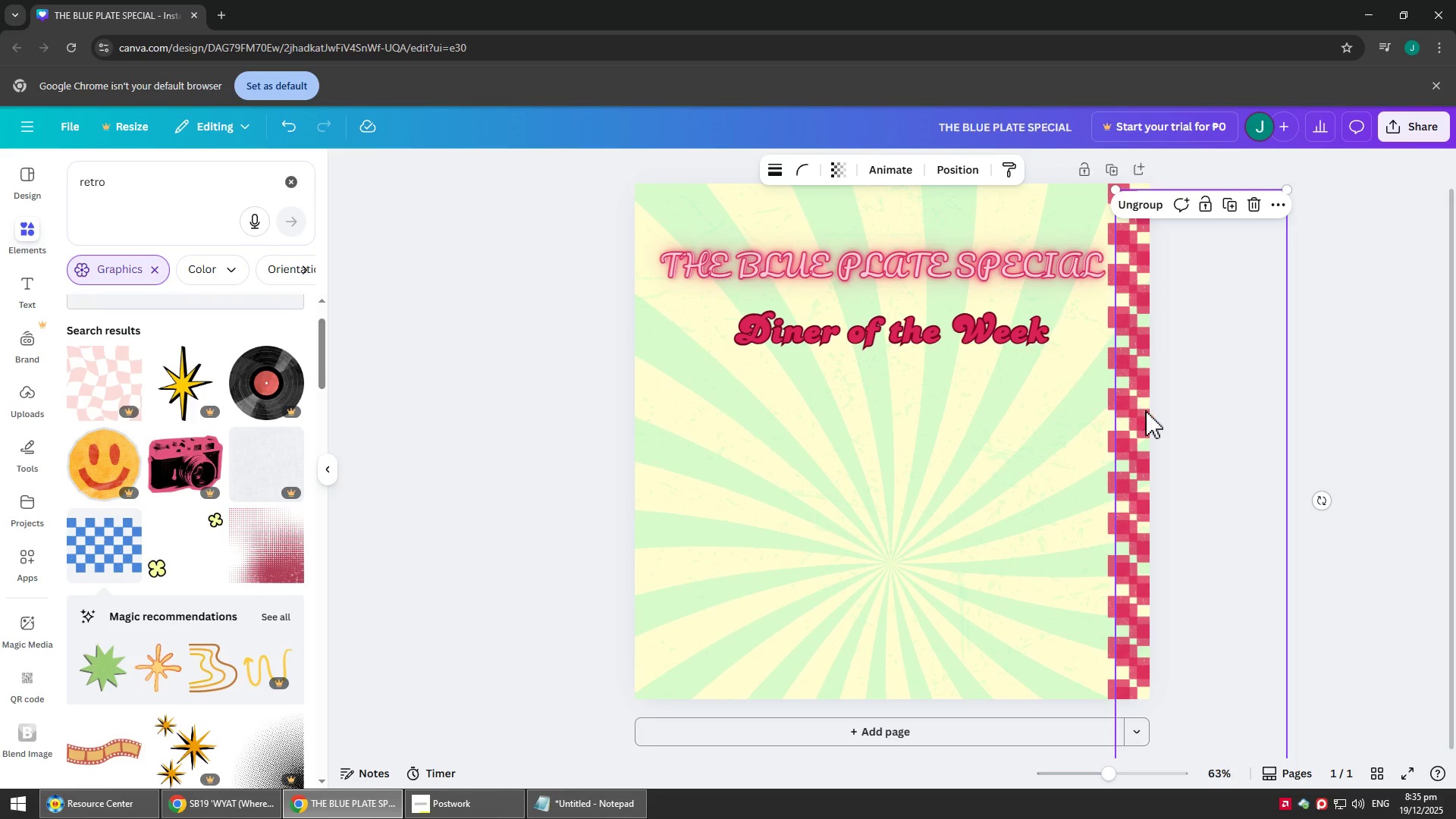 
left_click_drag(start_coordinate=[1147, 406], to_coordinate=[530, 401])
 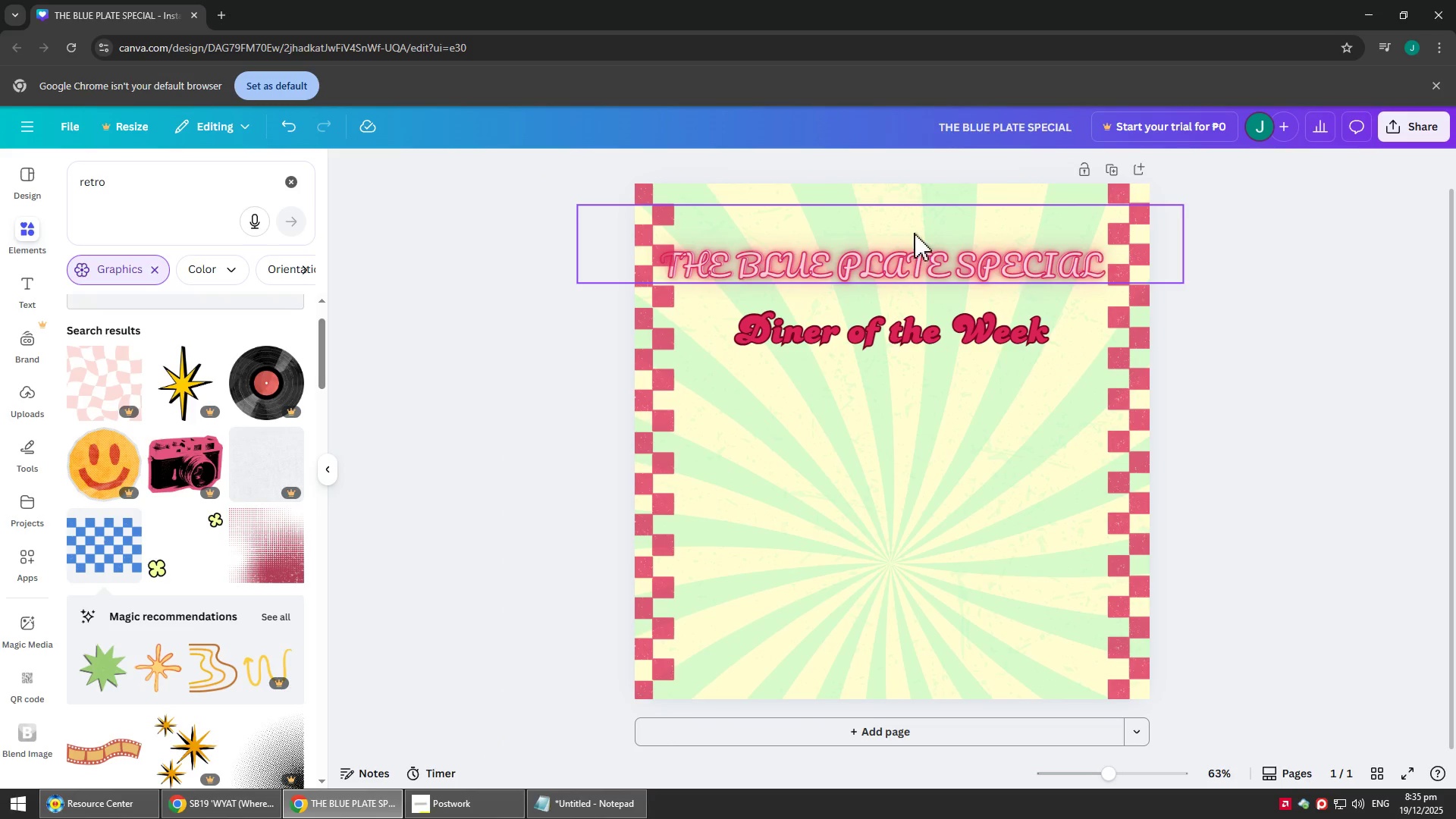 
left_click_drag(start_coordinate=[905, 262], to_coordinate=[924, 261])
 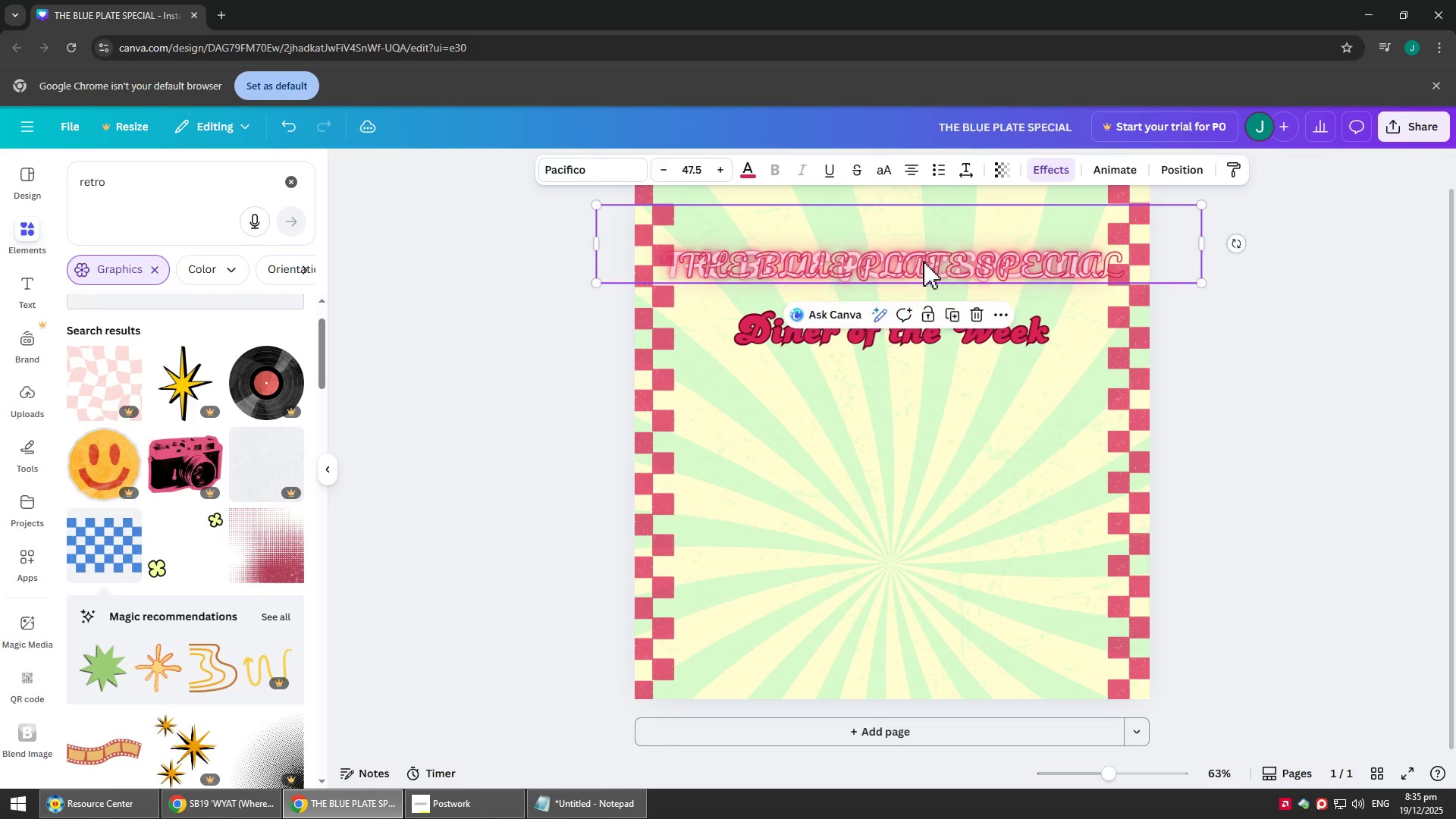 
hold_key(key=ControlLeft, duration=0.53)
 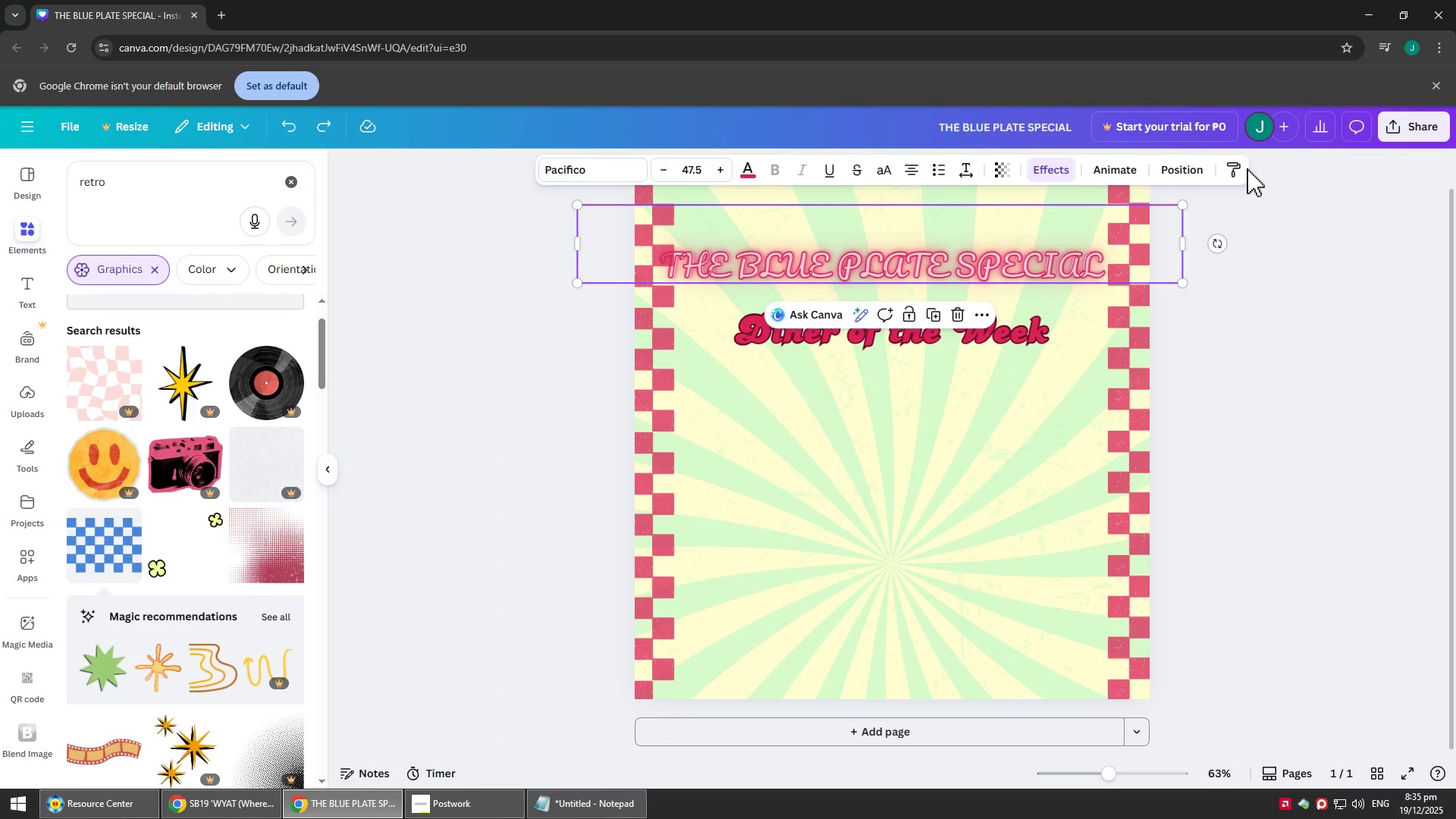 
key(Z)
 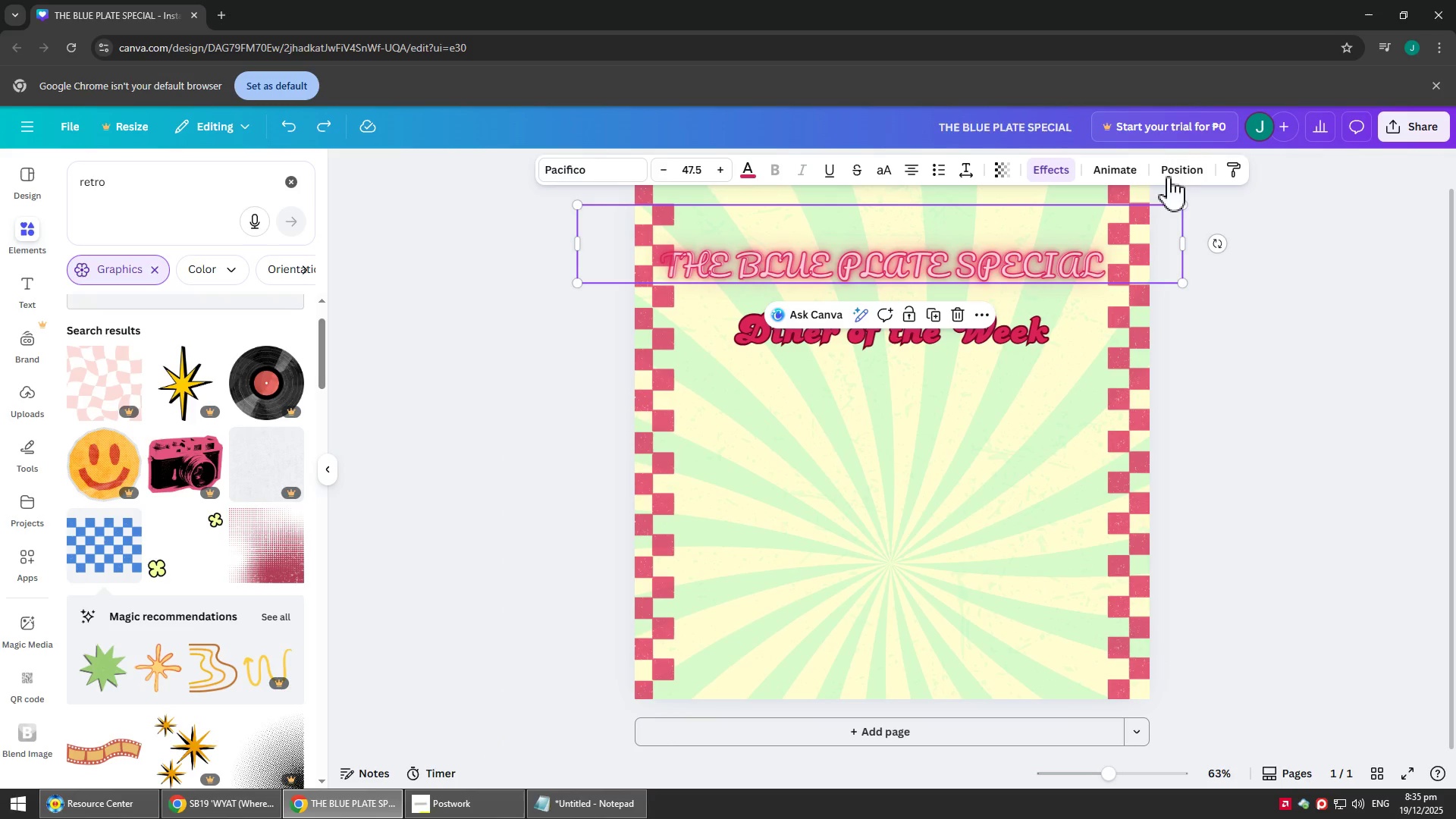 
hold_key(key=ShiftLeft, duration=0.95)
left_click([1035, 237])
 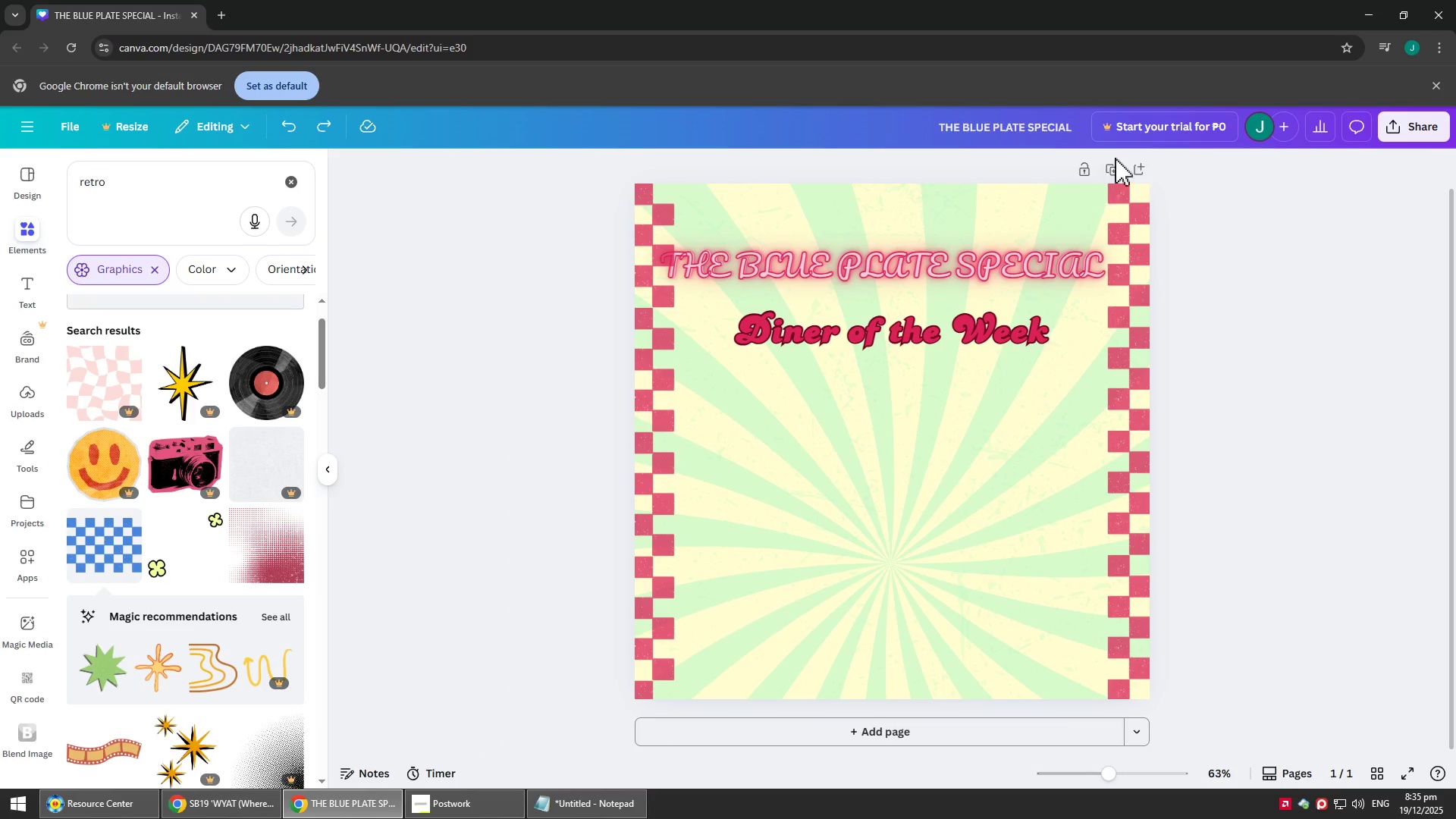 
left_click([1029, 248])
 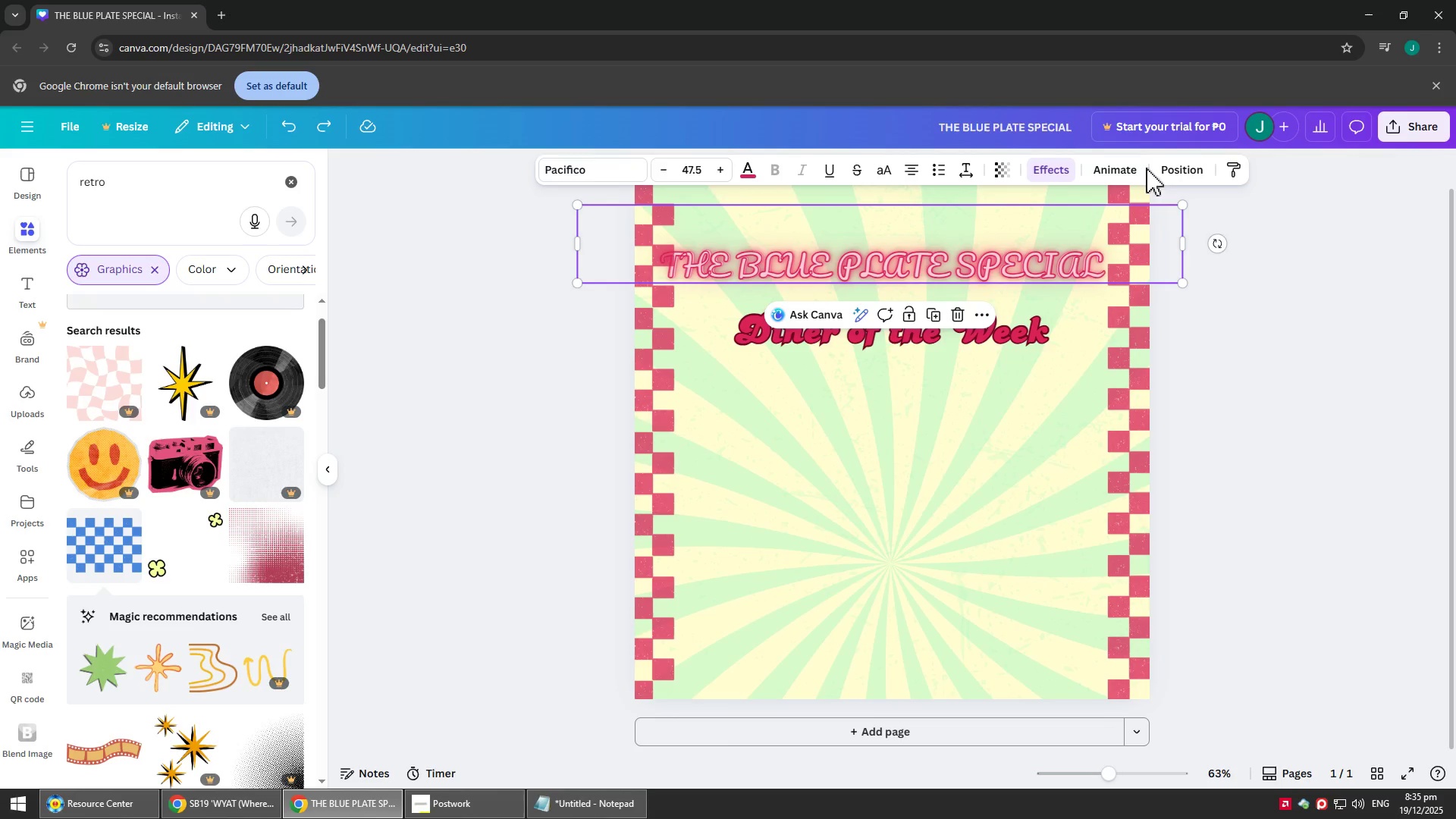 
left_click([1163, 172])
 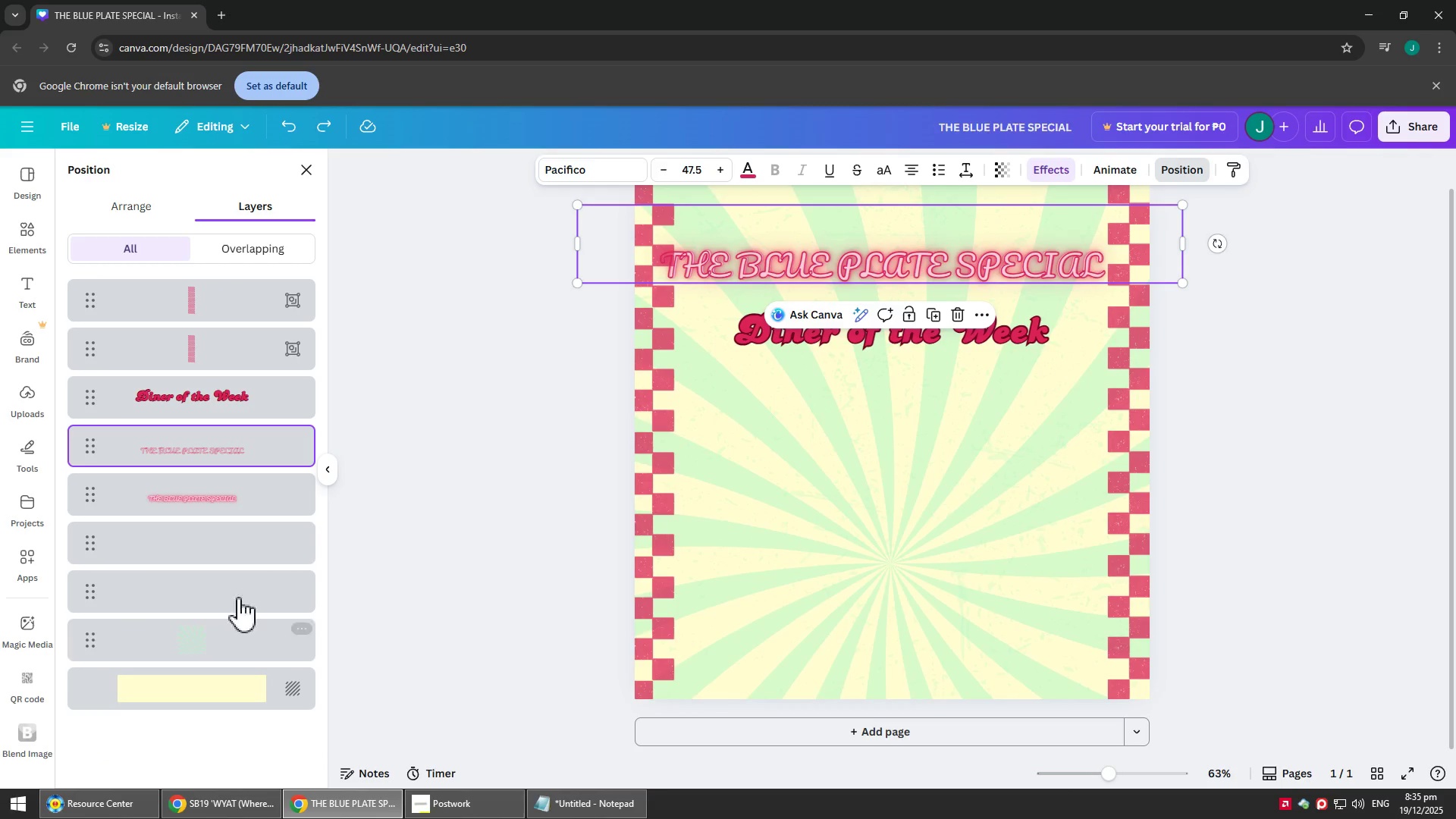 
hold_key(key=ShiftLeft, duration=1.06)
left_click([204, 497])
 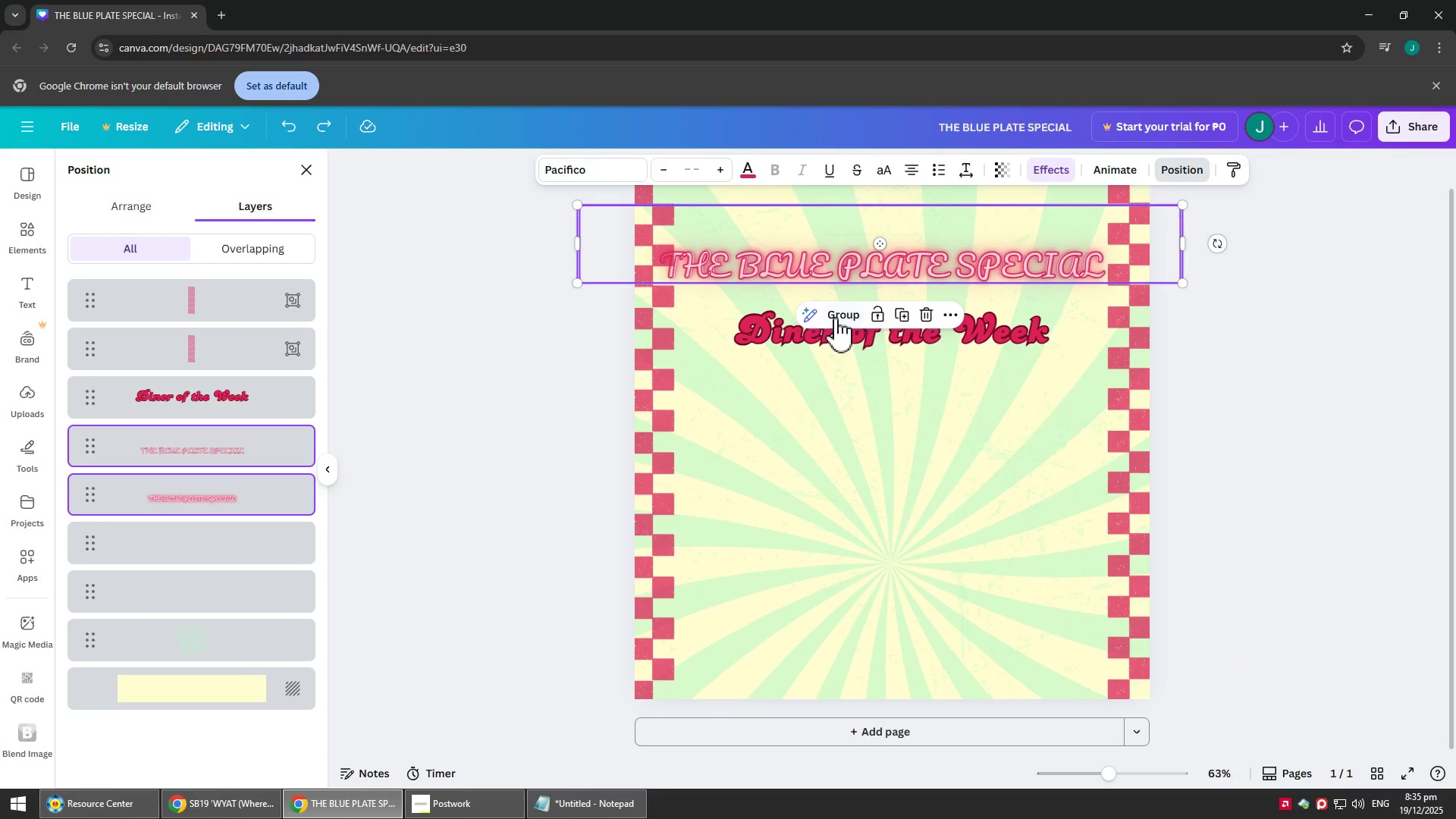 
left_click([843, 312])
 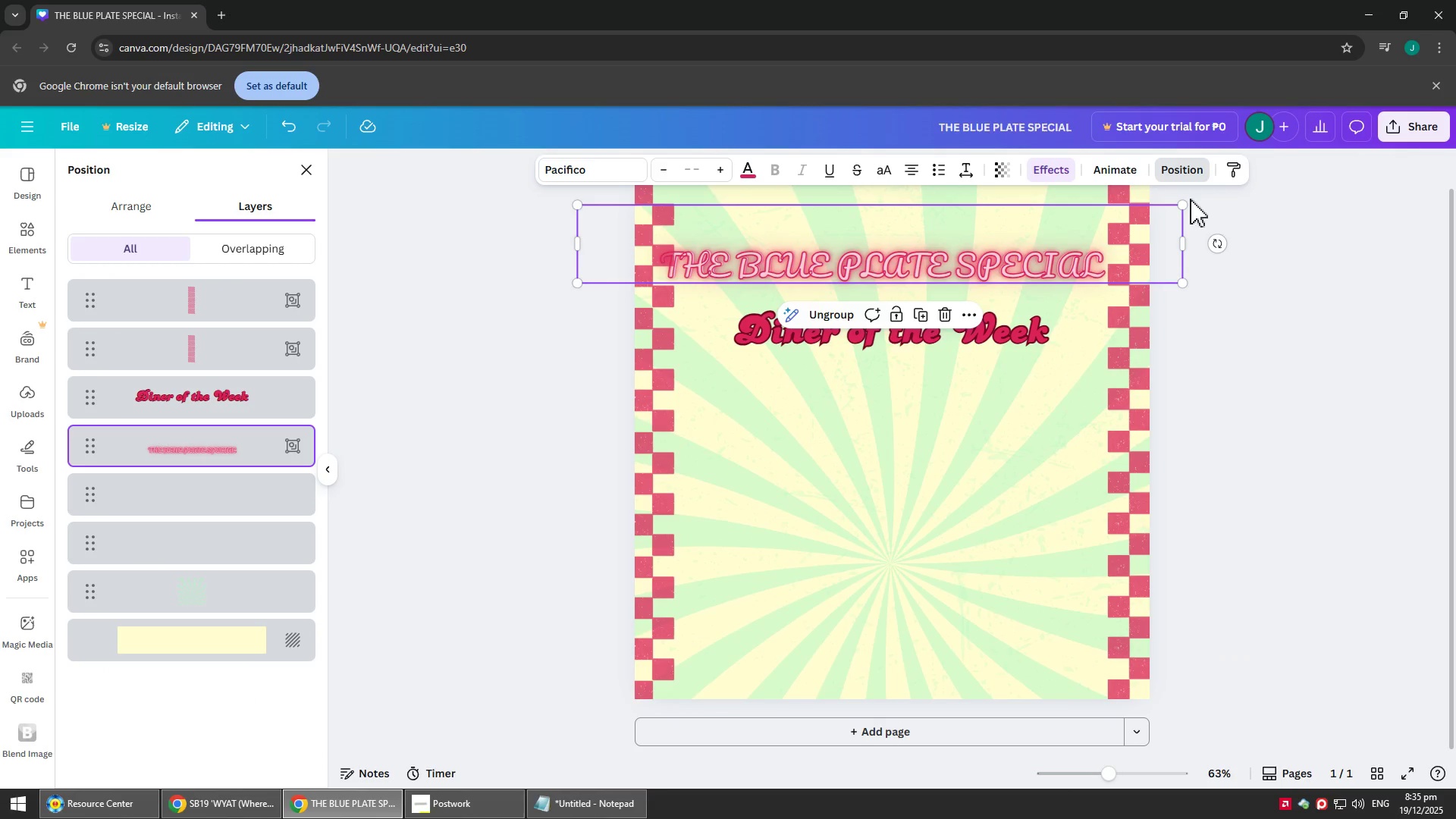 
left_click_drag(start_coordinate=[1183, 207], to_coordinate=[1123, 230])
 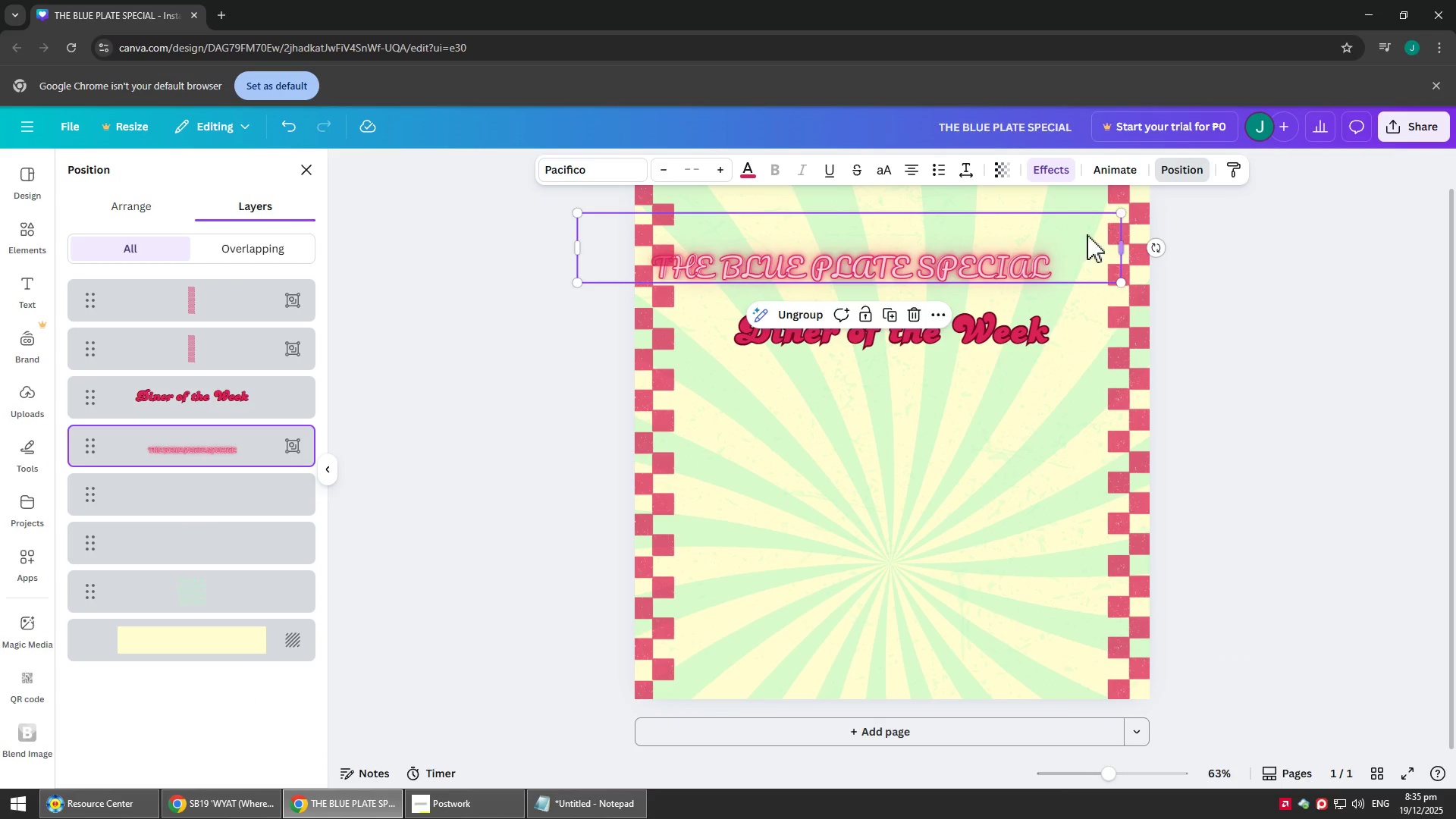 
left_click_drag(start_coordinate=[1075, 237], to_coordinate=[1118, 225])
 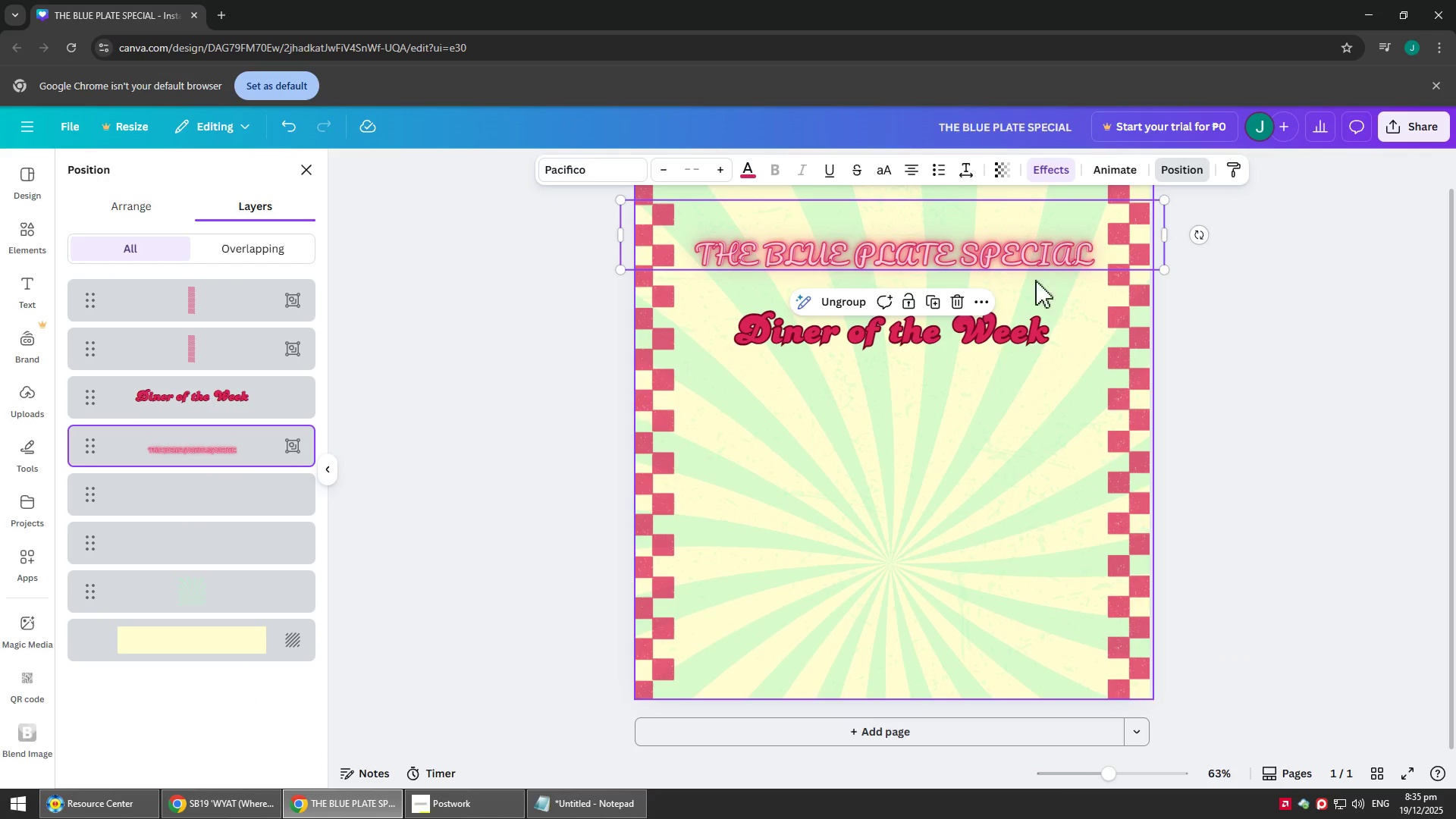 
scroll: coordinate [1016, 350], scroll_direction: up, amount: 3.0
 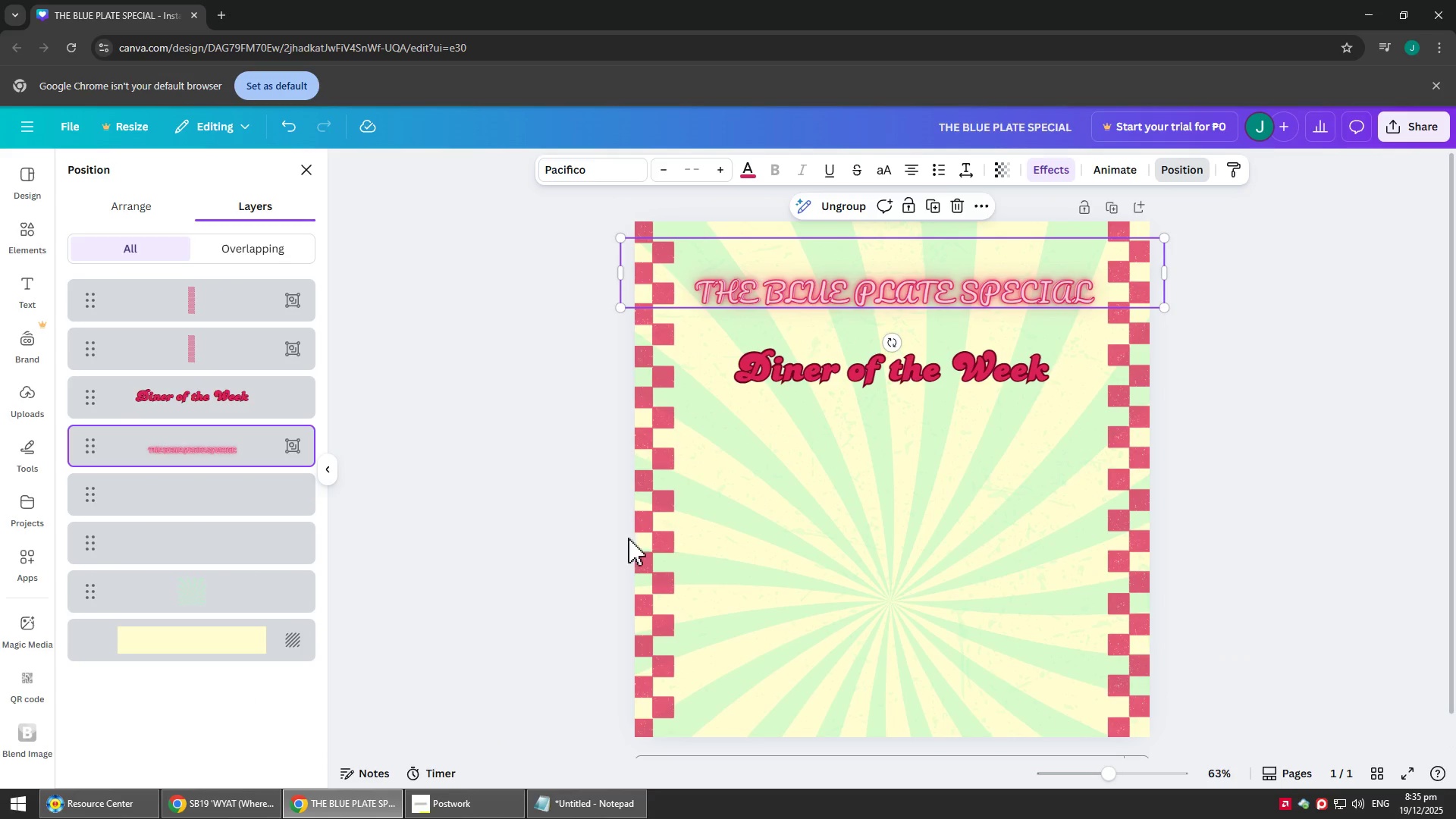 
double_click([670, 549])
 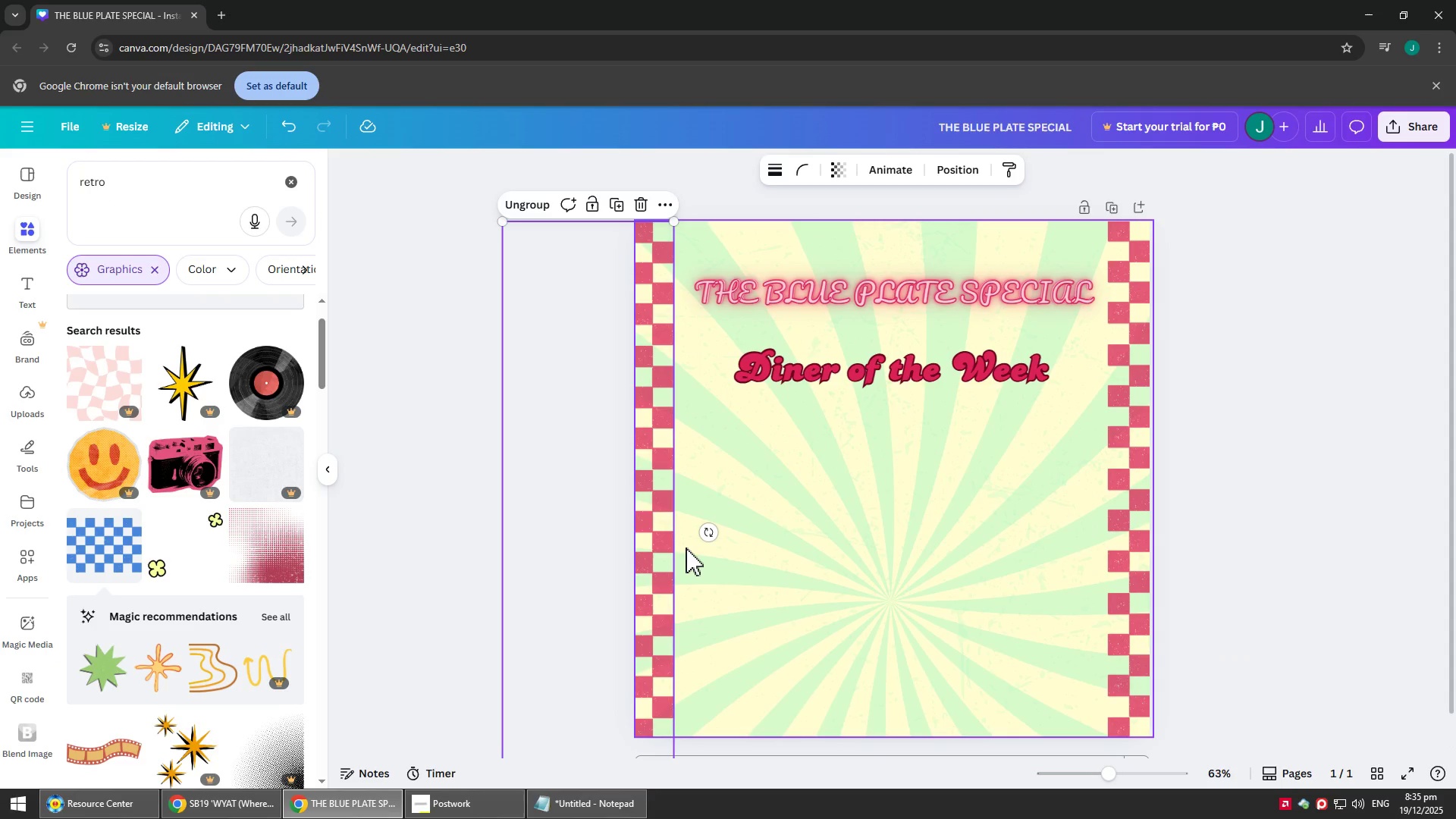 
key(Control+C)
 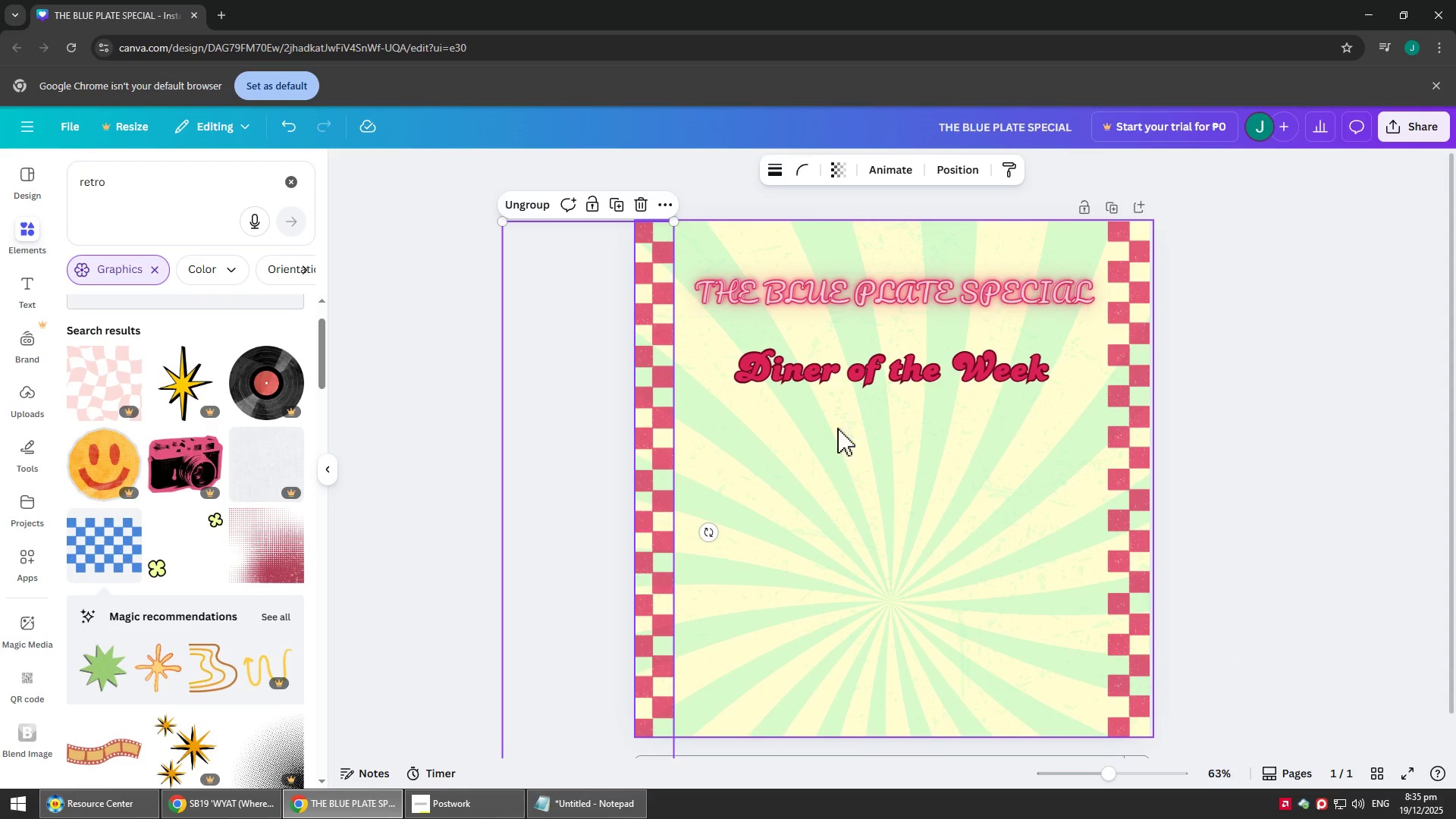 
key(Control+V)
 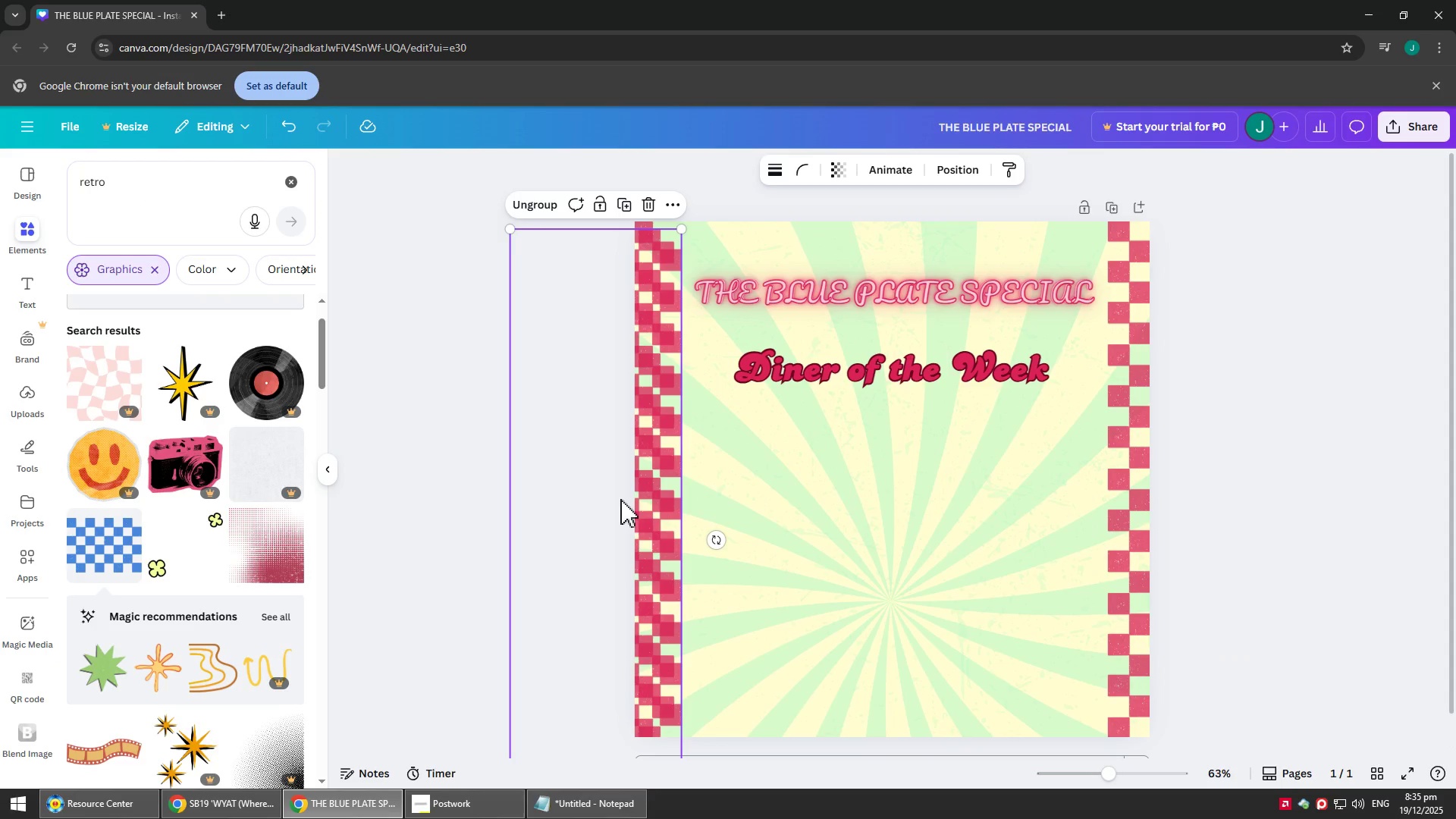 
left_click_drag(start_coordinate=[642, 497], to_coordinate=[974, 129])
 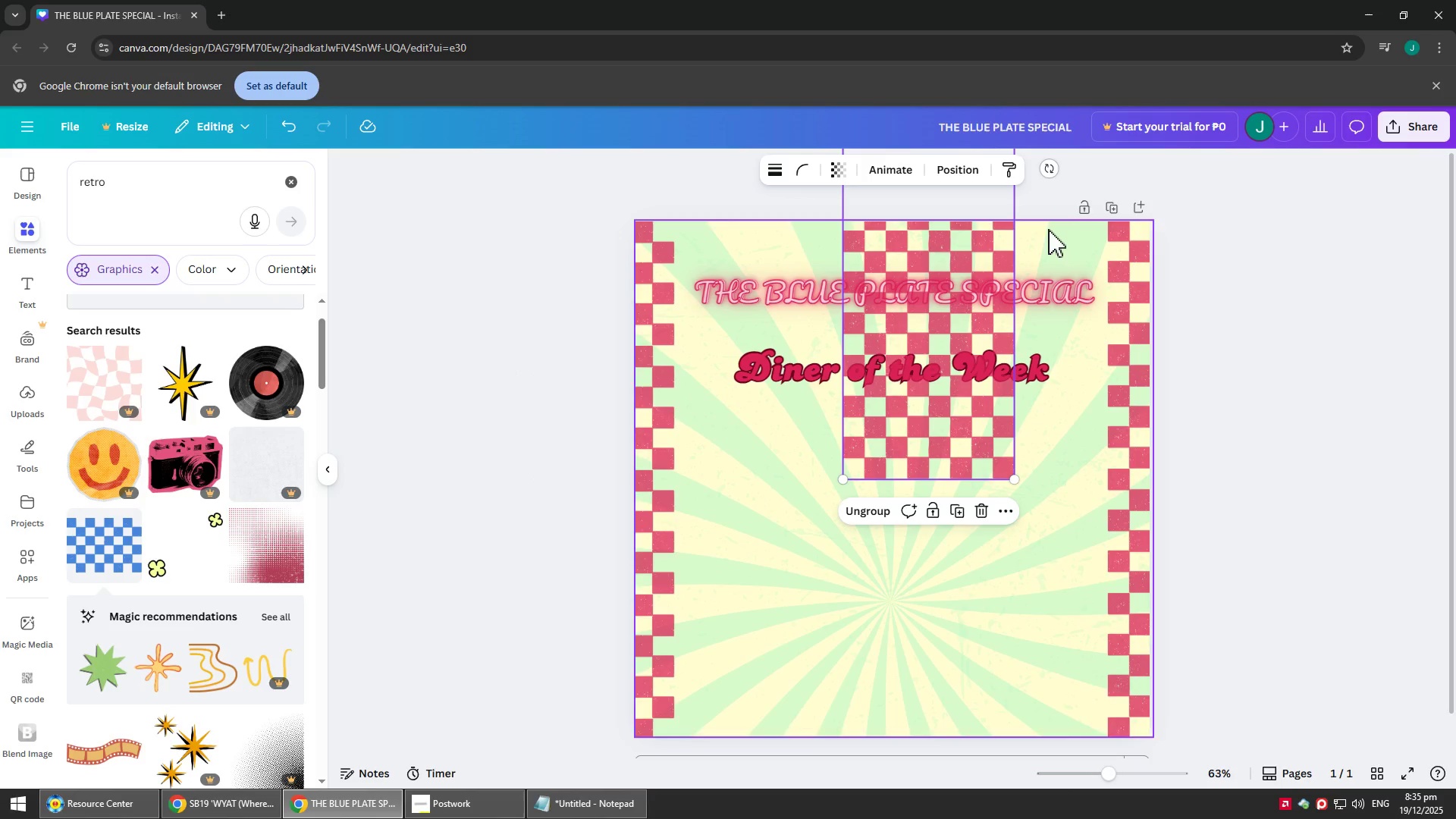 
scroll: coordinate [1263, 732], scroll_direction: up, amount: 1.0
 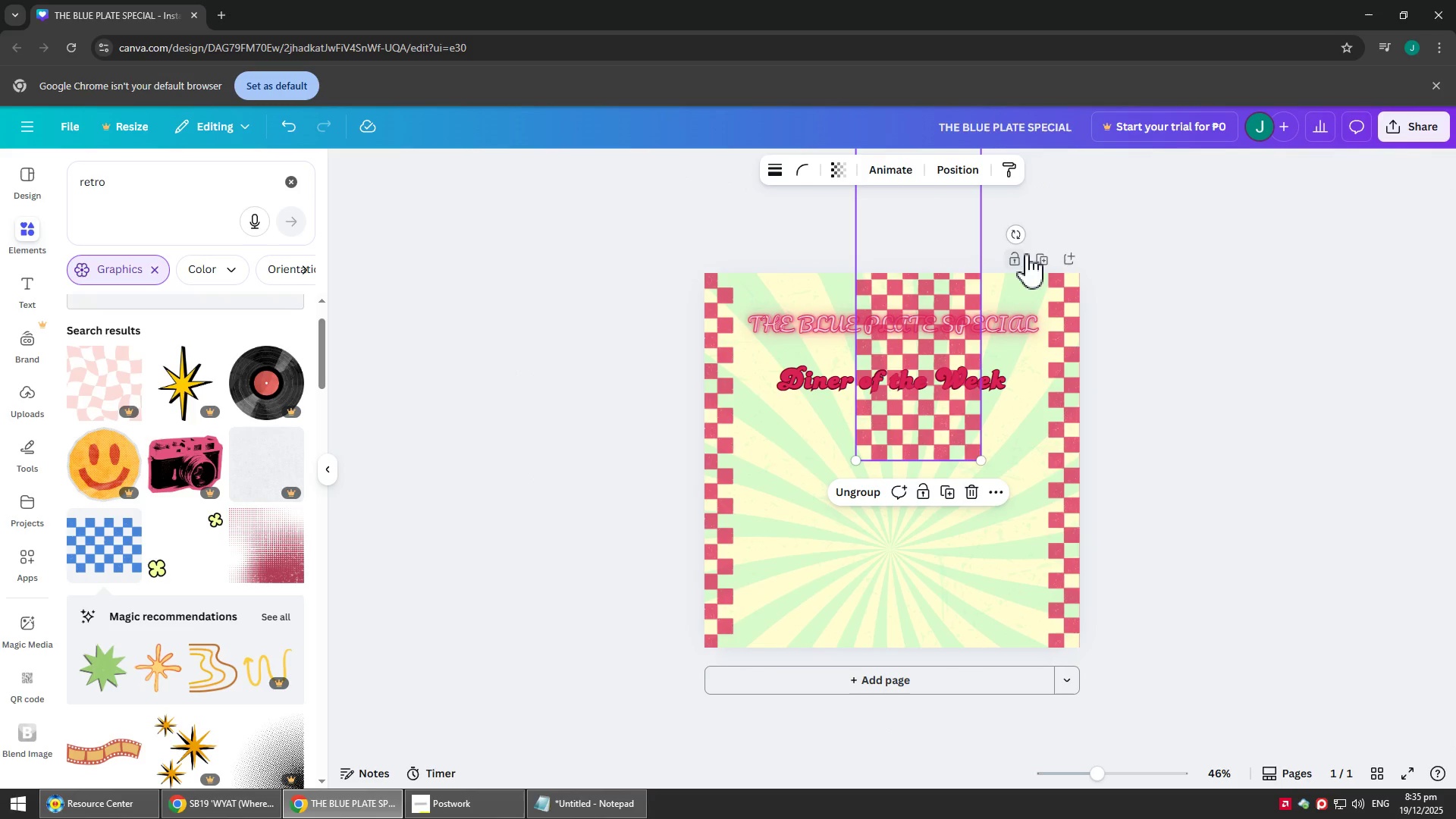 
left_click_drag(start_coordinate=[1015, 231], to_coordinate=[915, 184])
 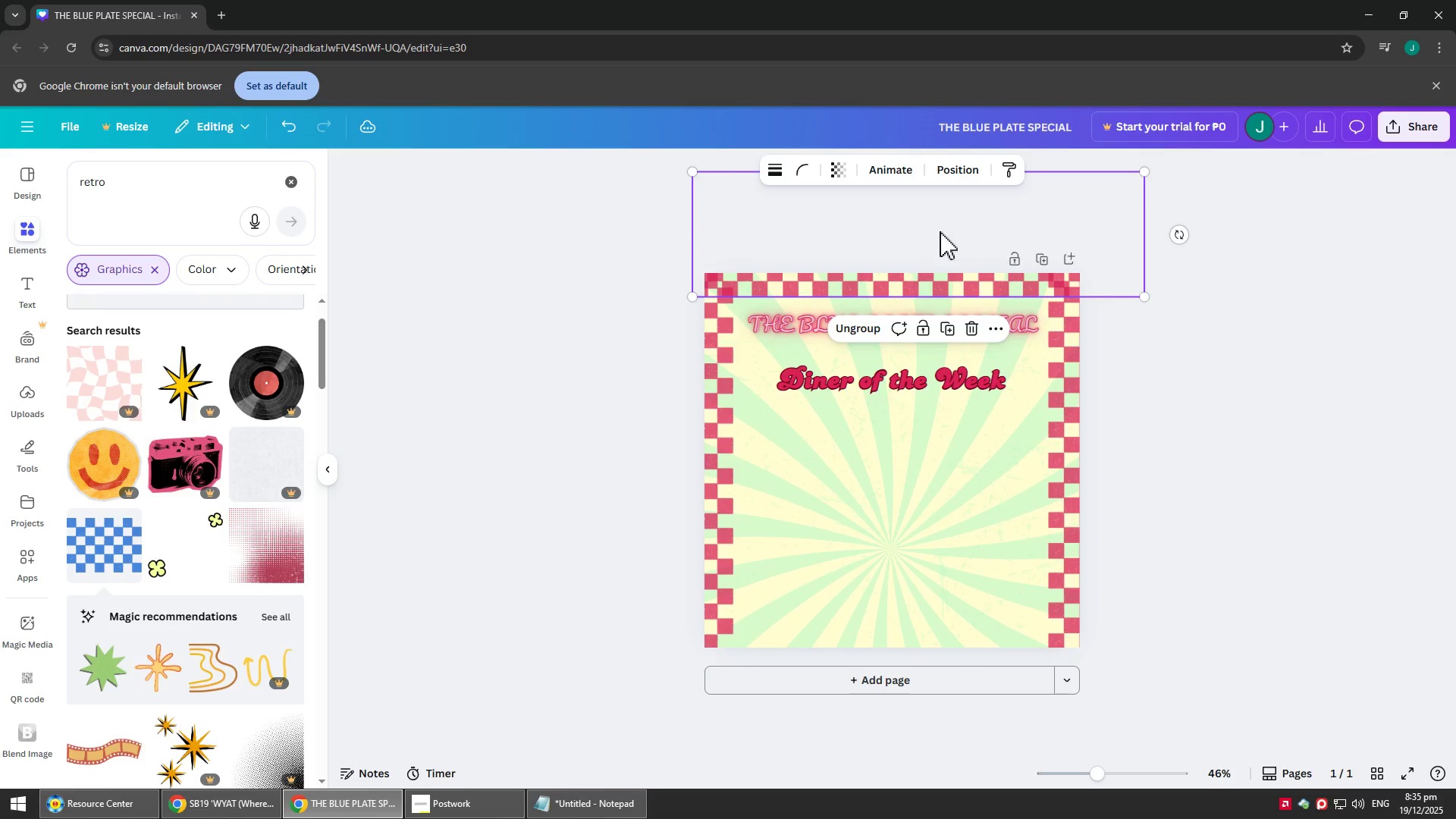 
left_click_drag(start_coordinate=[940, 231], to_coordinate=[963, 238])
 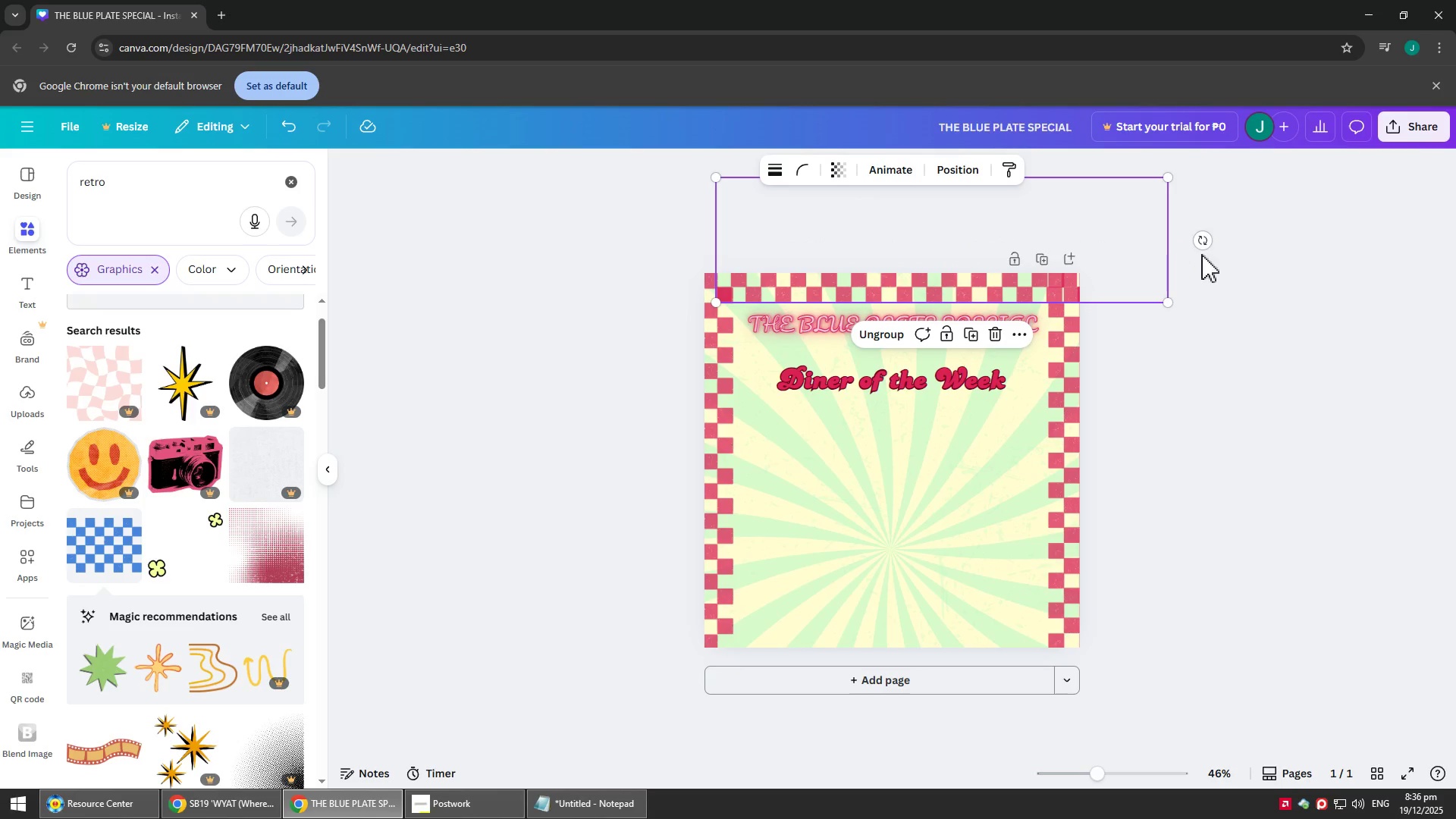 
left_click([1360, 353])
 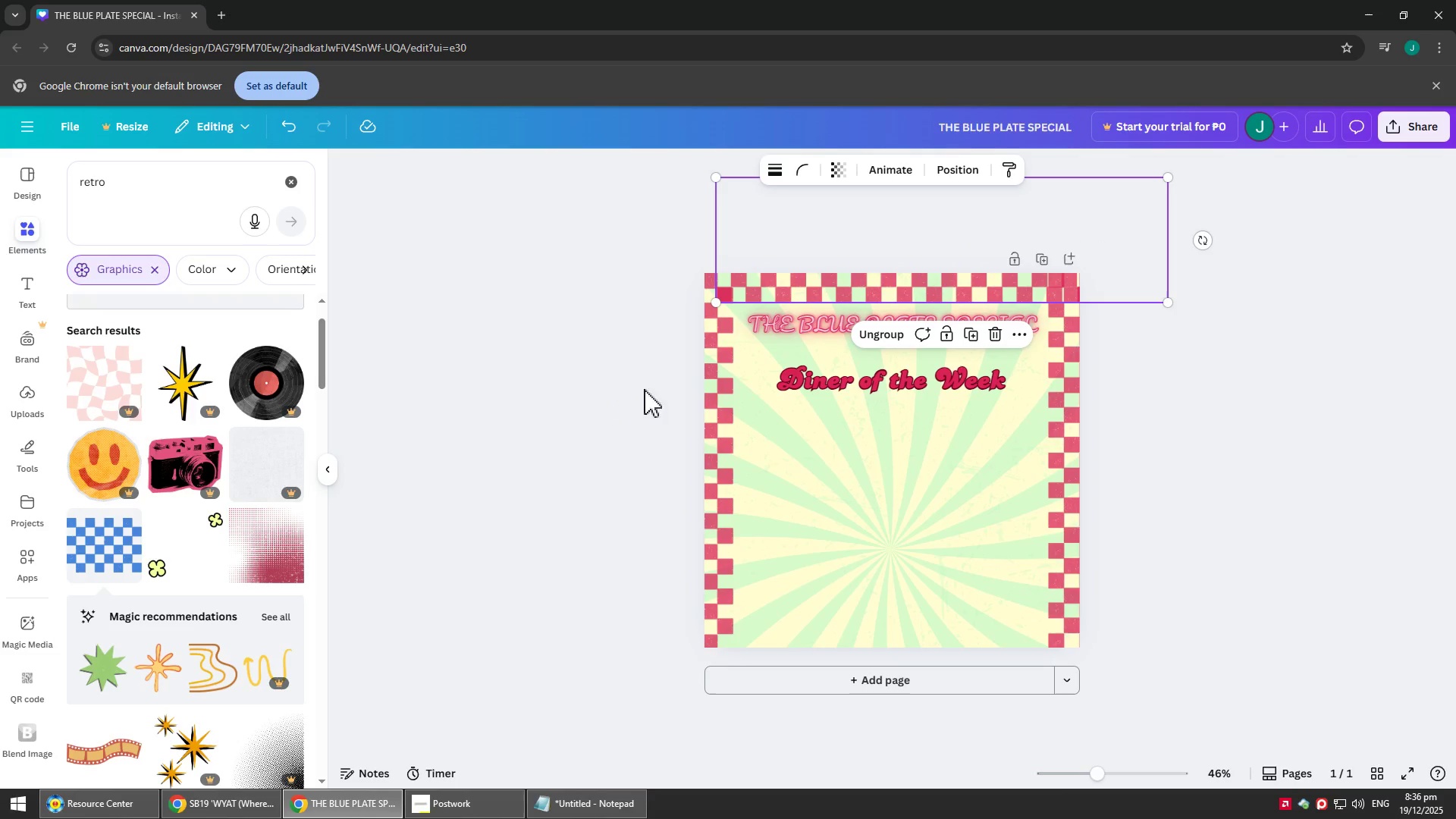 
wait(5.3)
 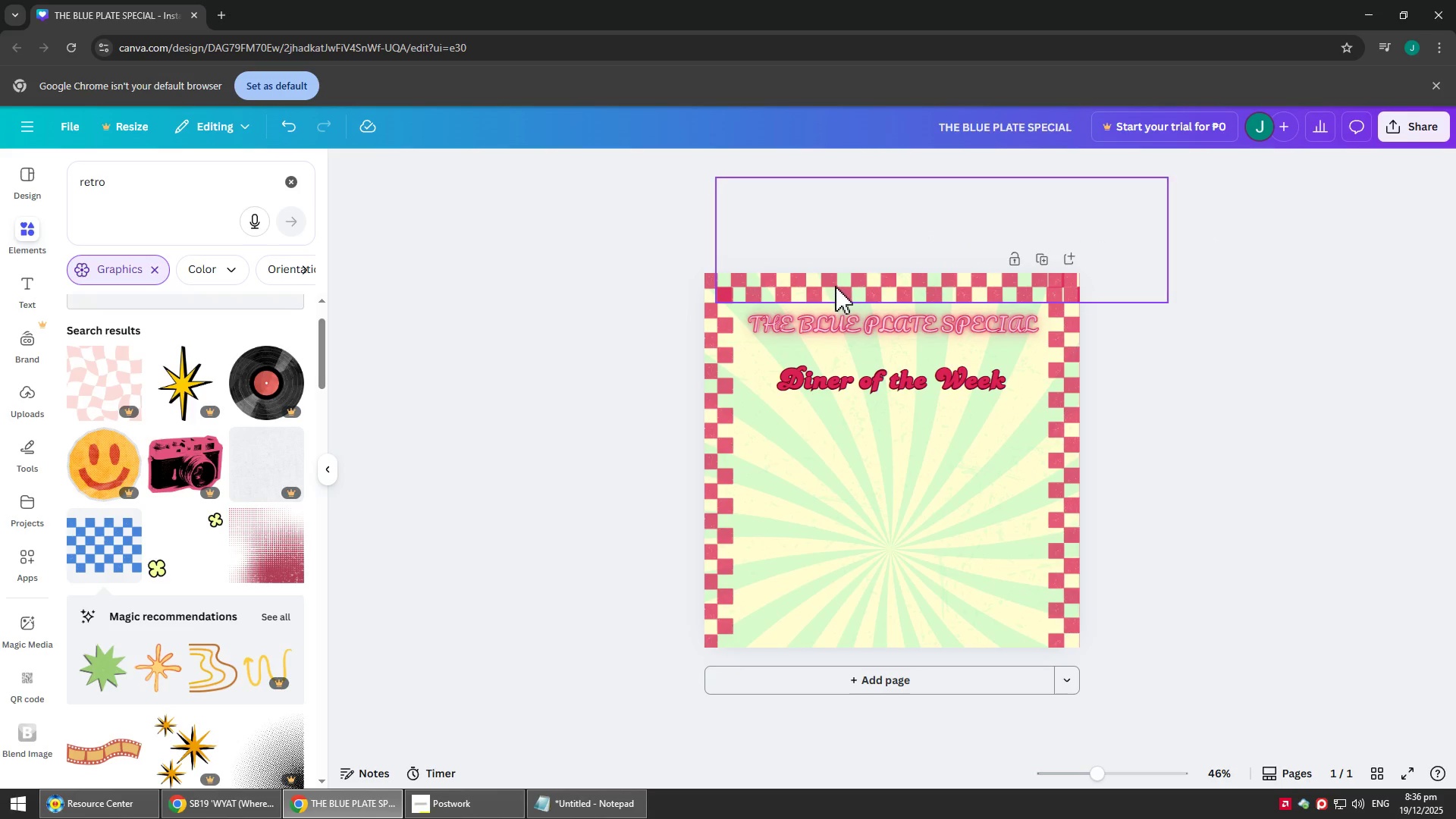 
left_click([888, 336])
 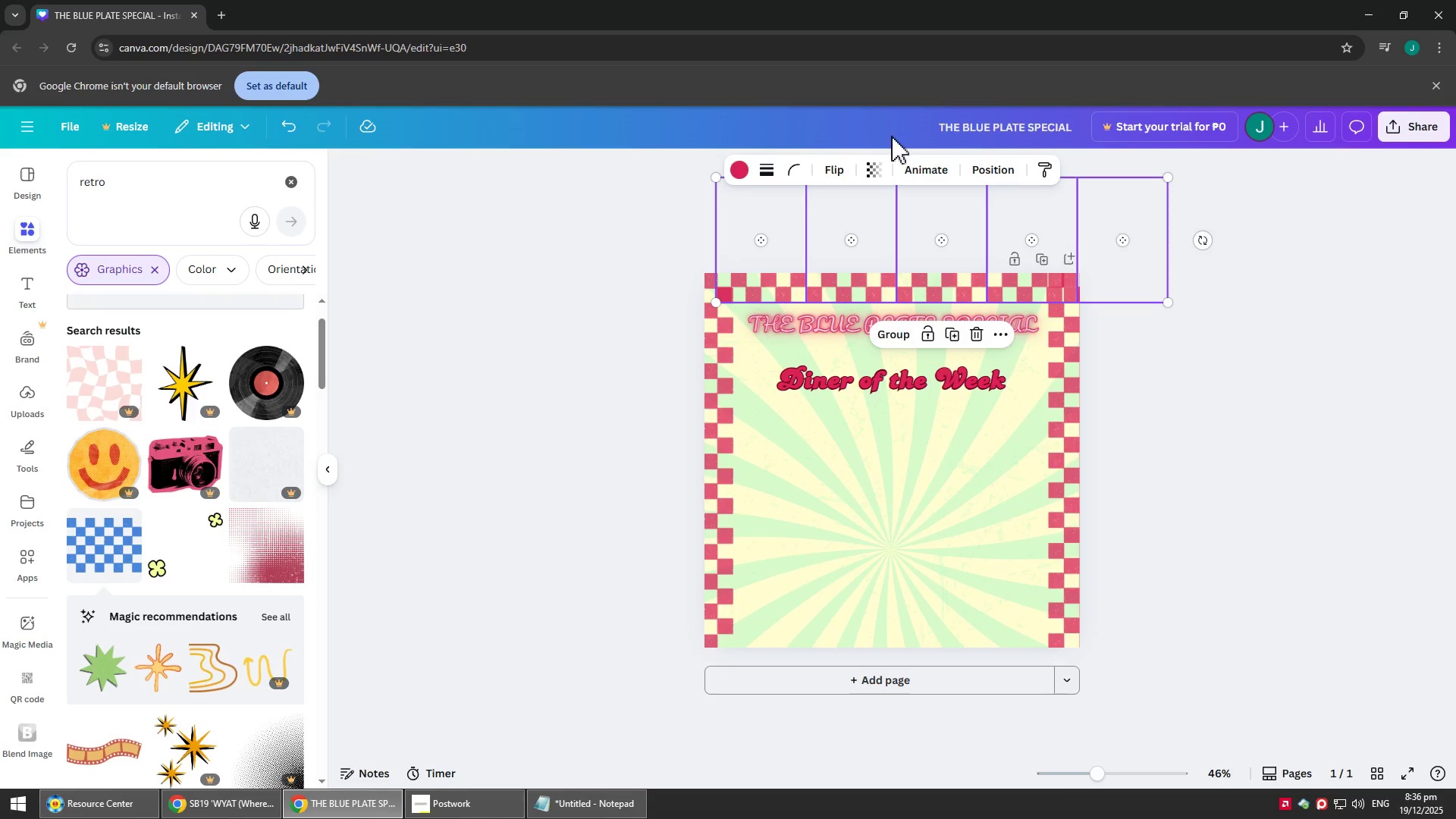 
left_click([1018, 196])
 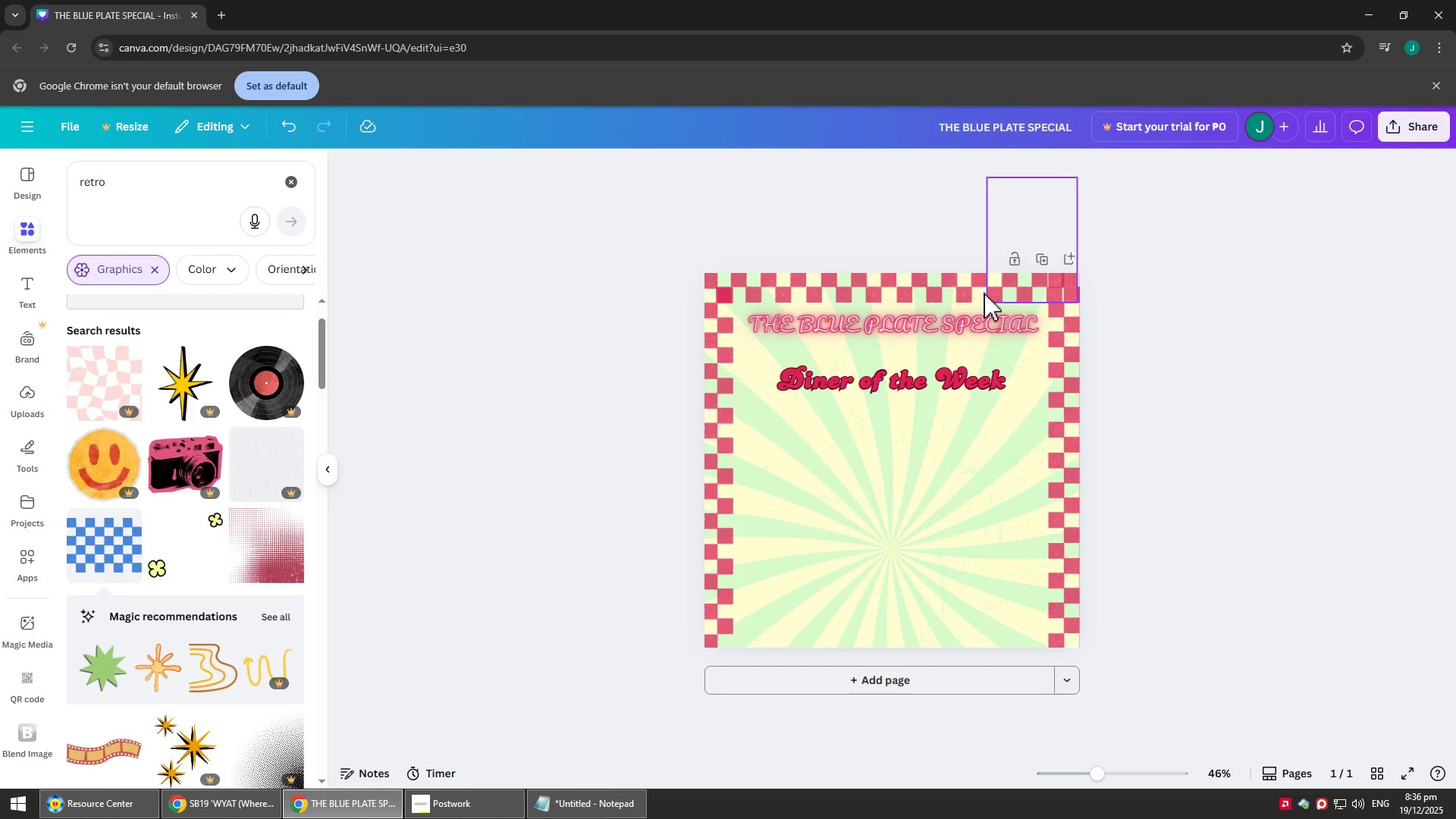 
left_click([977, 295])
 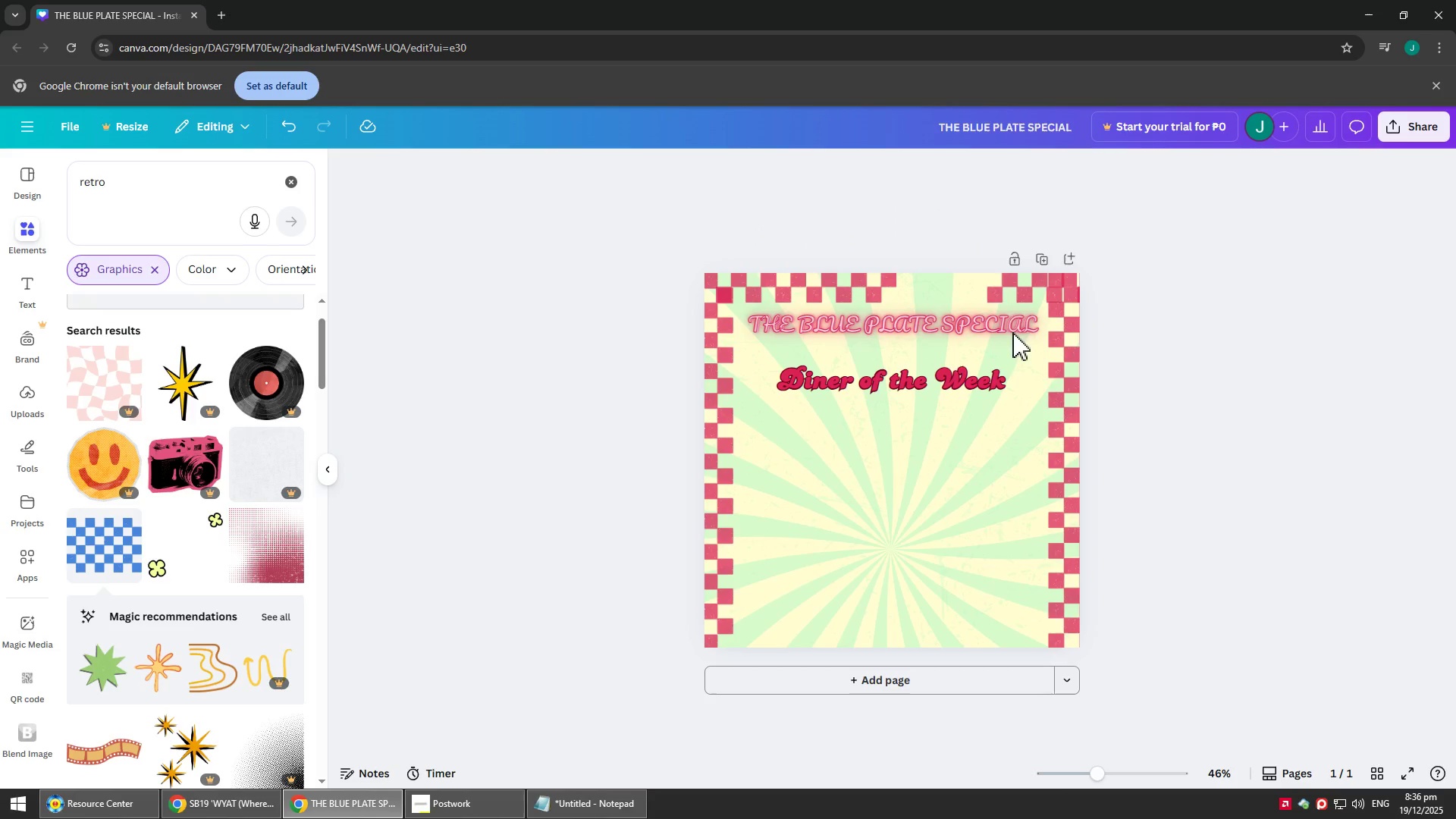 
double_click([1012, 284])
 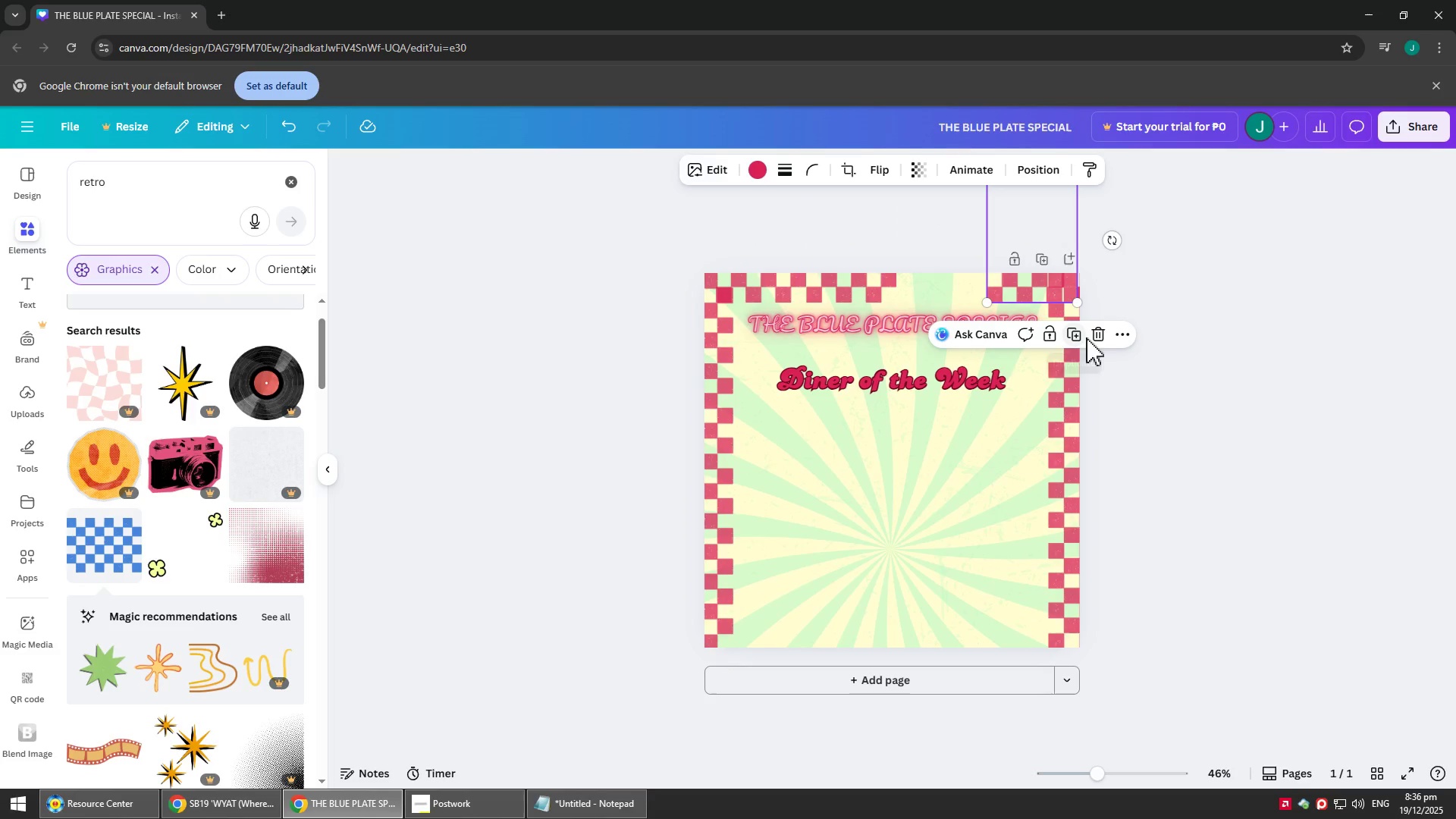 
left_click_drag(start_coordinate=[1098, 336], to_coordinate=[1094, 336])
 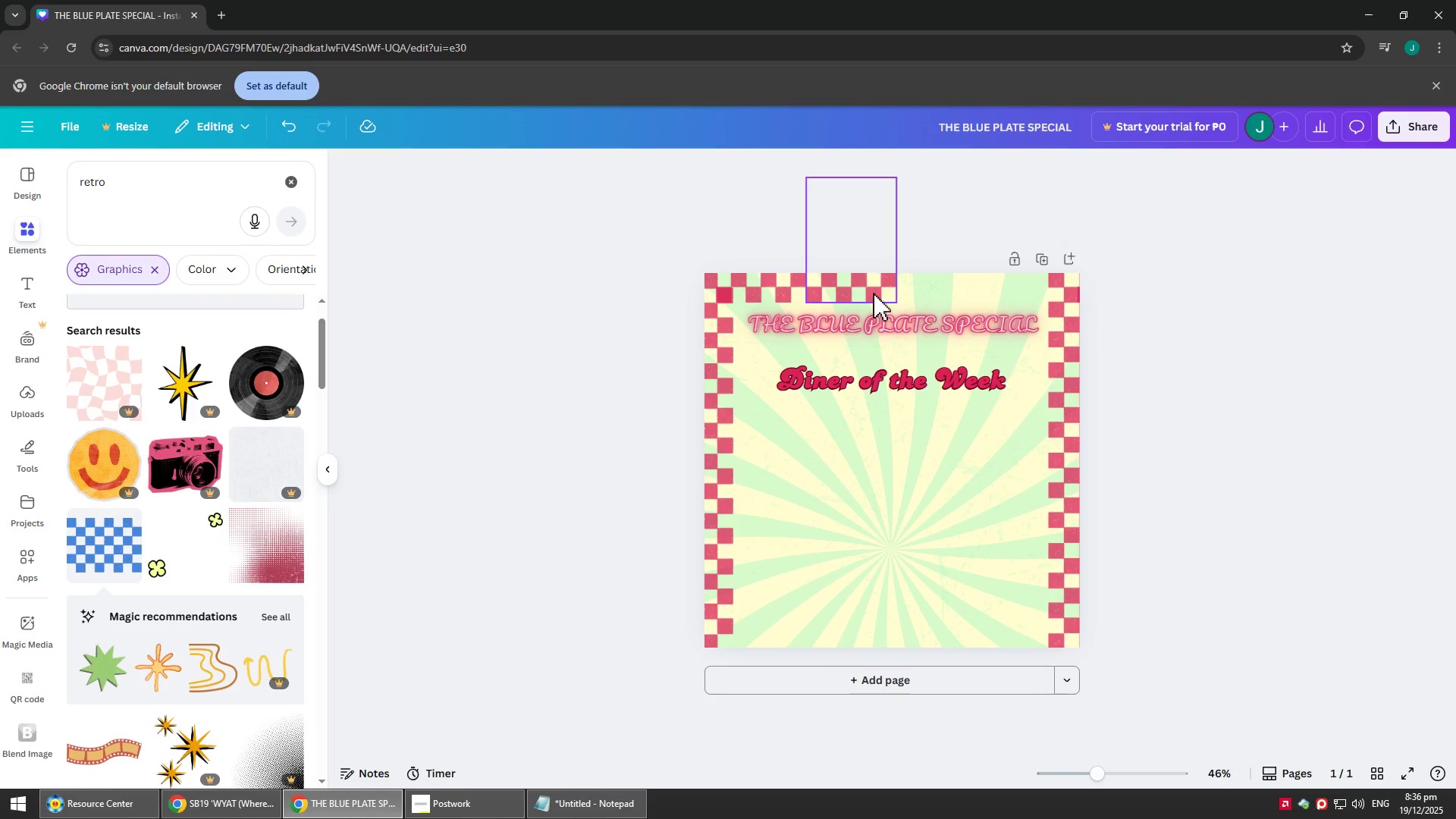 
left_click_drag(start_coordinate=[871, 293], to_coordinate=[928, 287])
 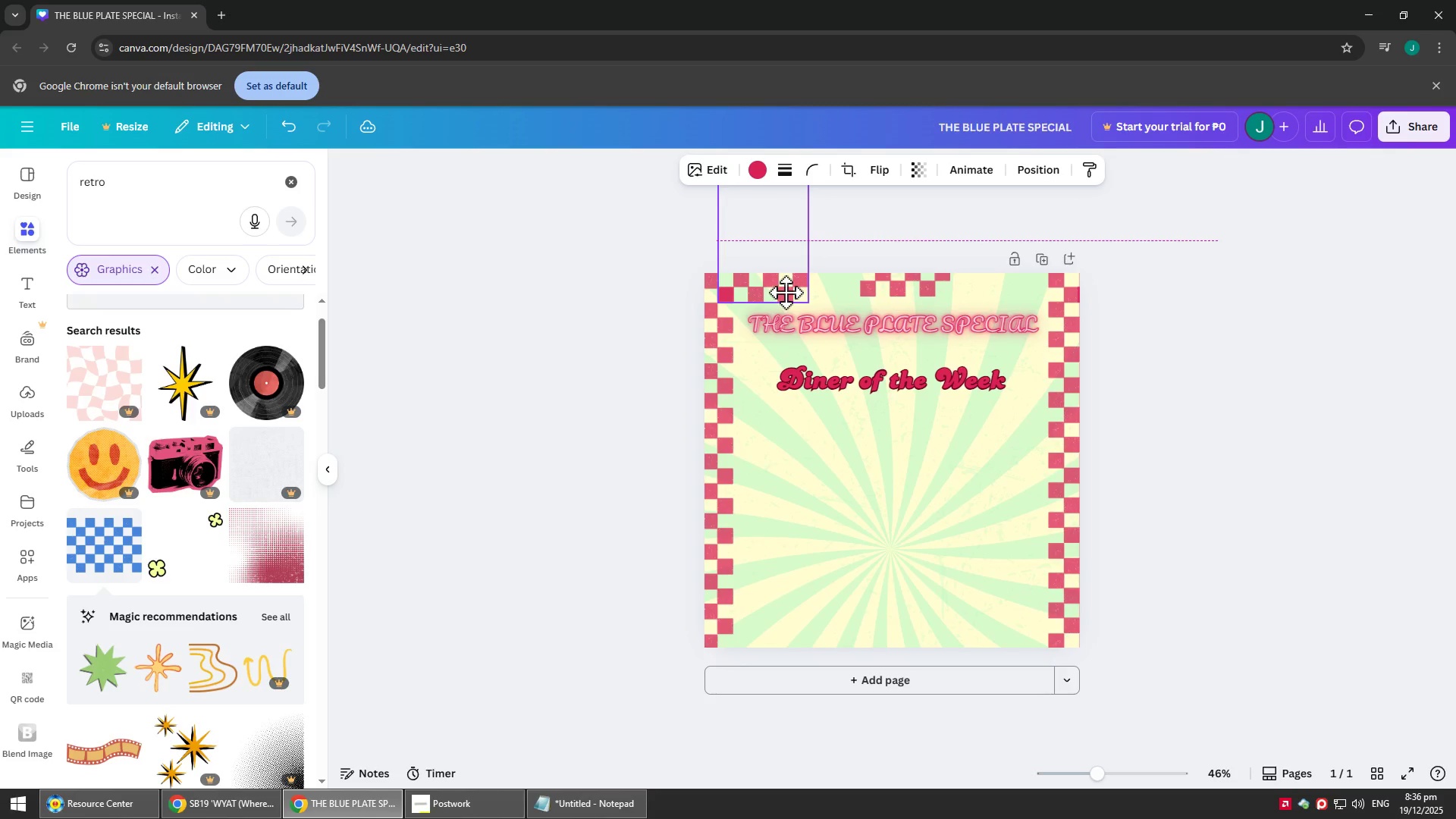 
wait(7.75)
 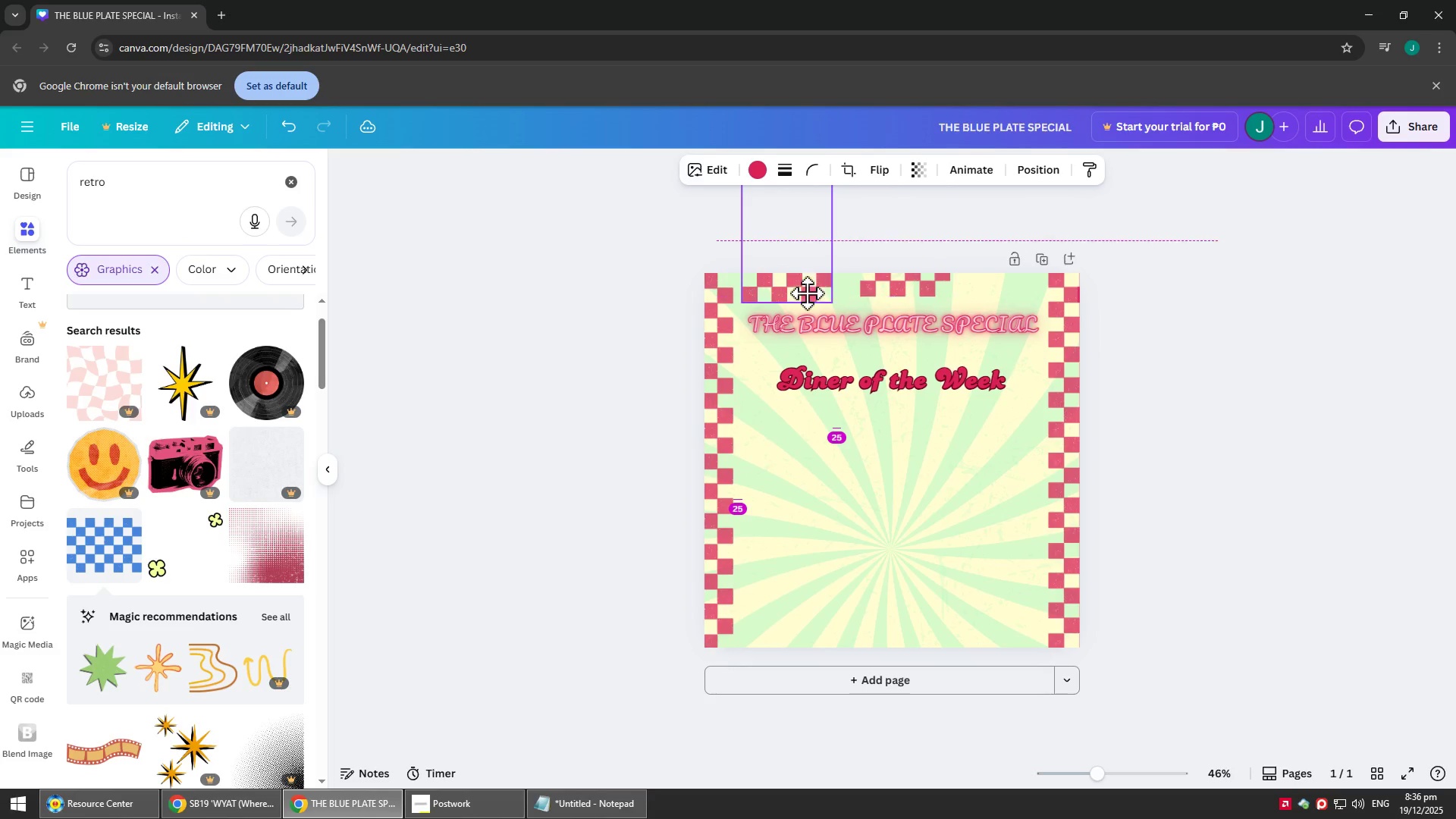 
left_click([837, 168])
 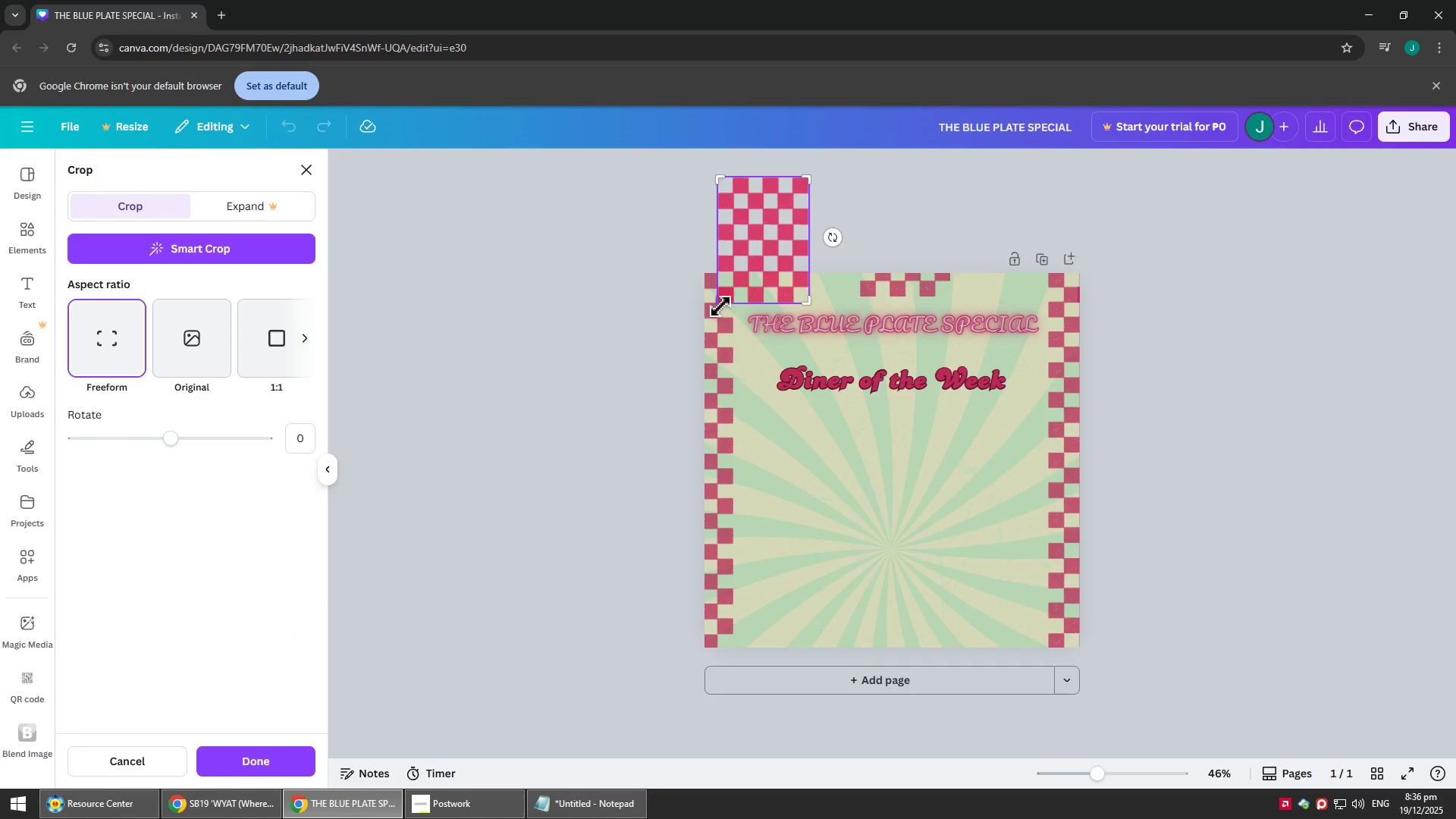 
left_click_drag(start_coordinate=[722, 304], to_coordinate=[734, 301])
 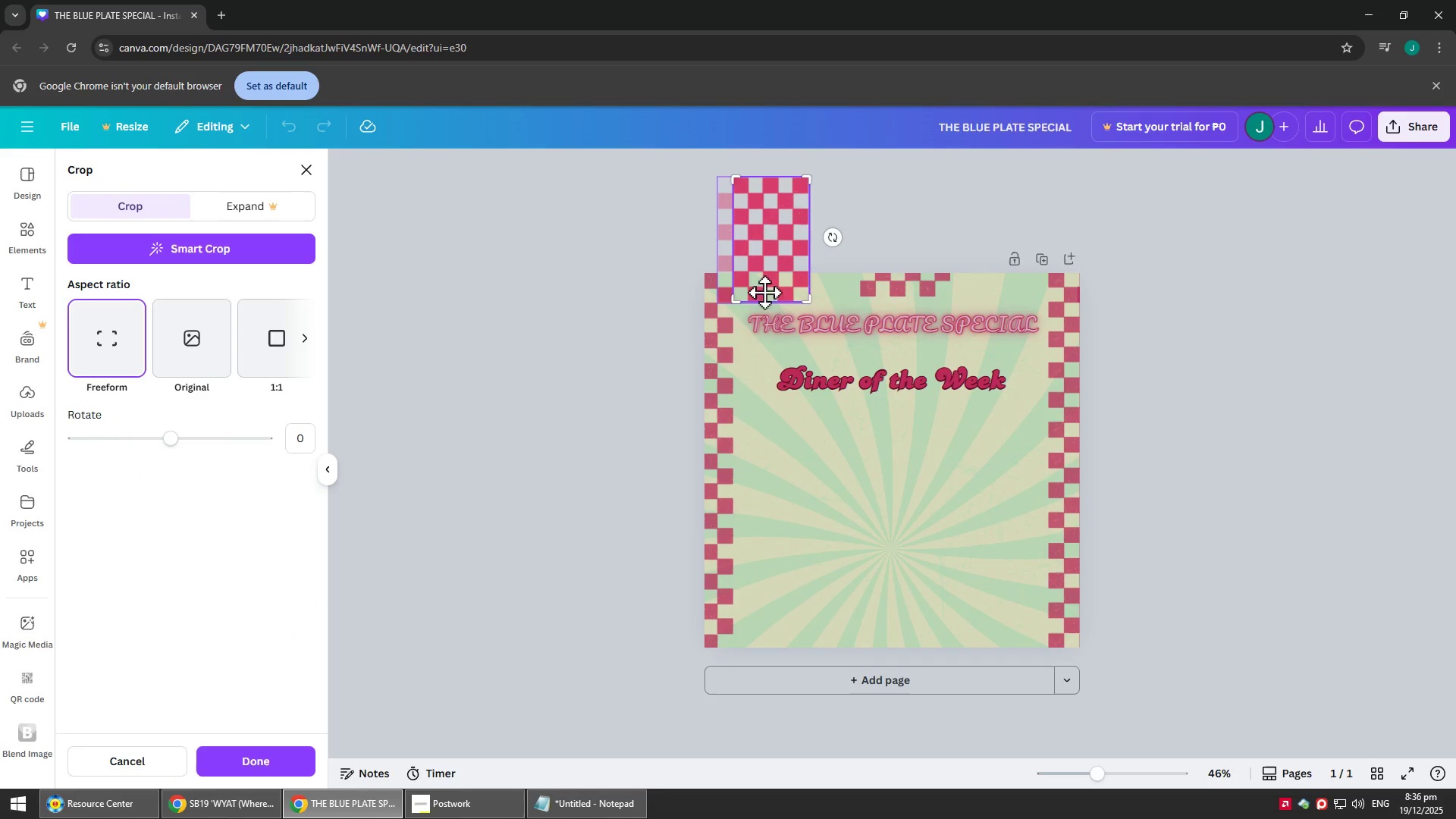 
left_click_drag(start_coordinate=[736, 306], to_coordinate=[717, 306])
 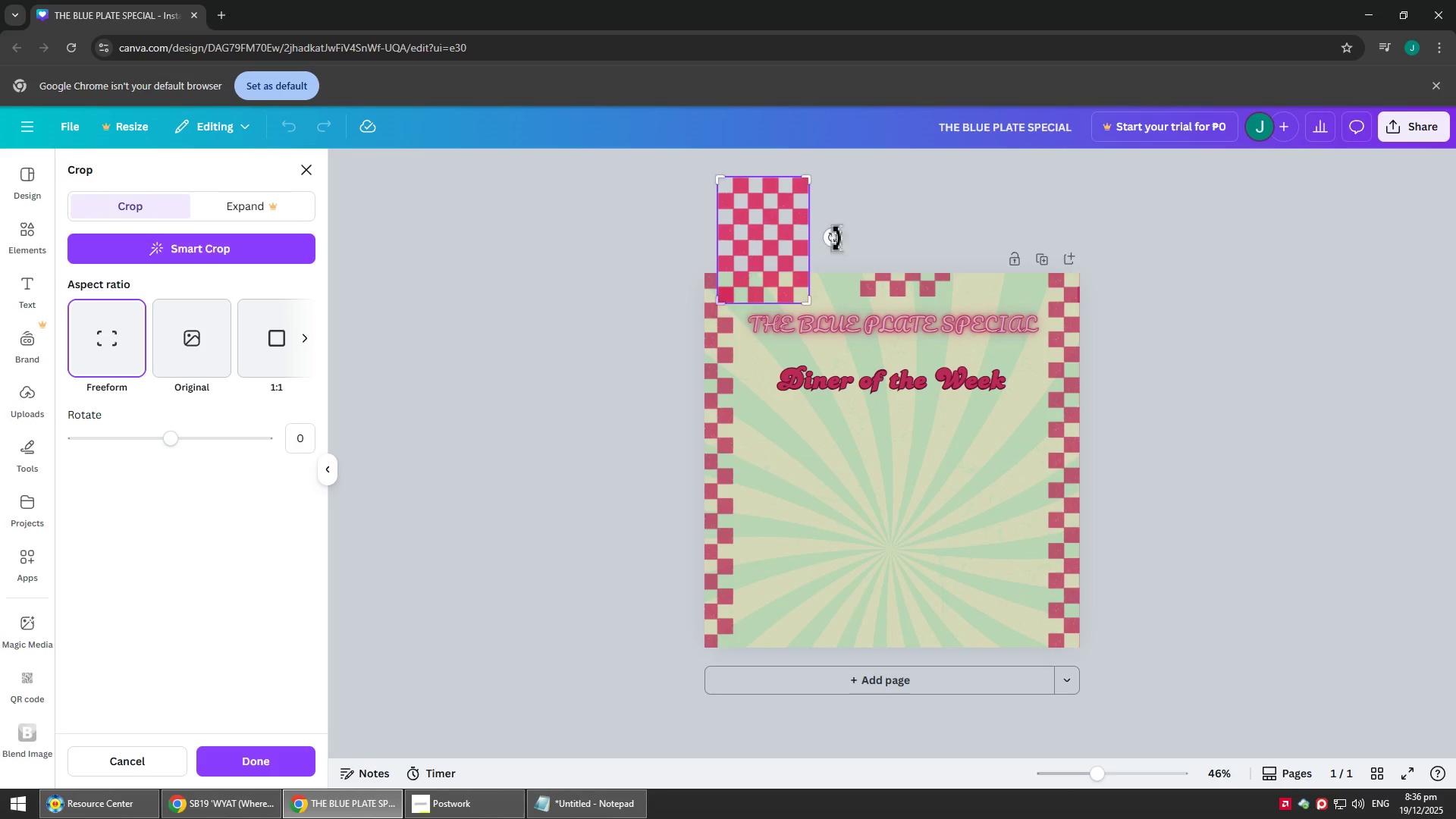 
left_click([933, 140])
 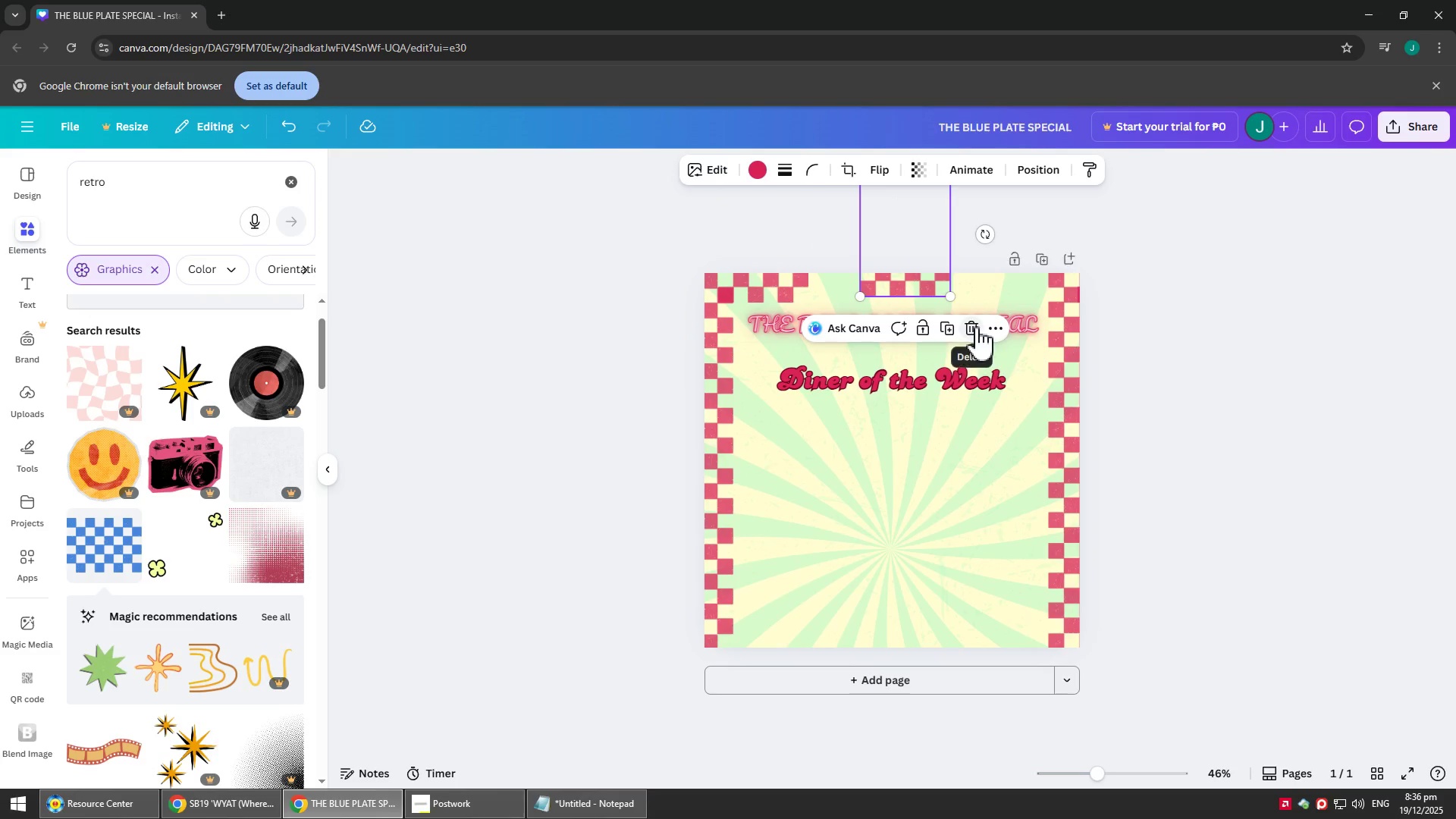 
left_click([786, 288])
 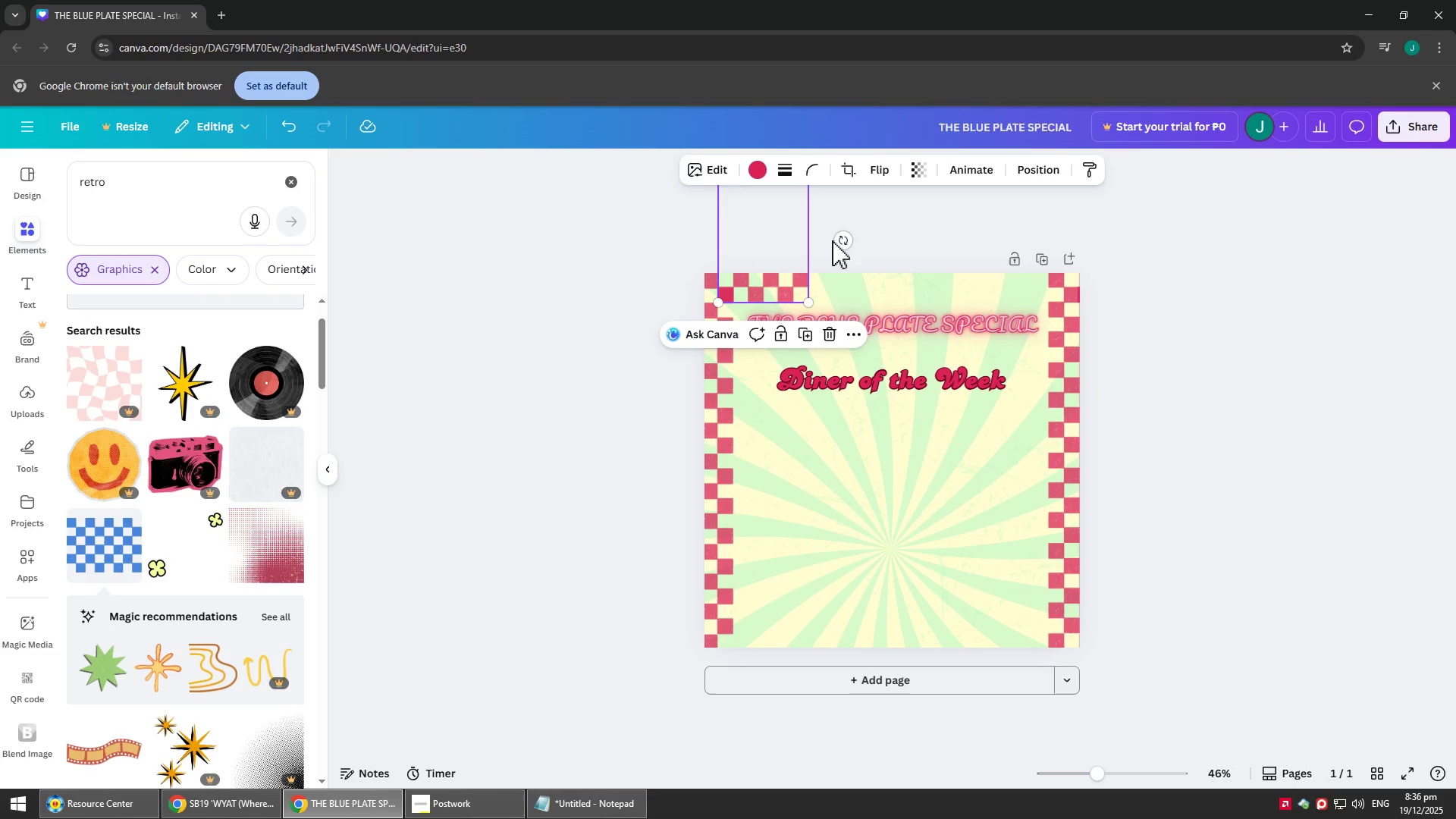 
left_click_drag(start_coordinate=[843, 238], to_coordinate=[761, 360])
 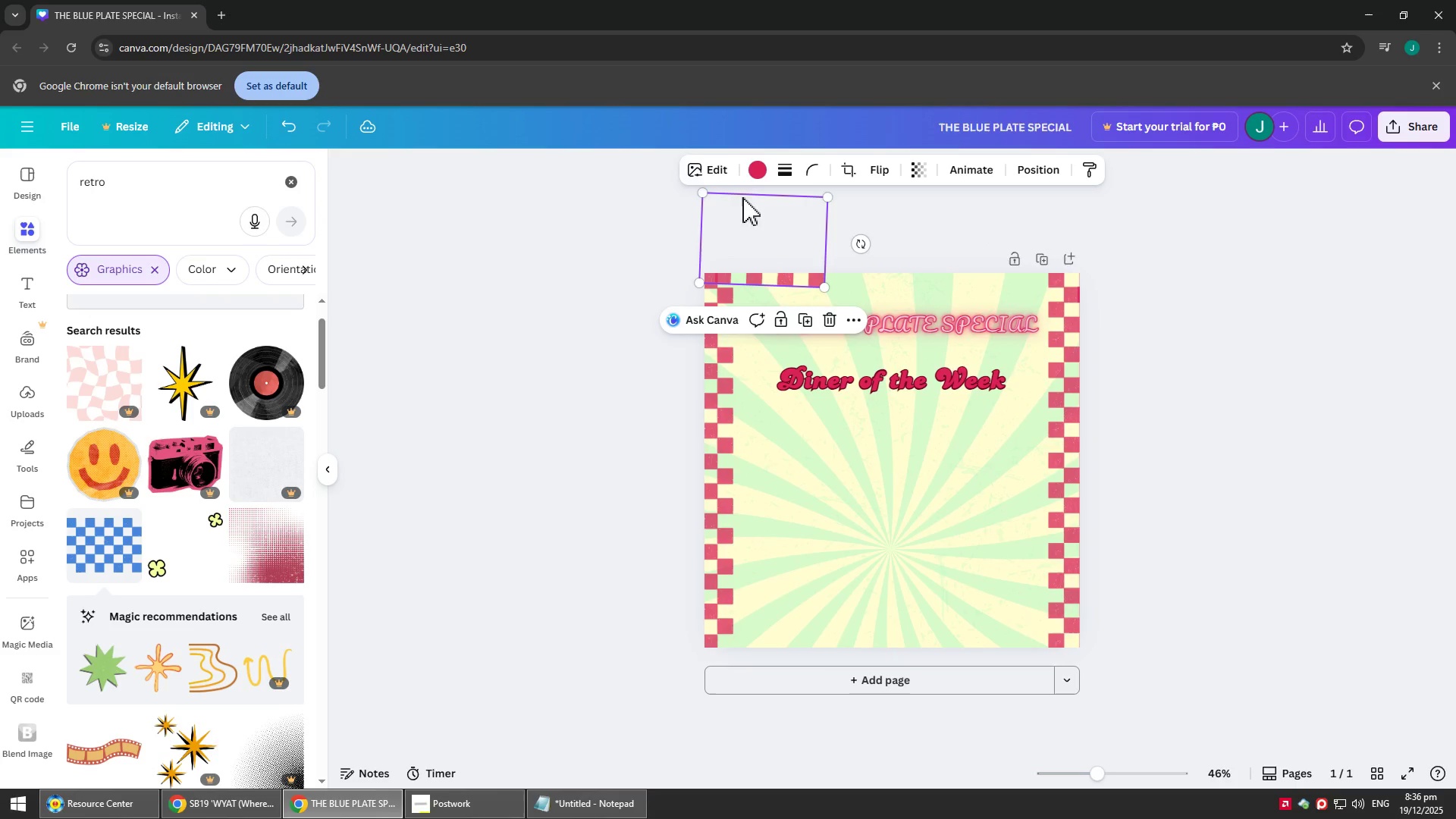 
left_click_drag(start_coordinate=[761, 217], to_coordinate=[792, 239])
 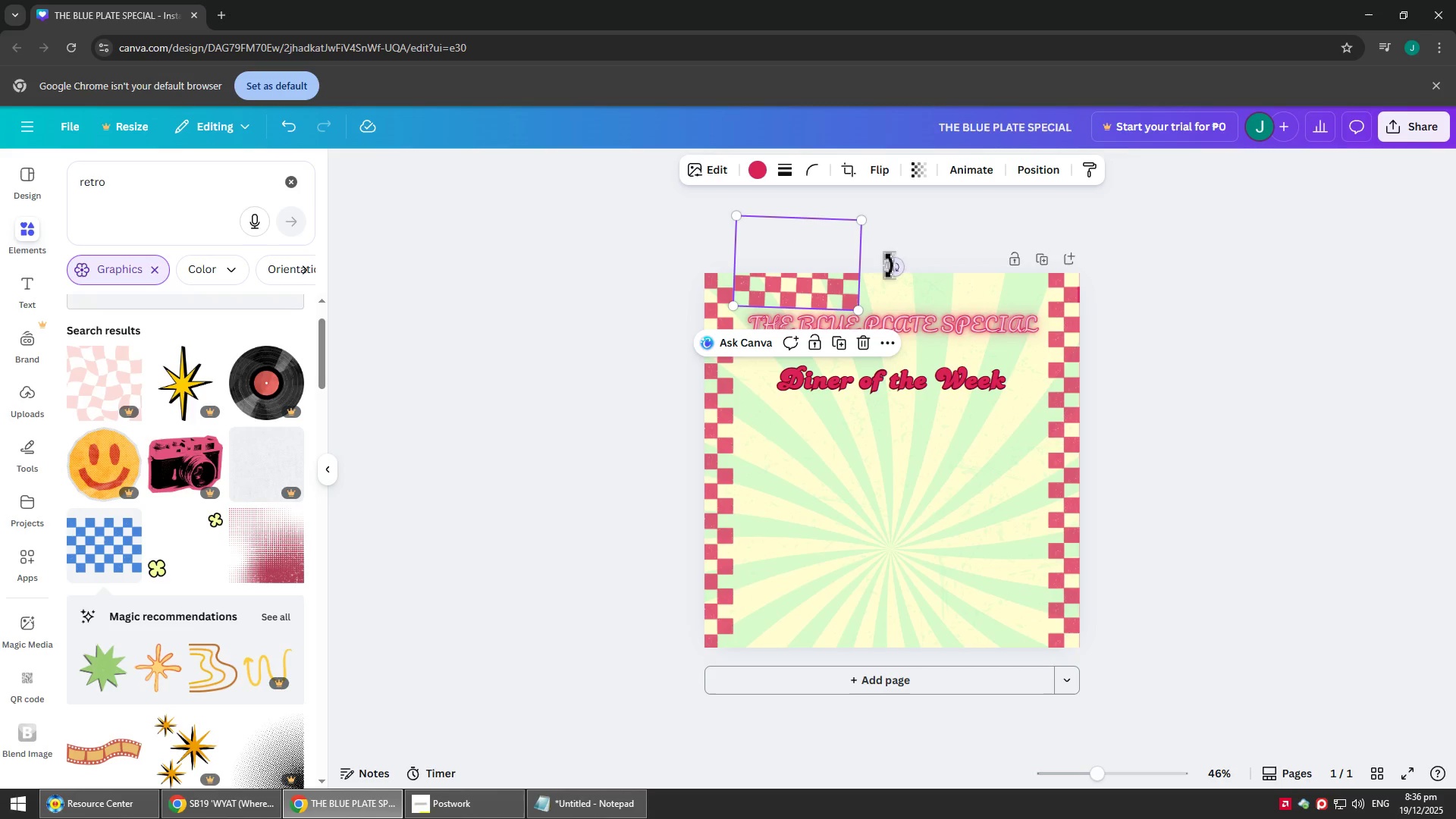 
left_click_drag(start_coordinate=[891, 264], to_coordinate=[890, 260])
 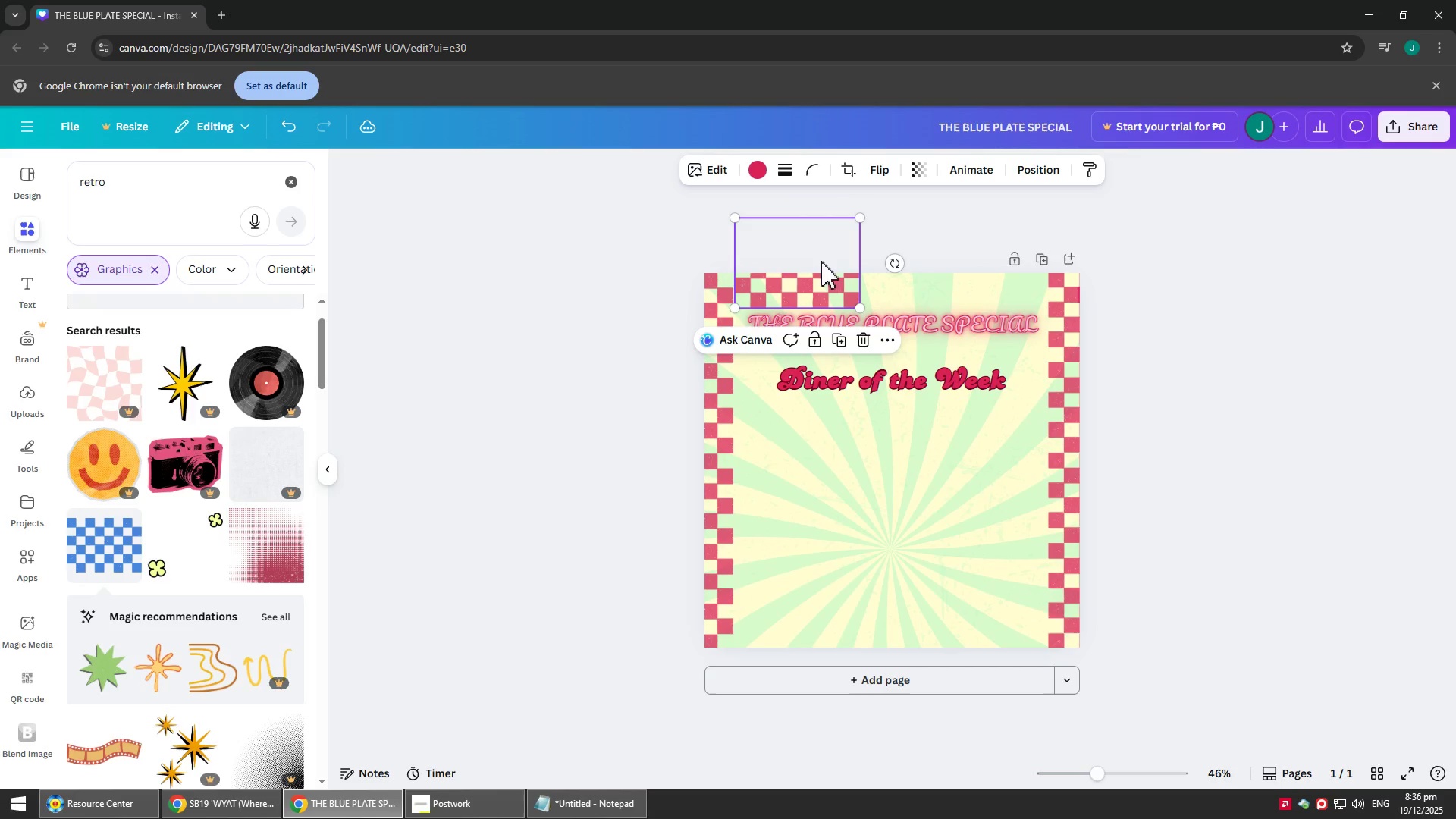 
left_click_drag(start_coordinate=[818, 259], to_coordinate=[814, 250])
 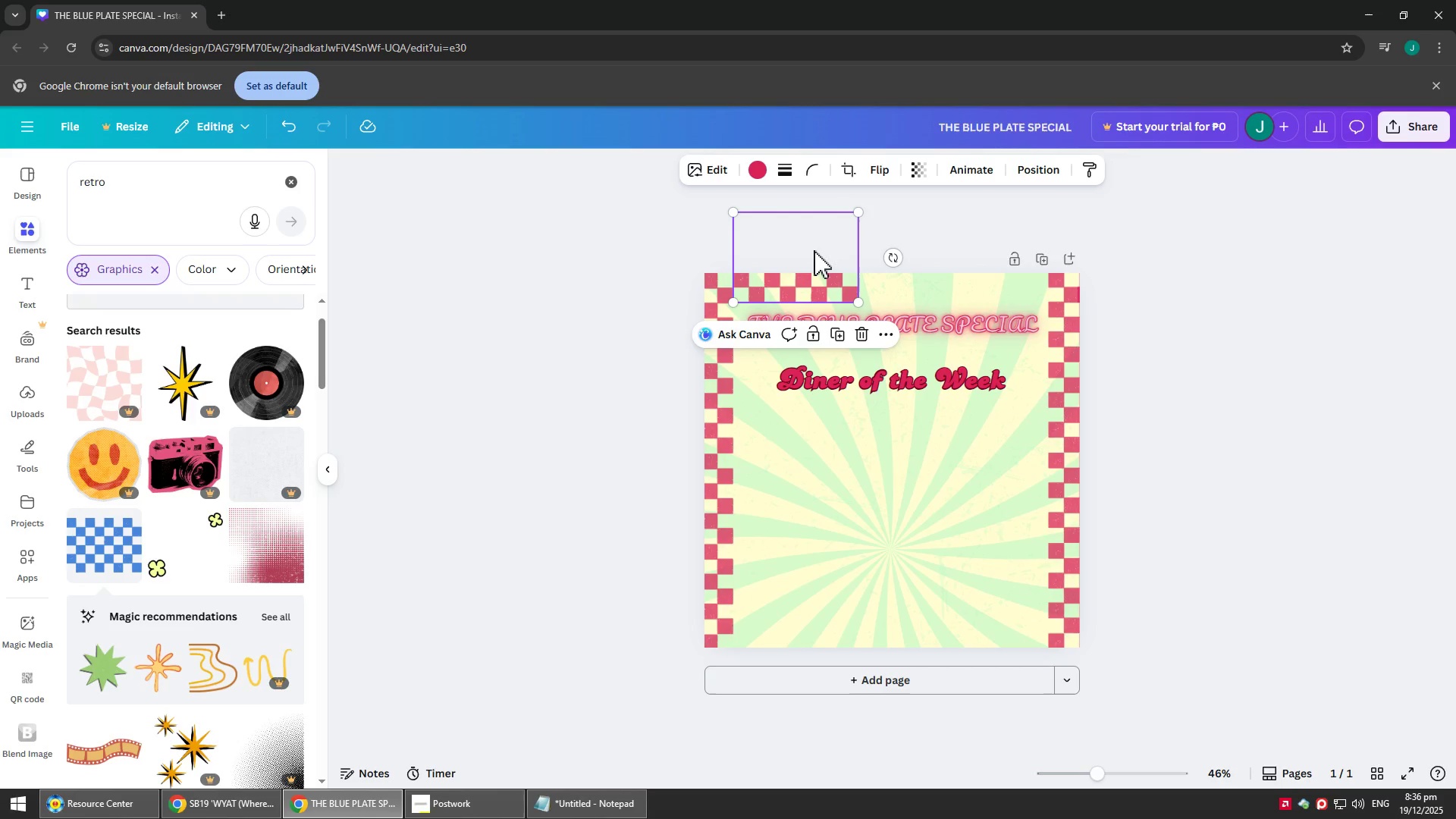 
key(Control+C)
 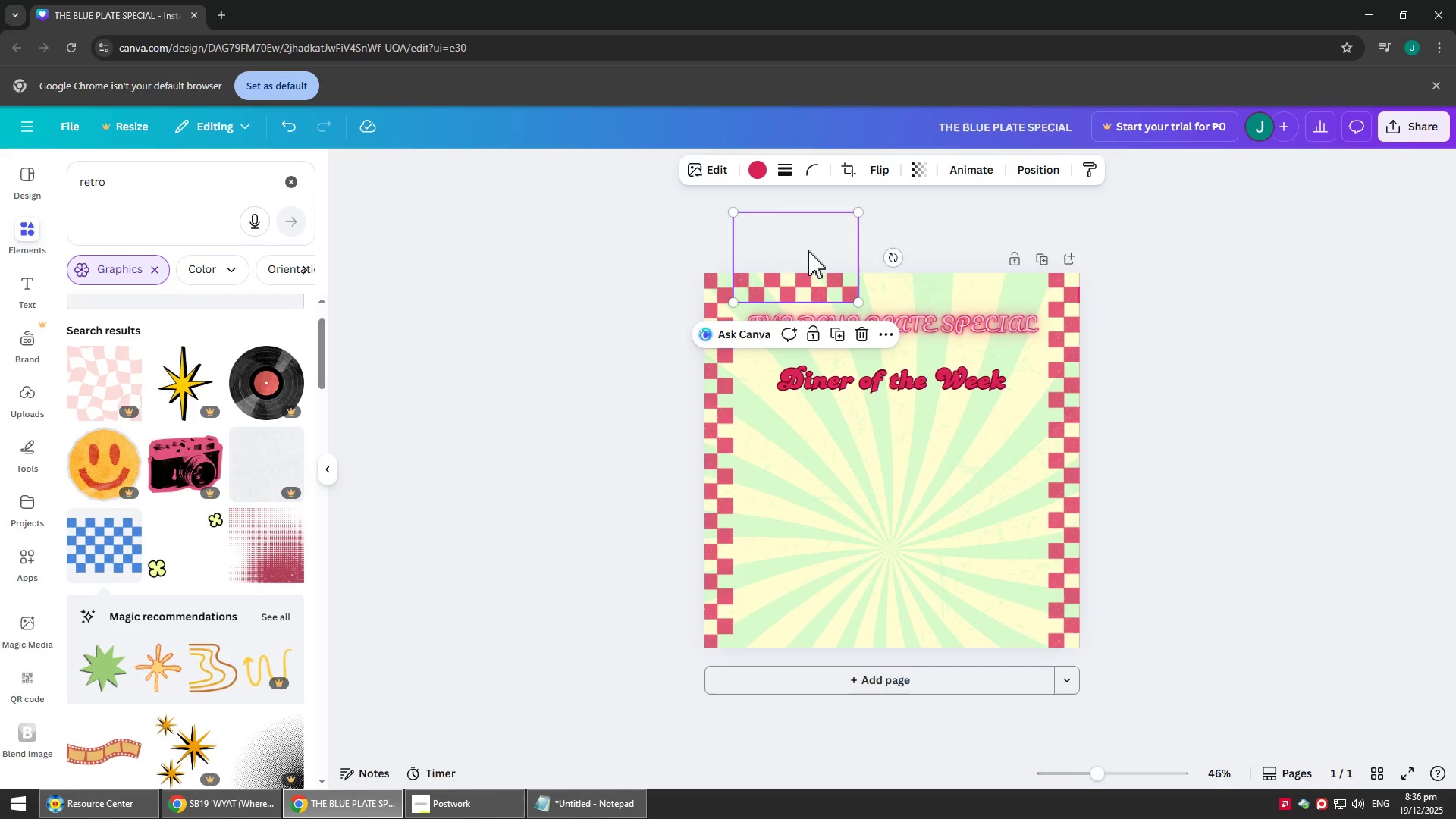 
key(Control+V)
 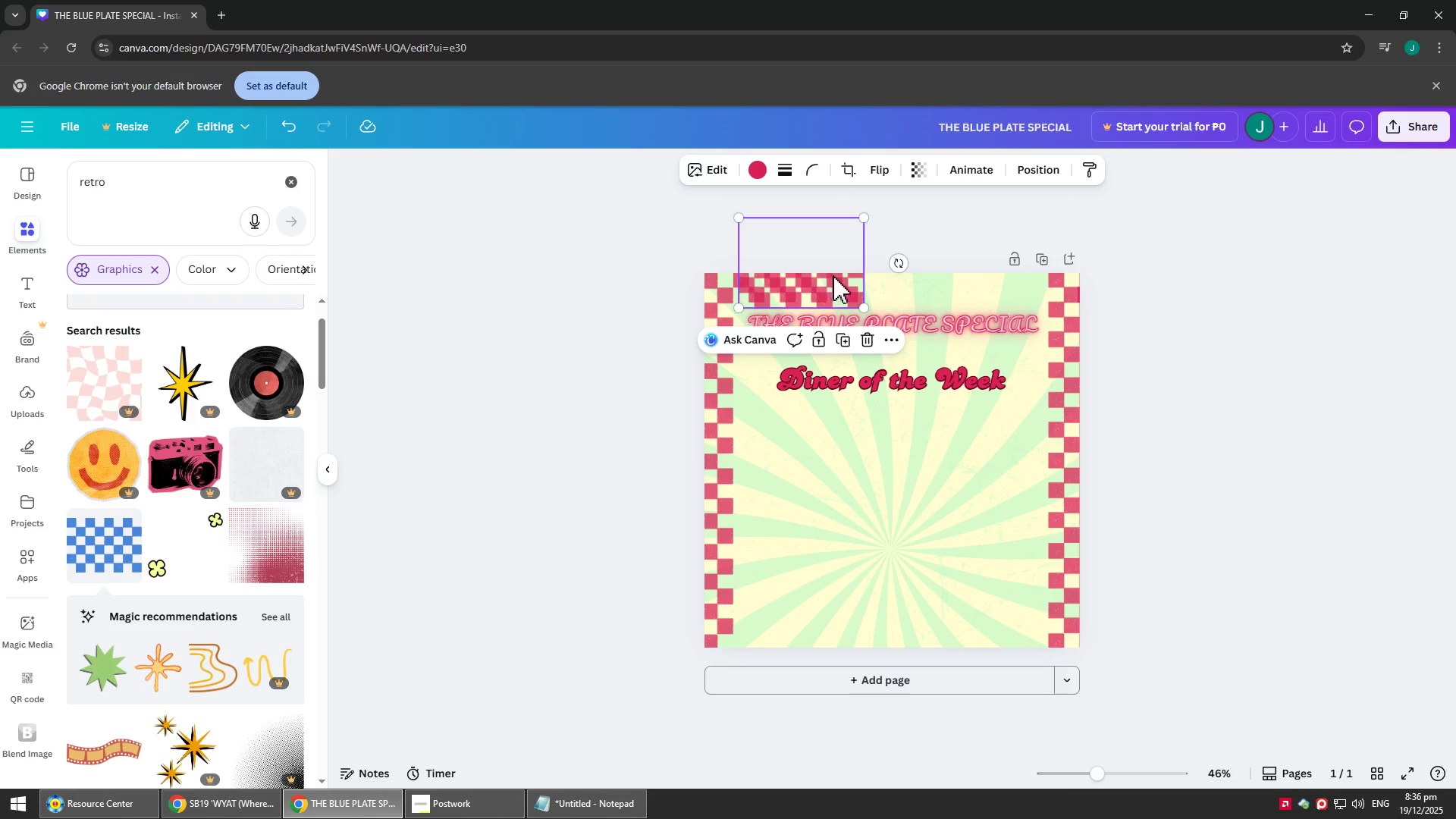 
left_click_drag(start_coordinate=[835, 278], to_coordinate=[951, 272])
 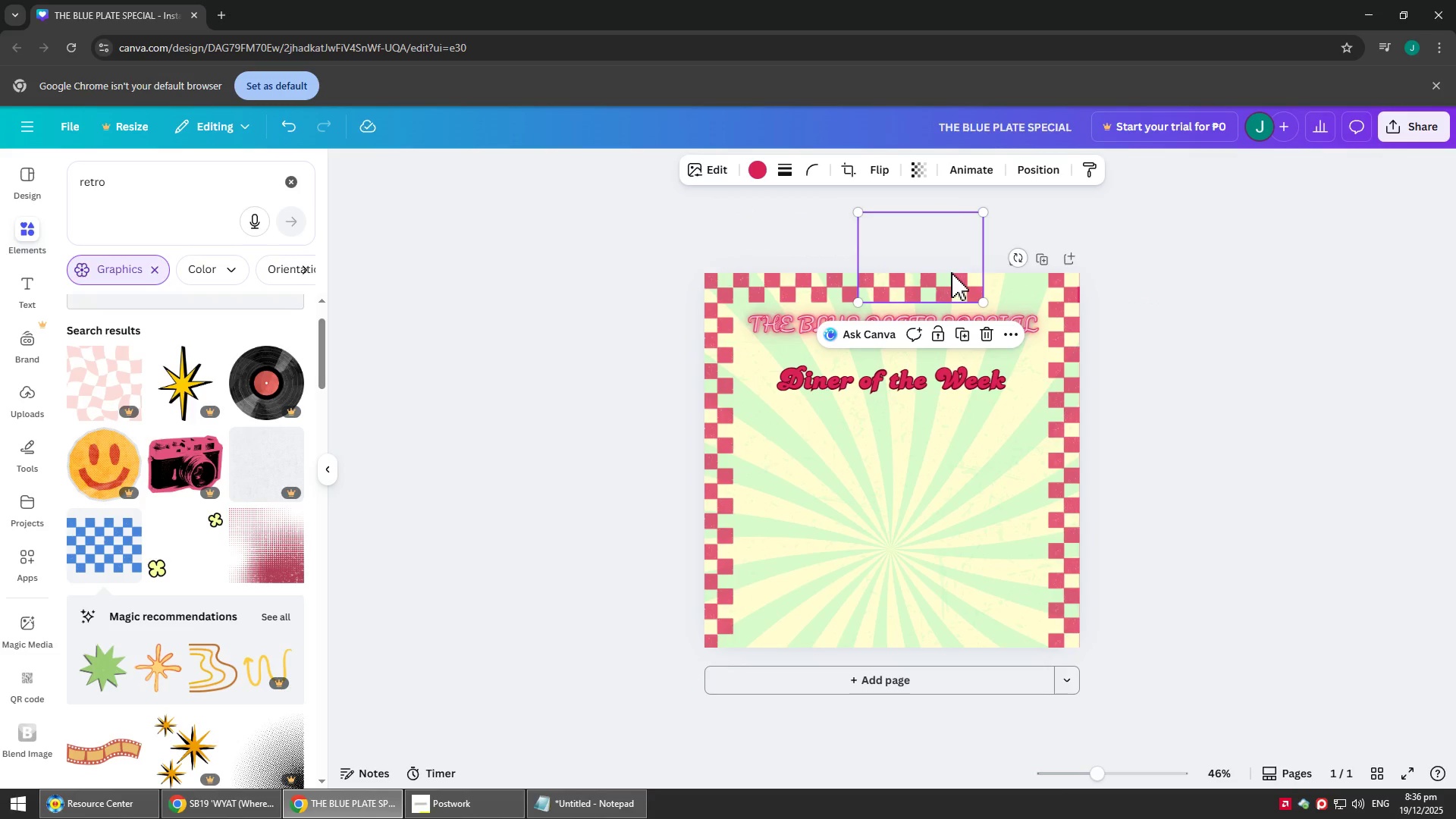 
key(Control+C)
 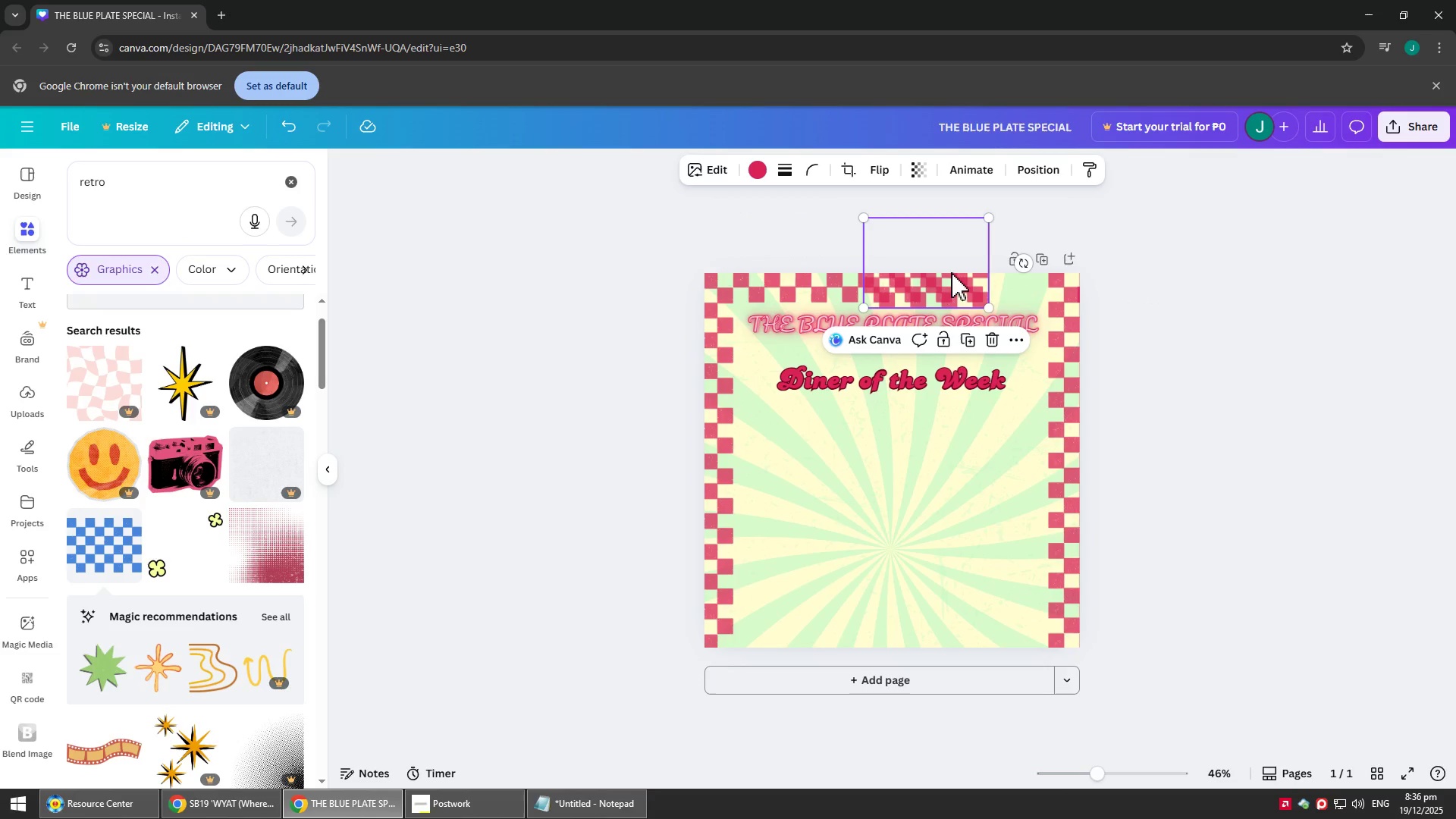 
key(Control+V)
 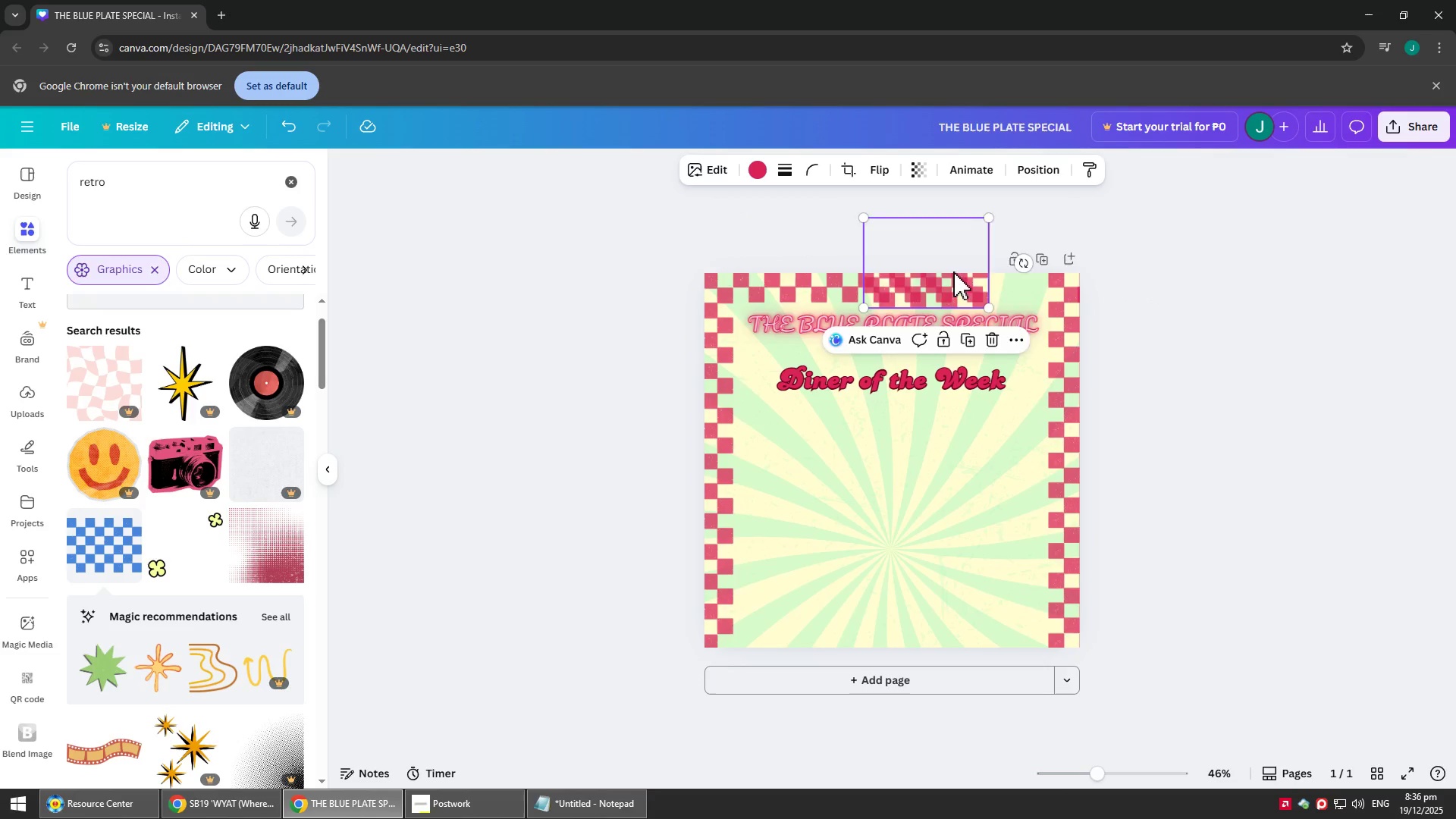 
left_click_drag(start_coordinate=[951, 272], to_coordinate=[1065, 265])
 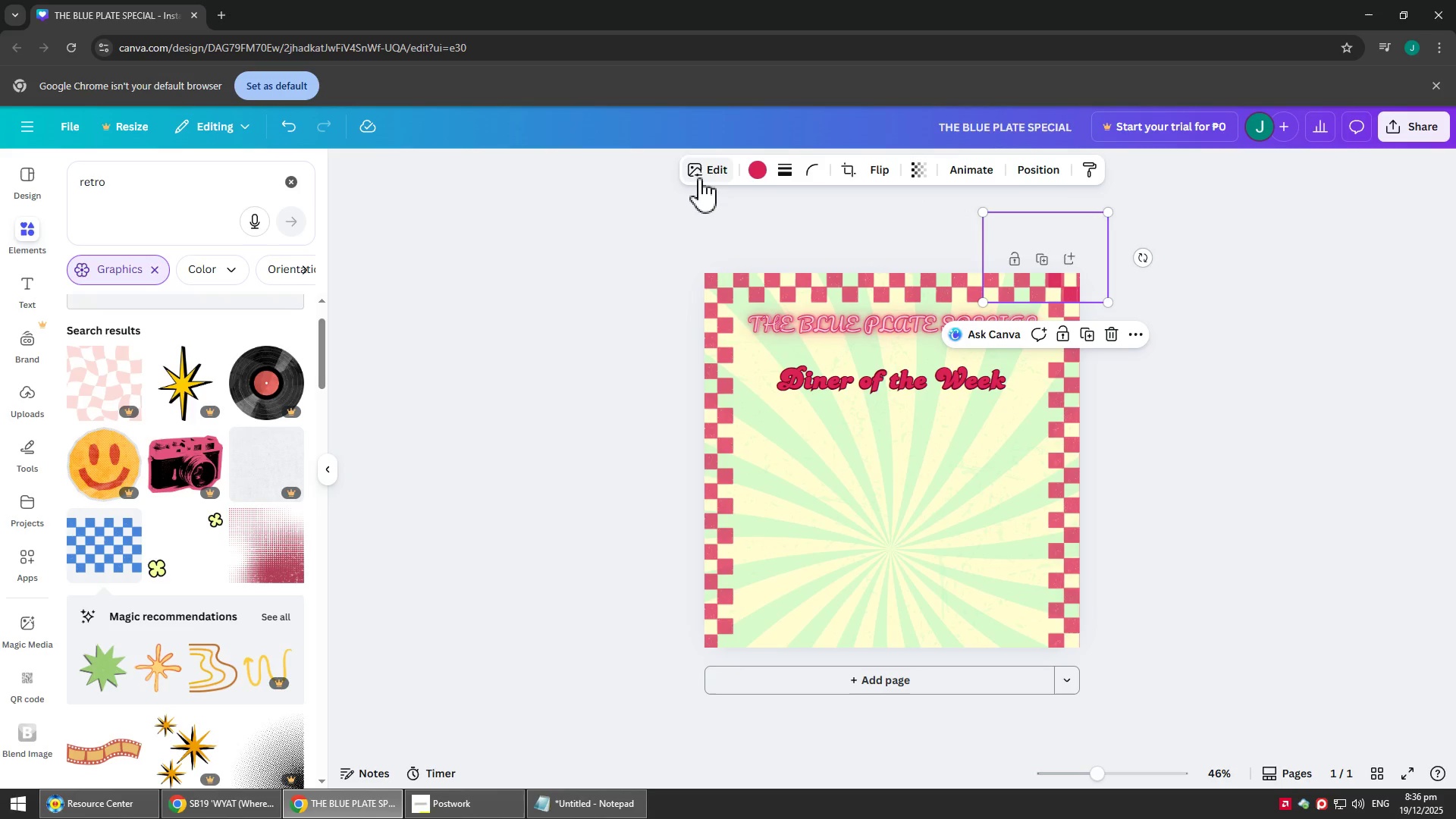 
wait(6.23)
 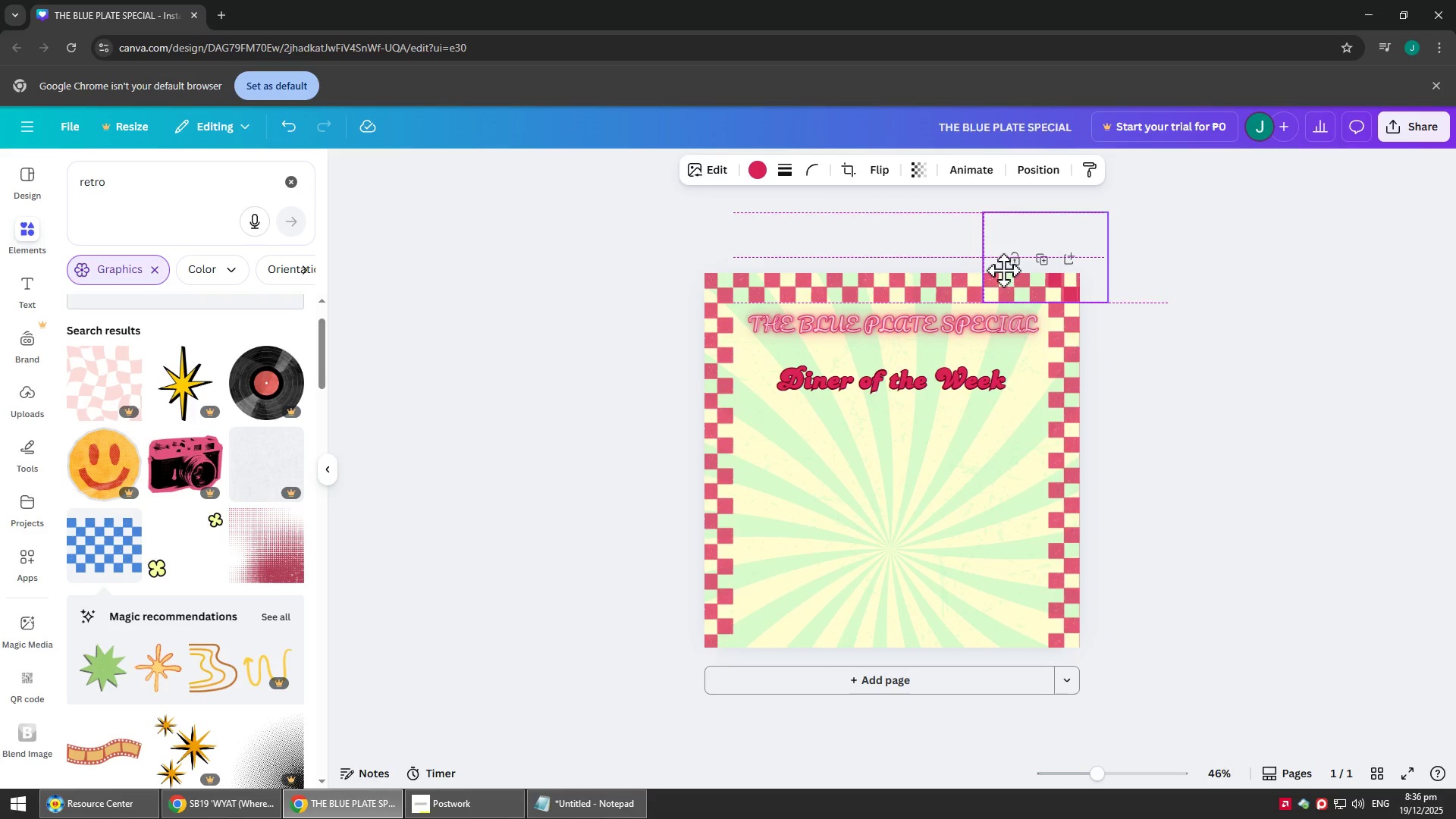 
left_click([854, 165])
 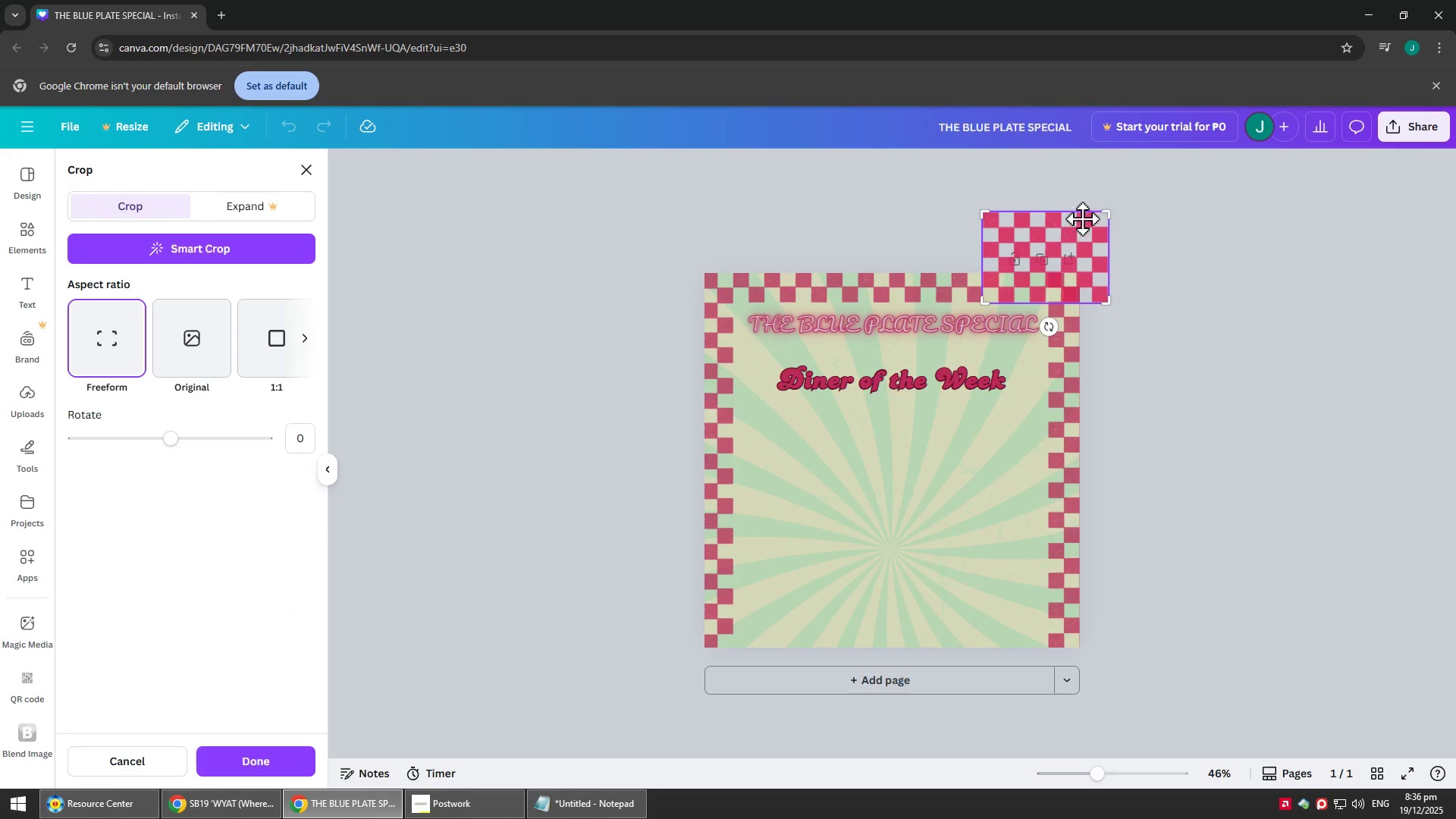 
left_click_drag(start_coordinate=[1108, 216], to_coordinate=[1062, 217])
 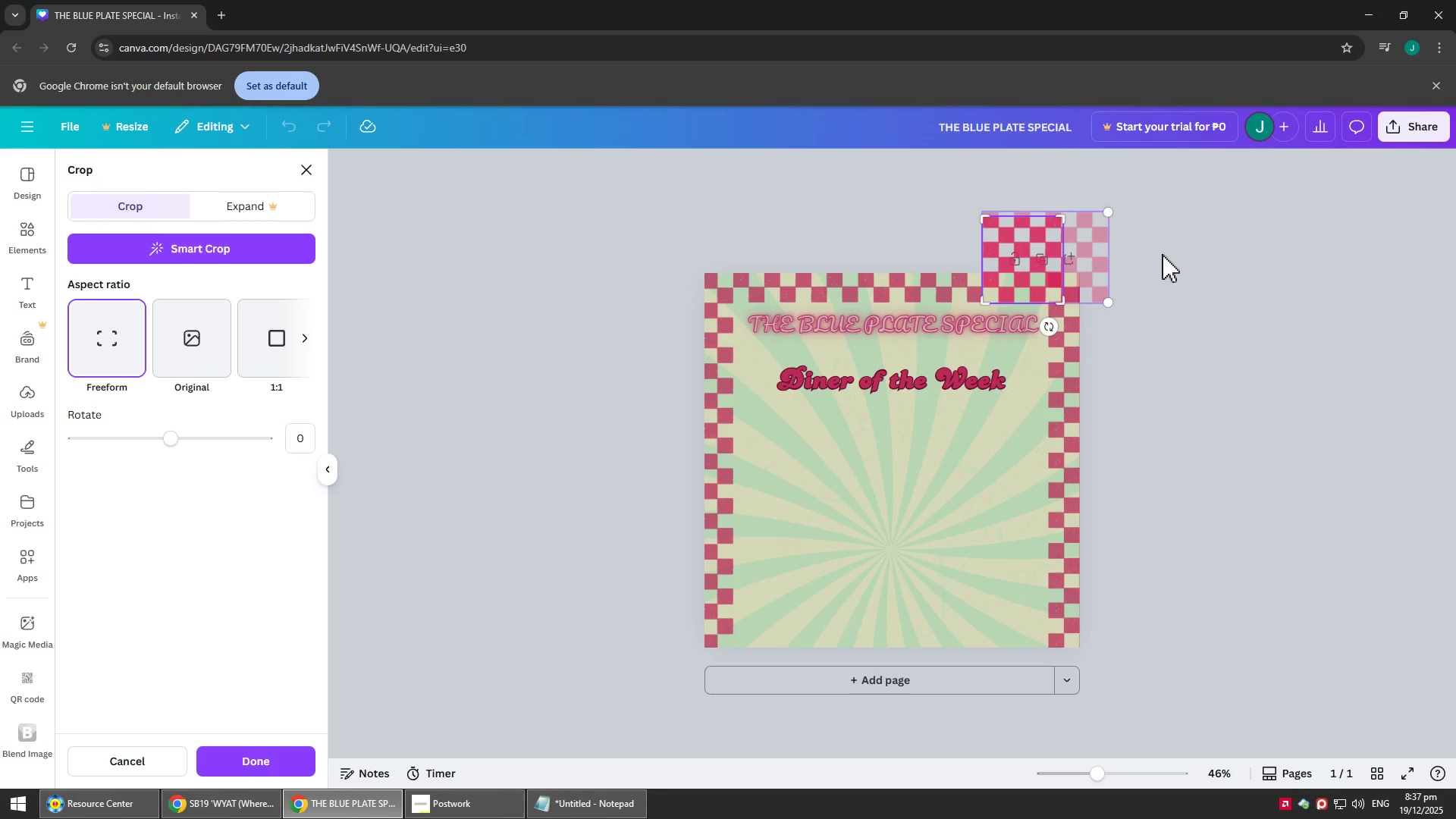 
left_click([1163, 255])
 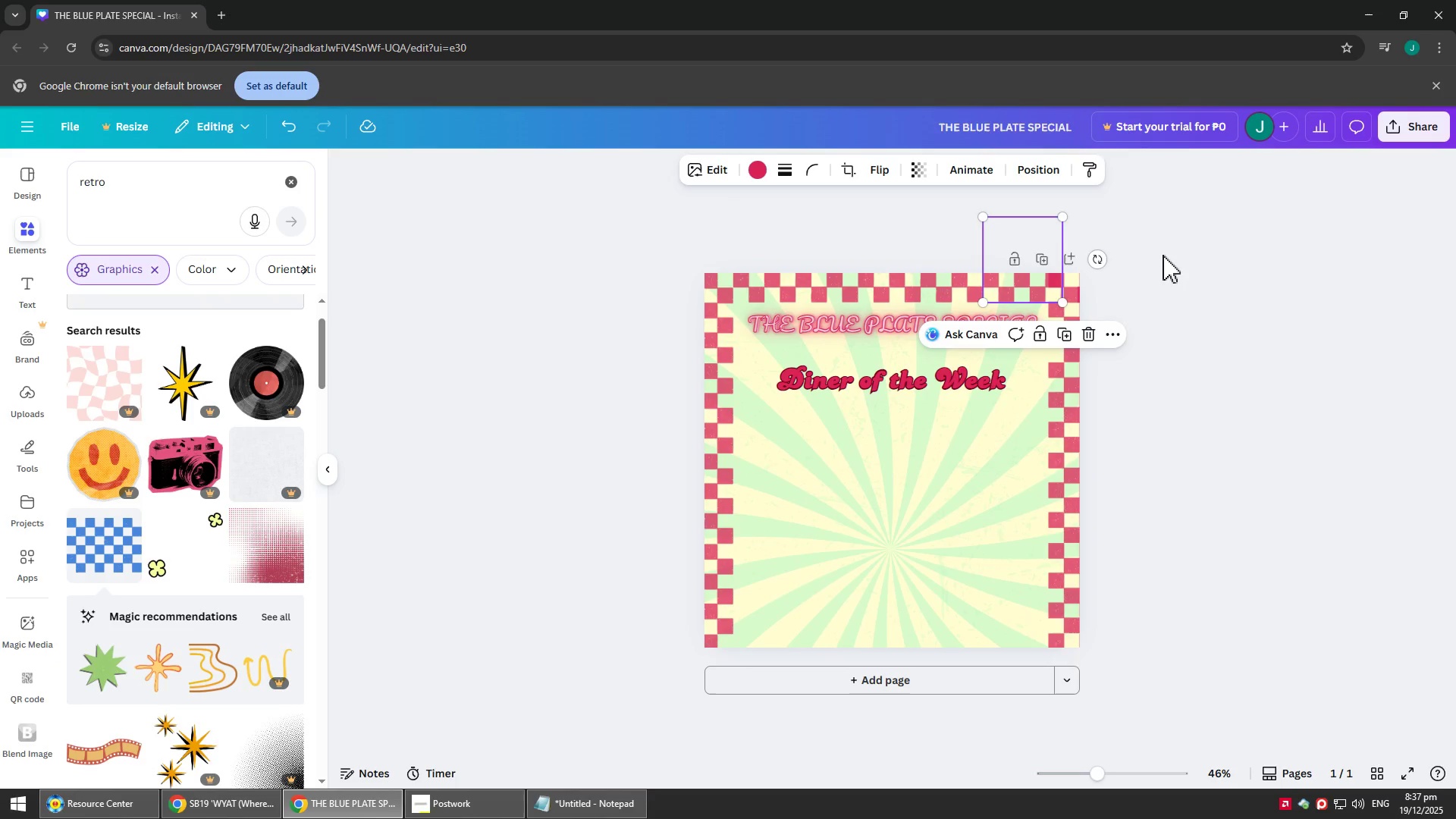 
left_click([1162, 255])
 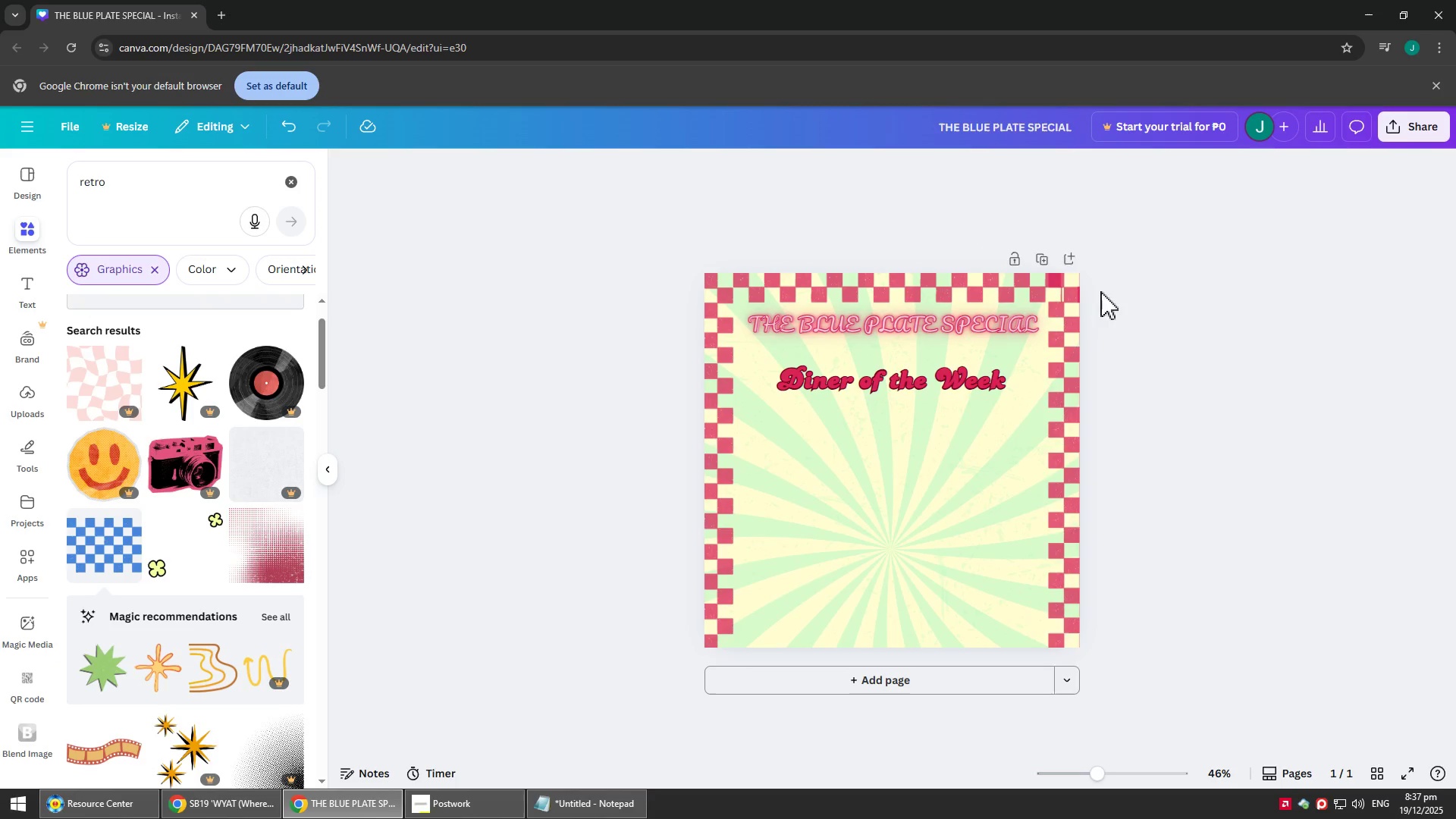 
mouse_move([1059, 284])
 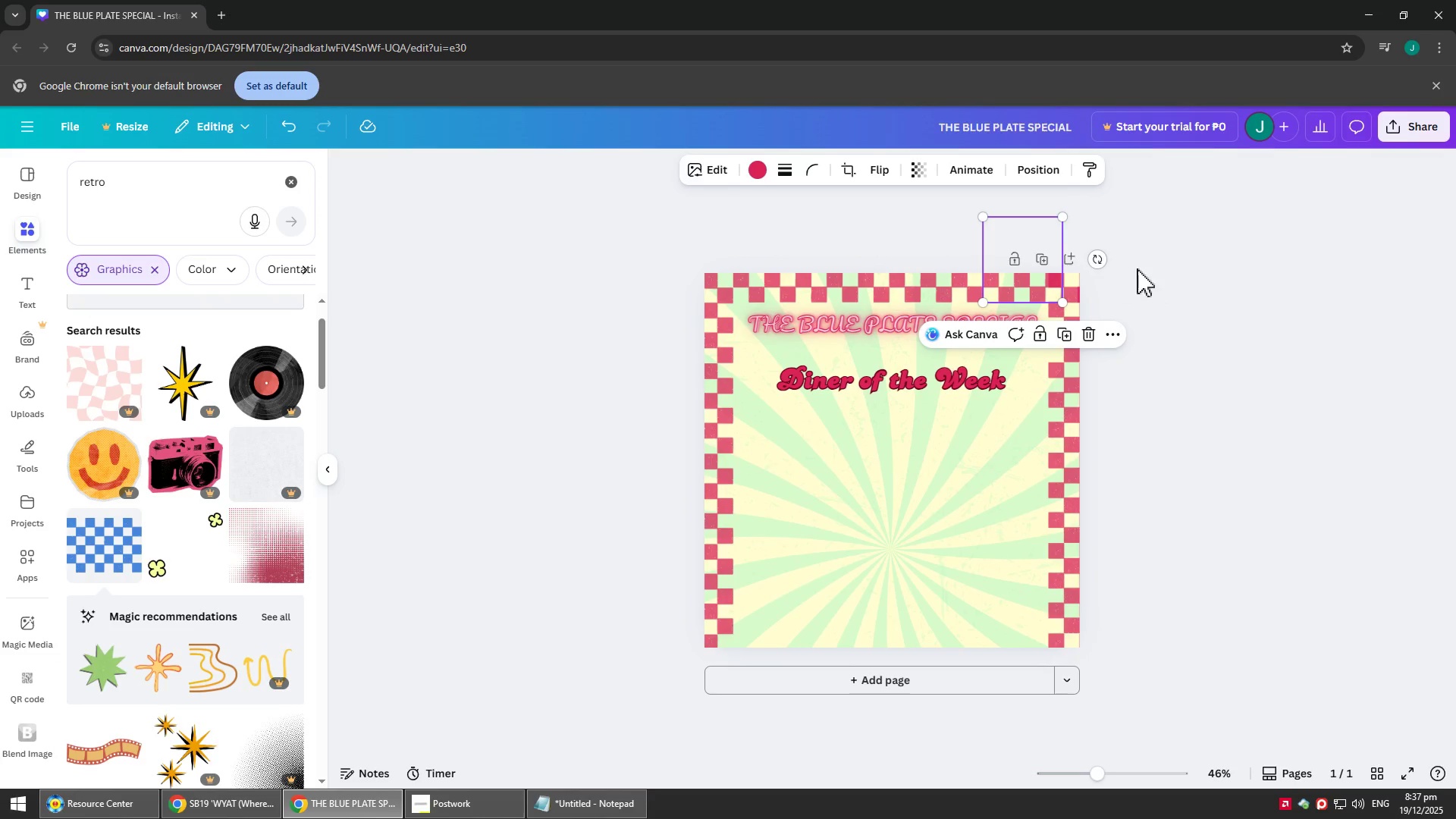 
left_click([1138, 268])
 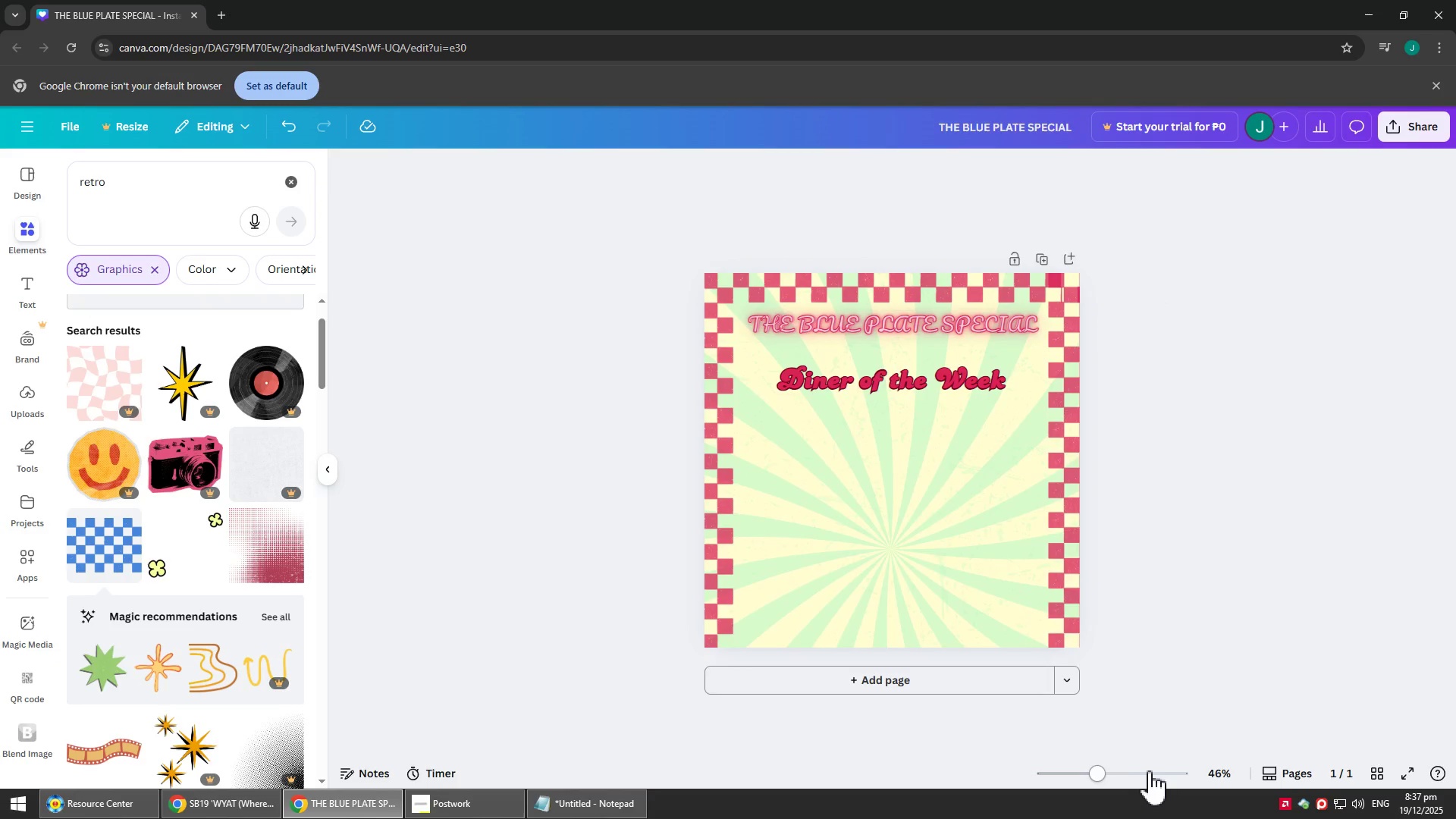 
scroll: coordinate [1212, 543], scroll_direction: up, amount: 10.0
 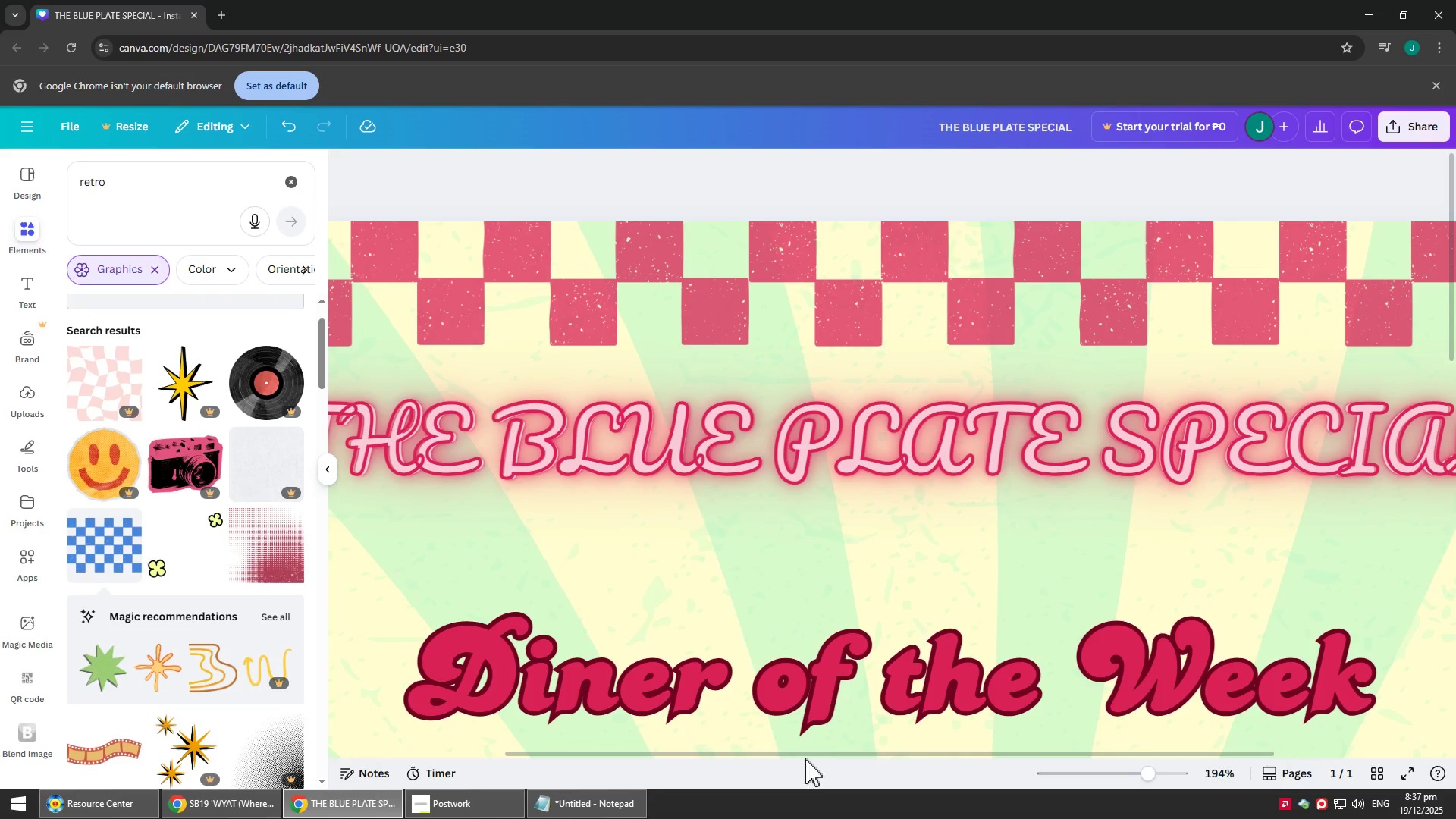 
left_click_drag(start_coordinate=[810, 754], to_coordinate=[1455, 581])
 